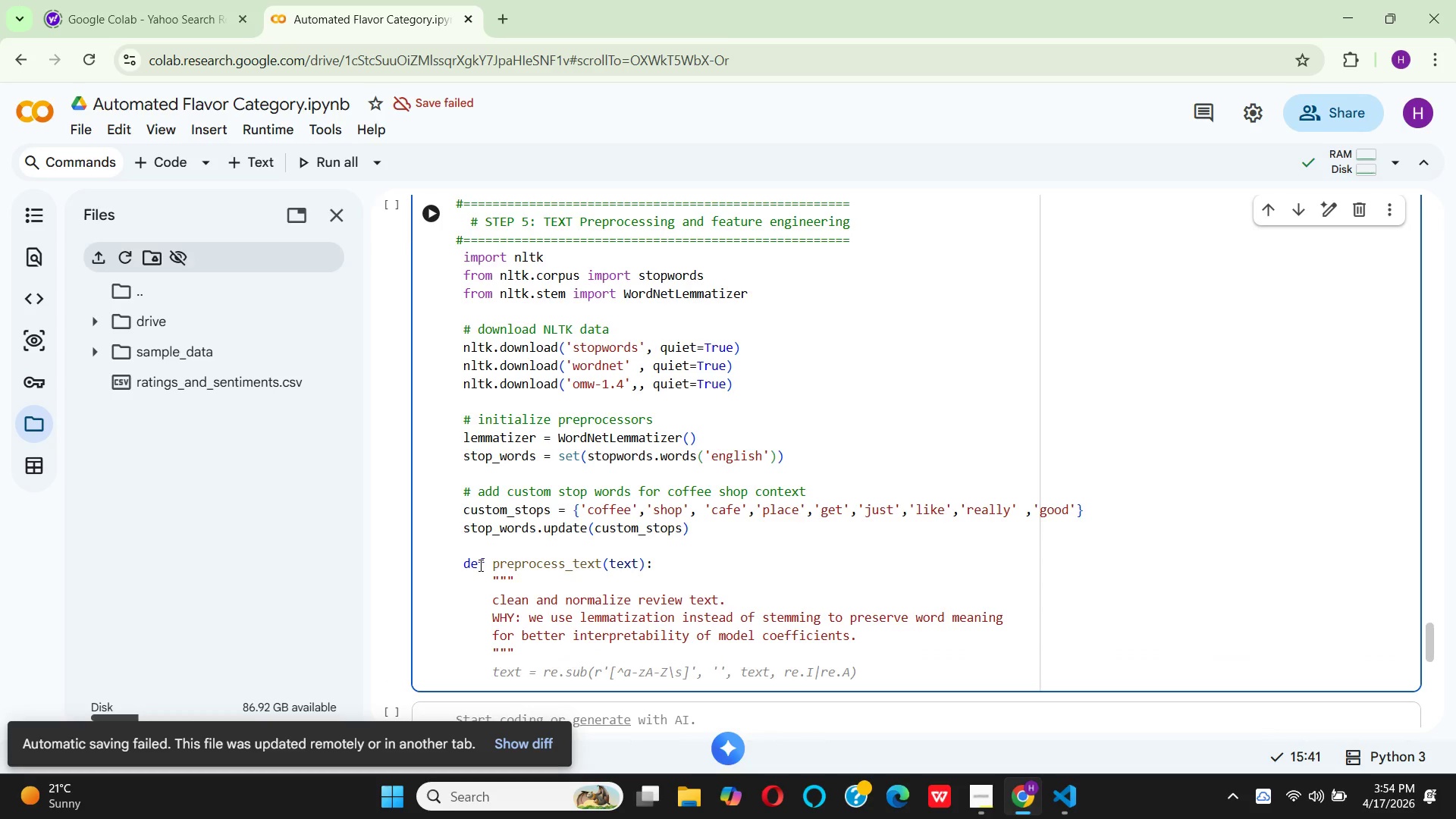 
key(Enter)
 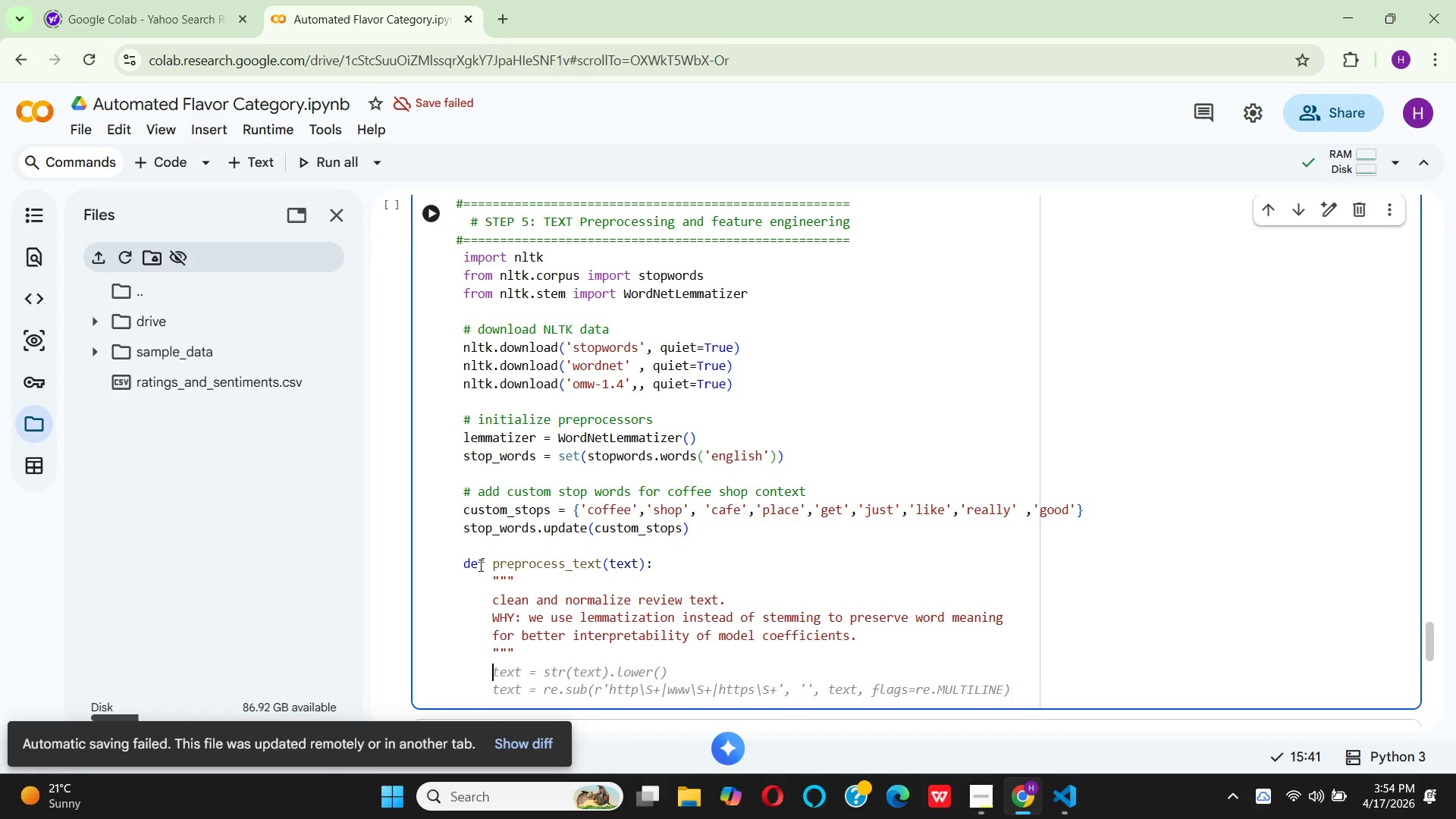 
wait(5.44)
 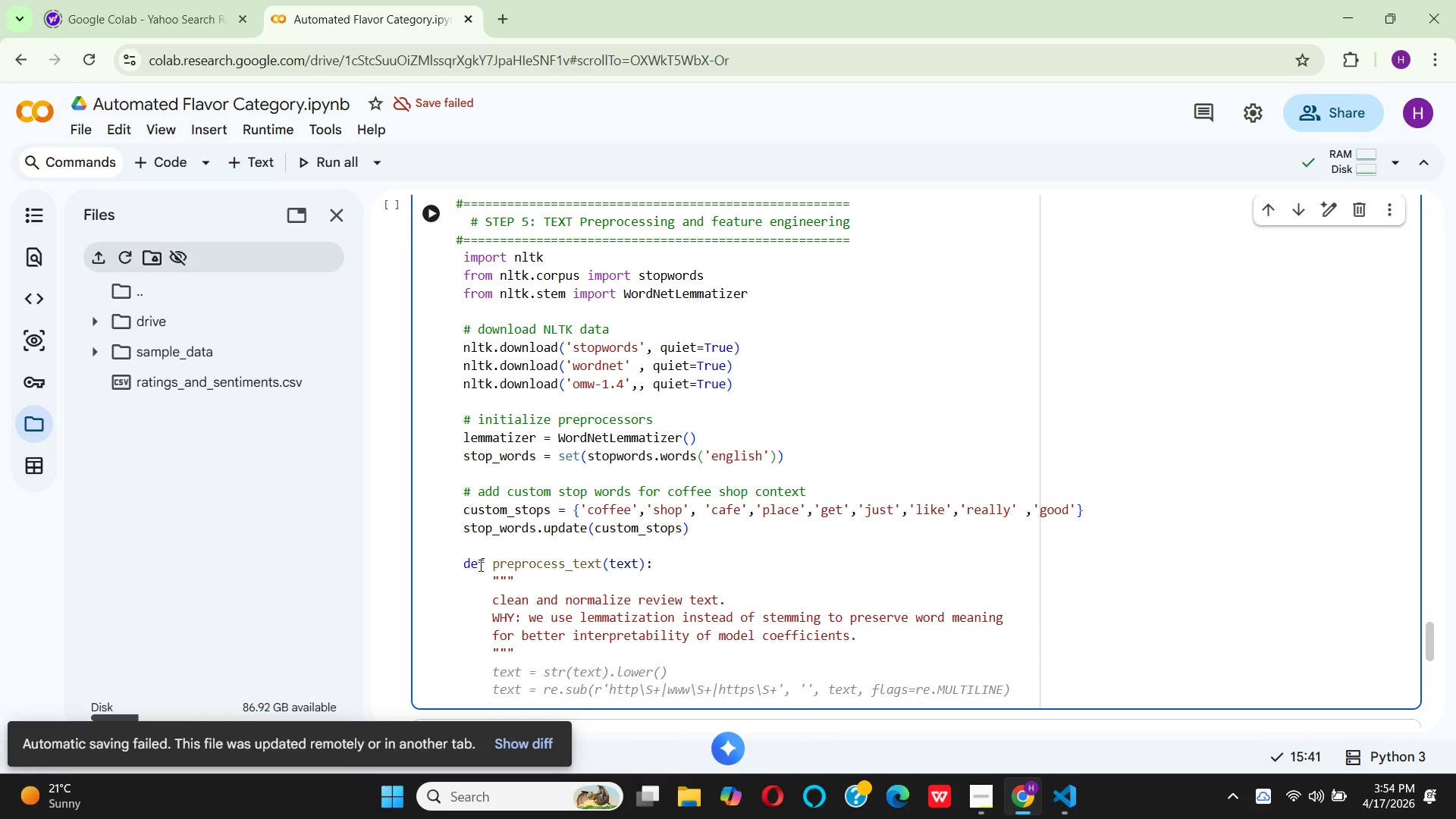 
type(if pd.isna(te)
 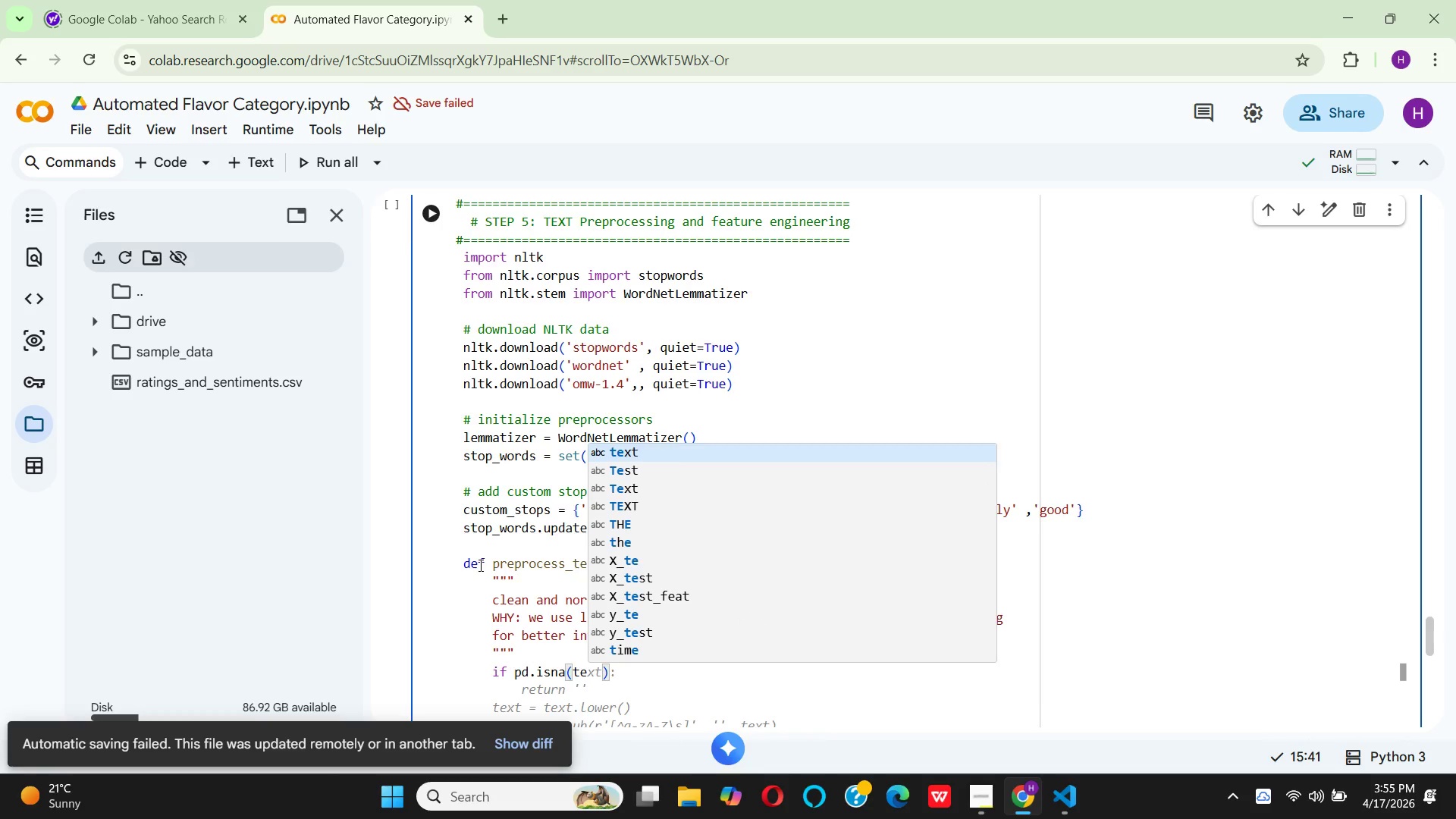 
key(Enter)
 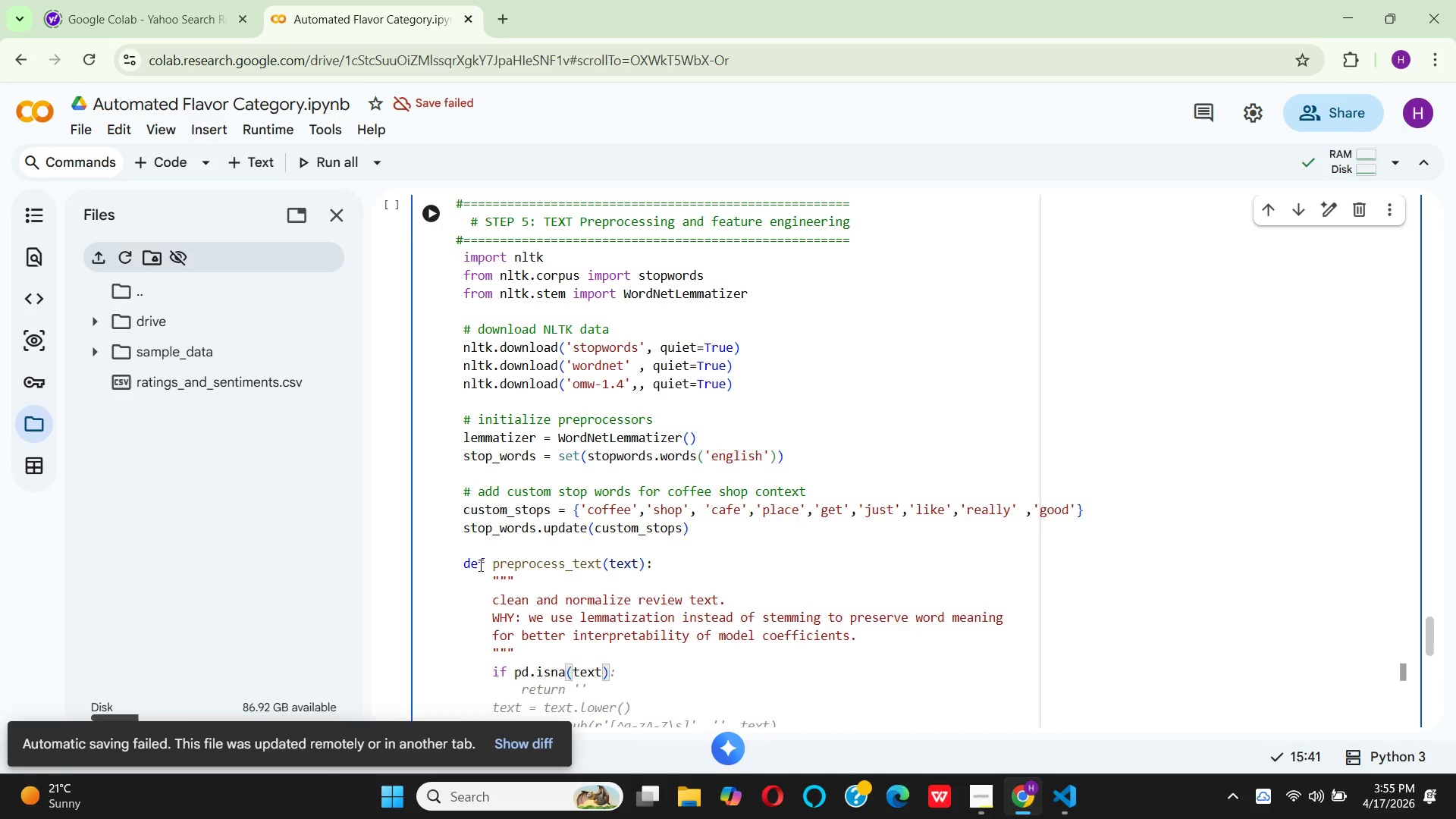 
key(ArrowRight)
 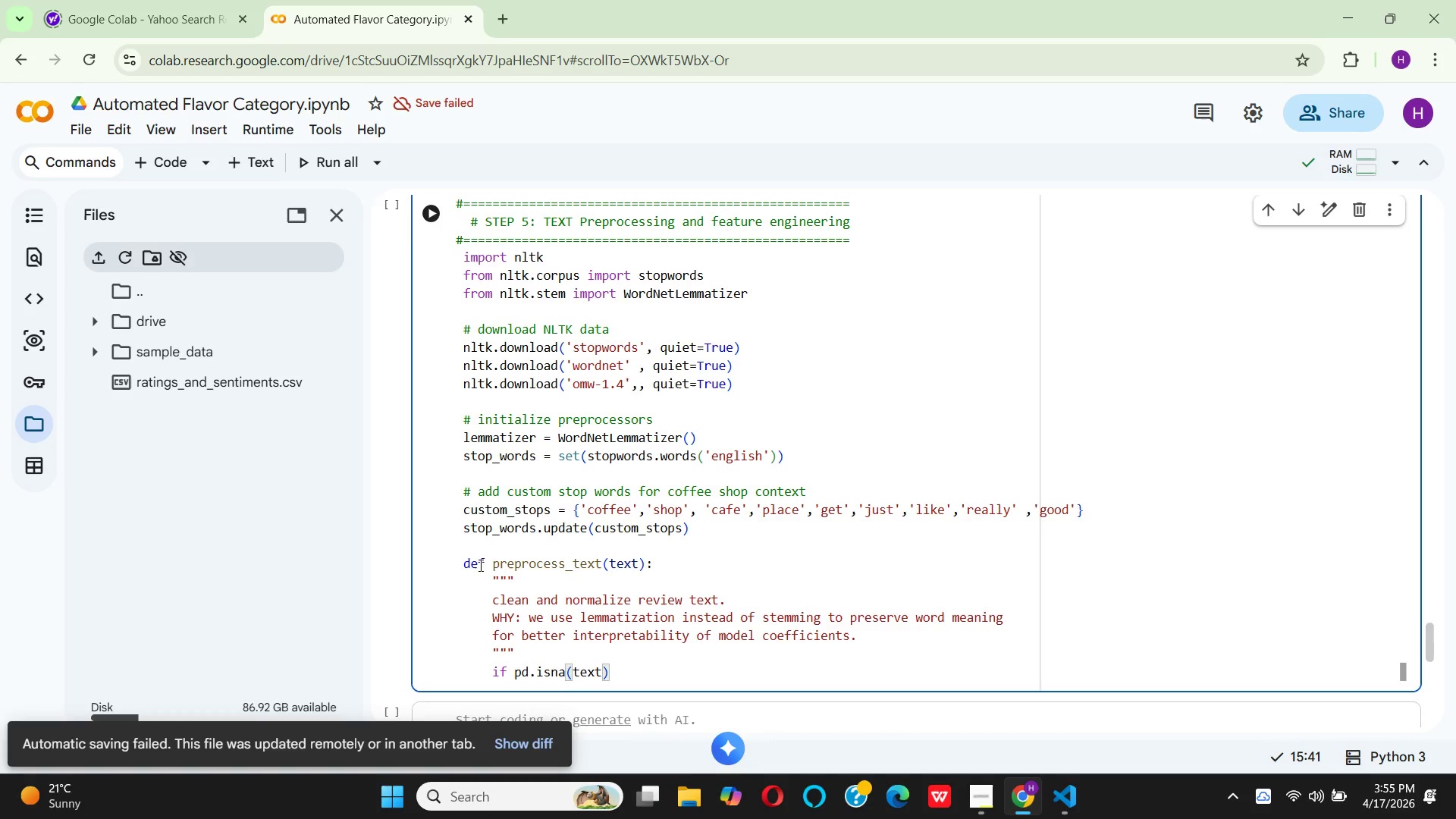 
key(Shift+Semicolon)
 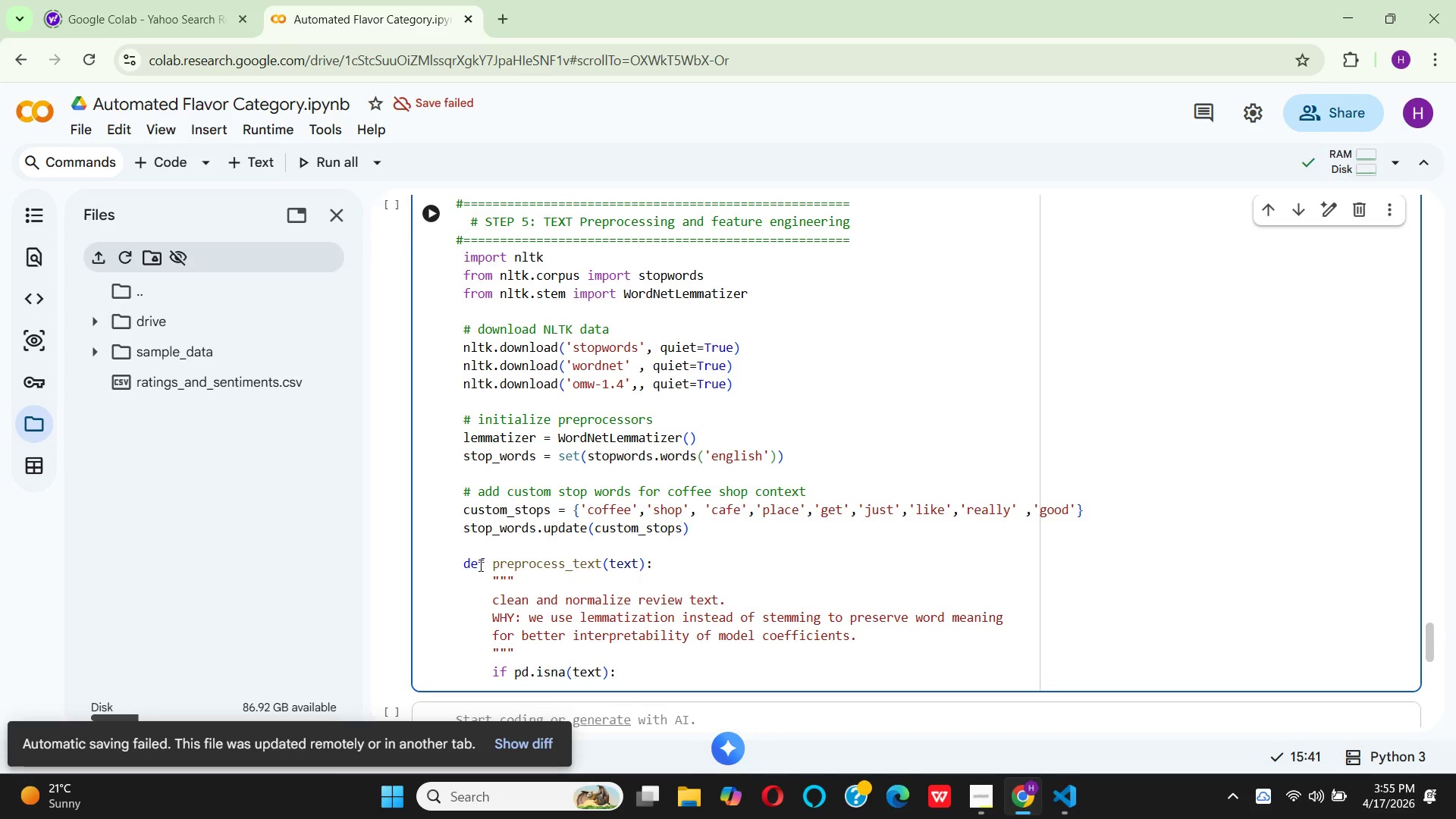 
key(Enter)
 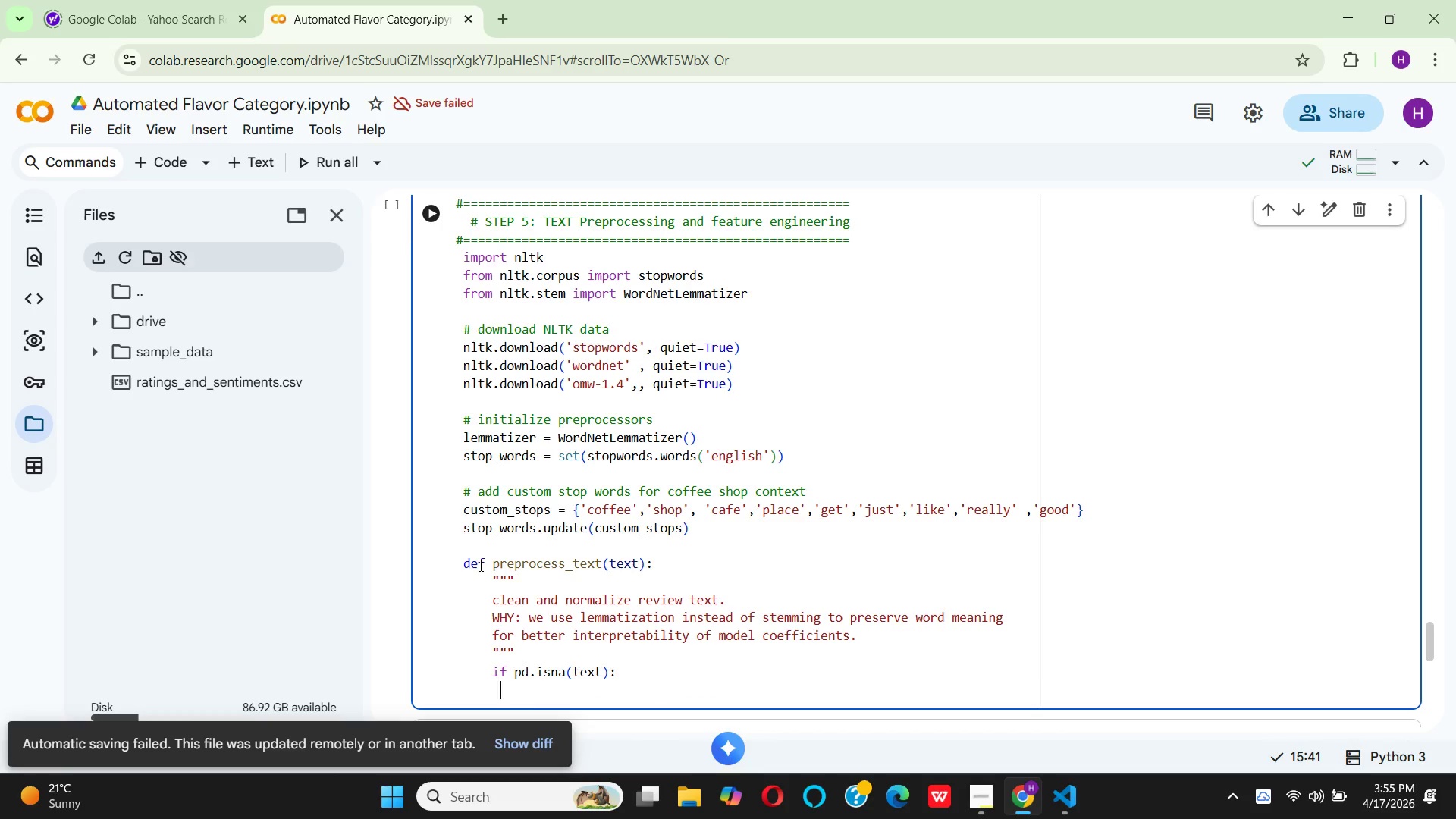 
type(  etu)
 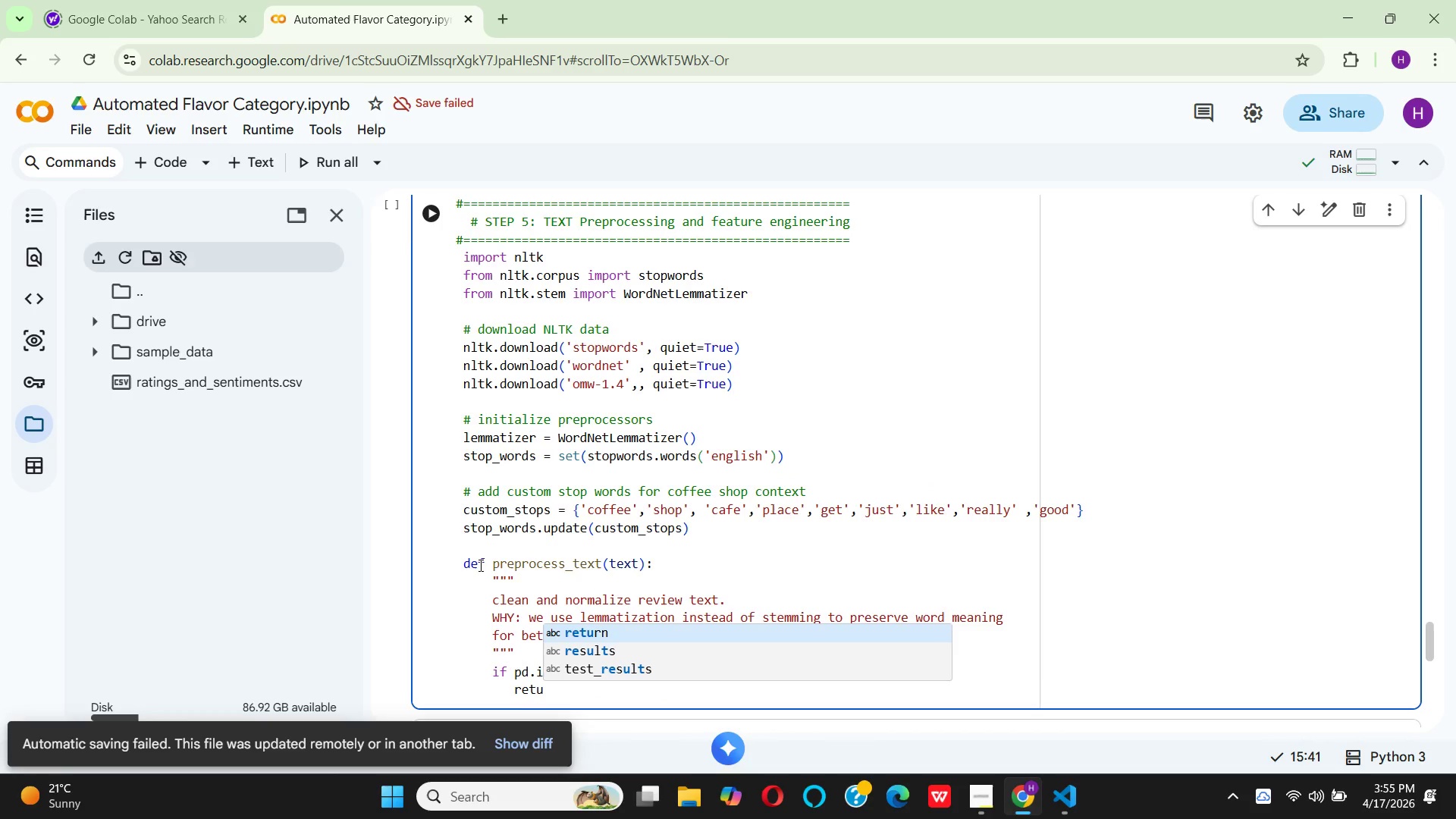 
hold_key(key=R, duration=0.31)
 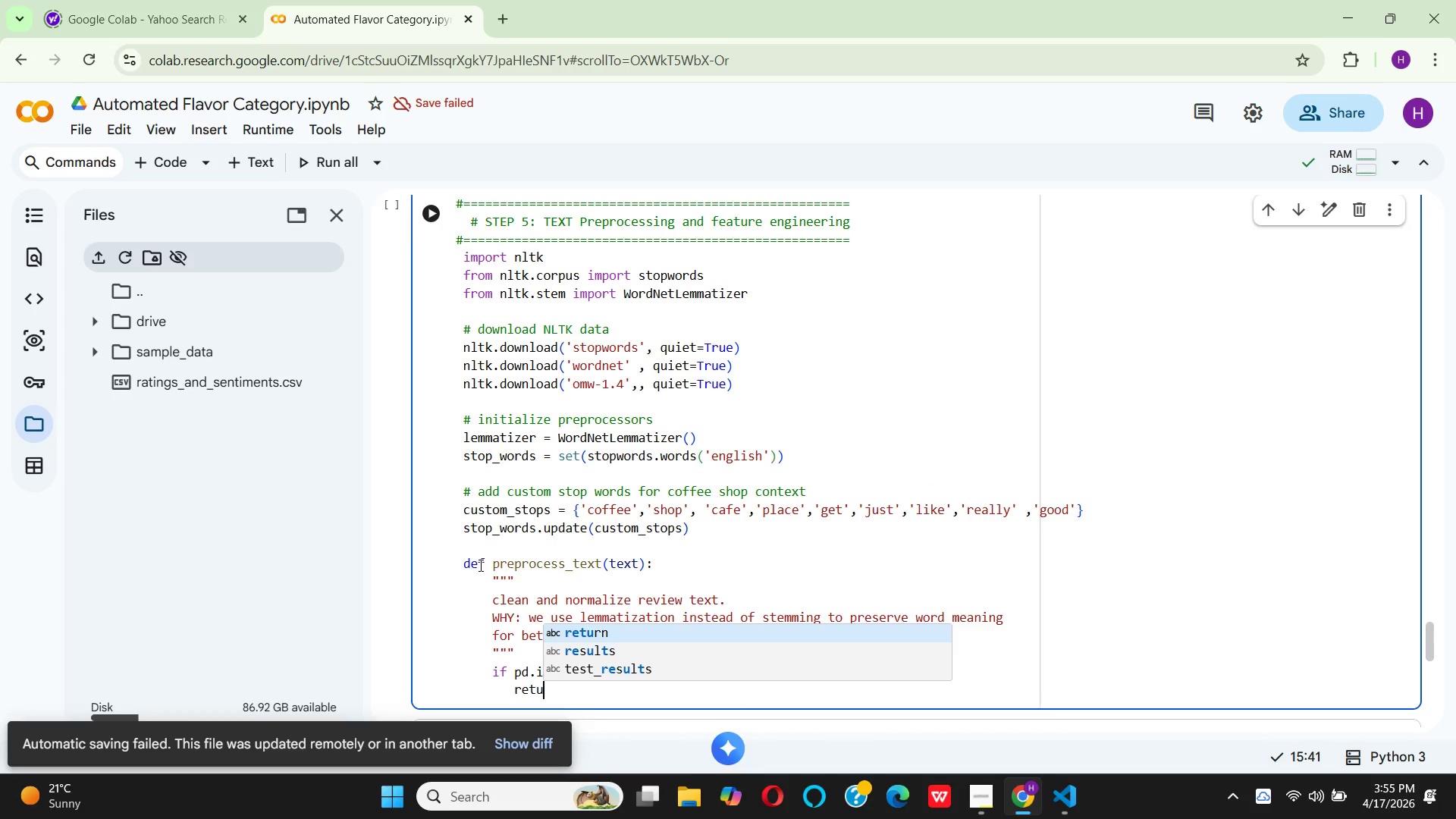 
key(Enter)
 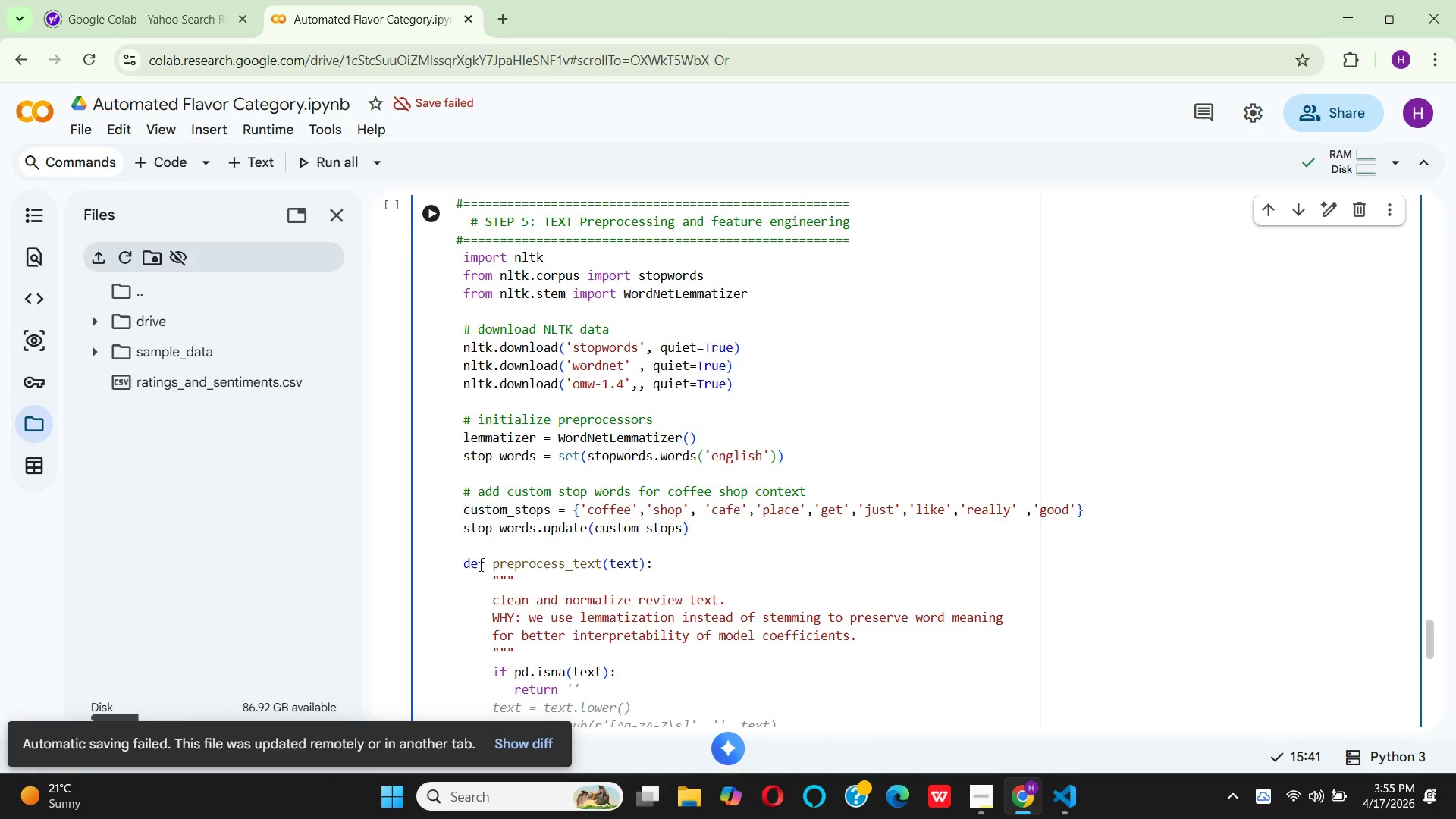 
key(Space)
 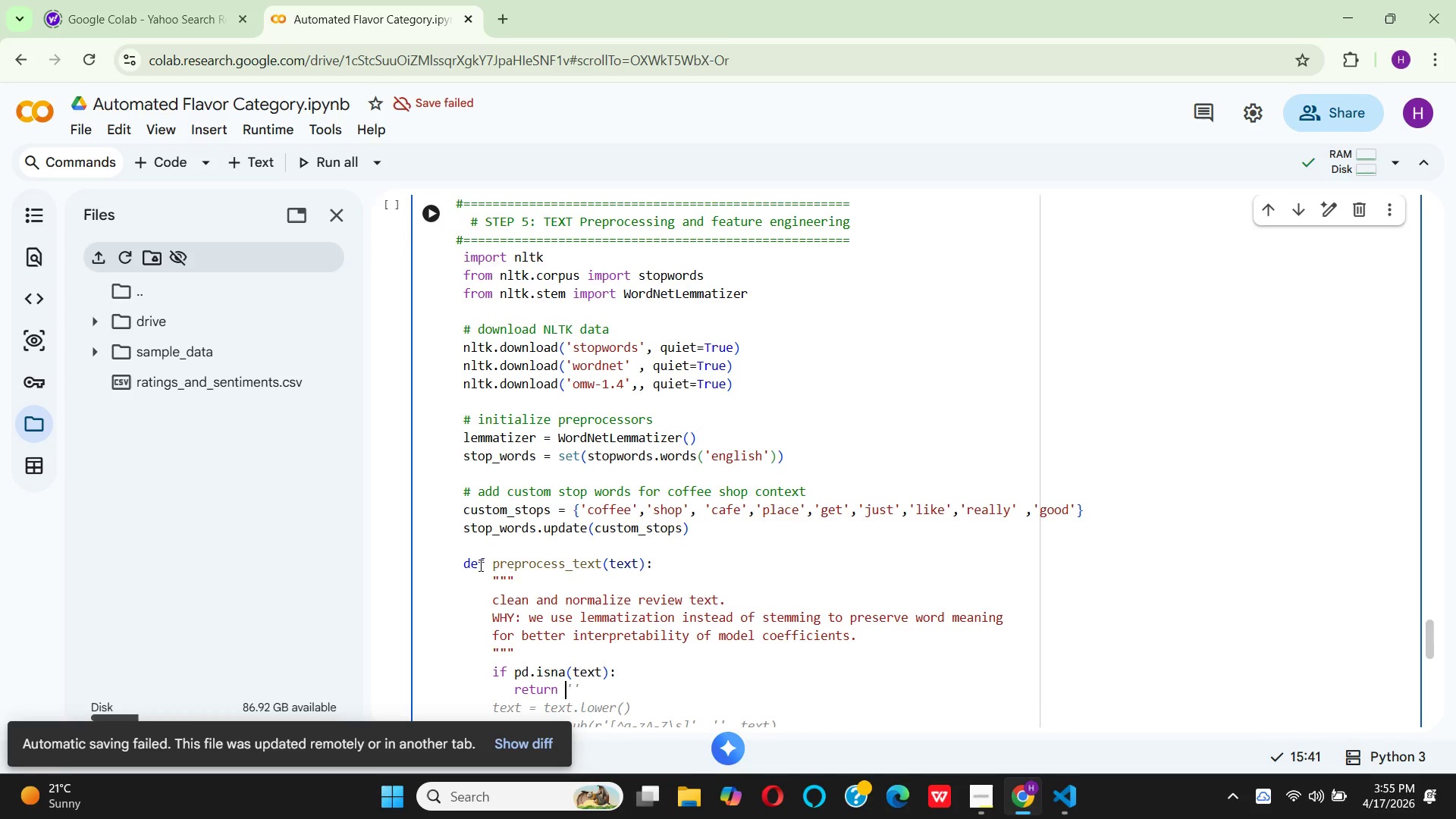 
key(Quote)
 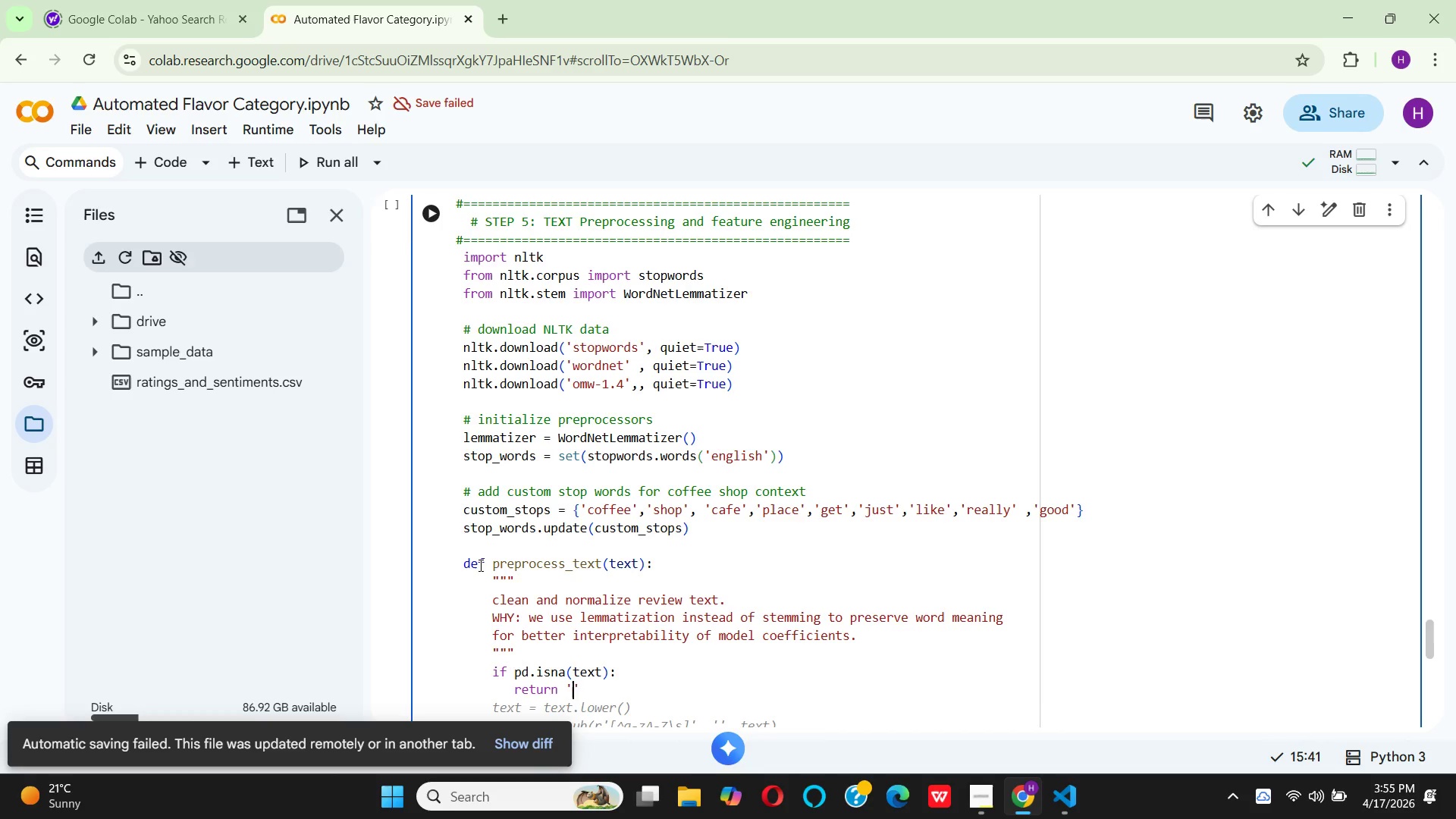 
key(ArrowRight)
 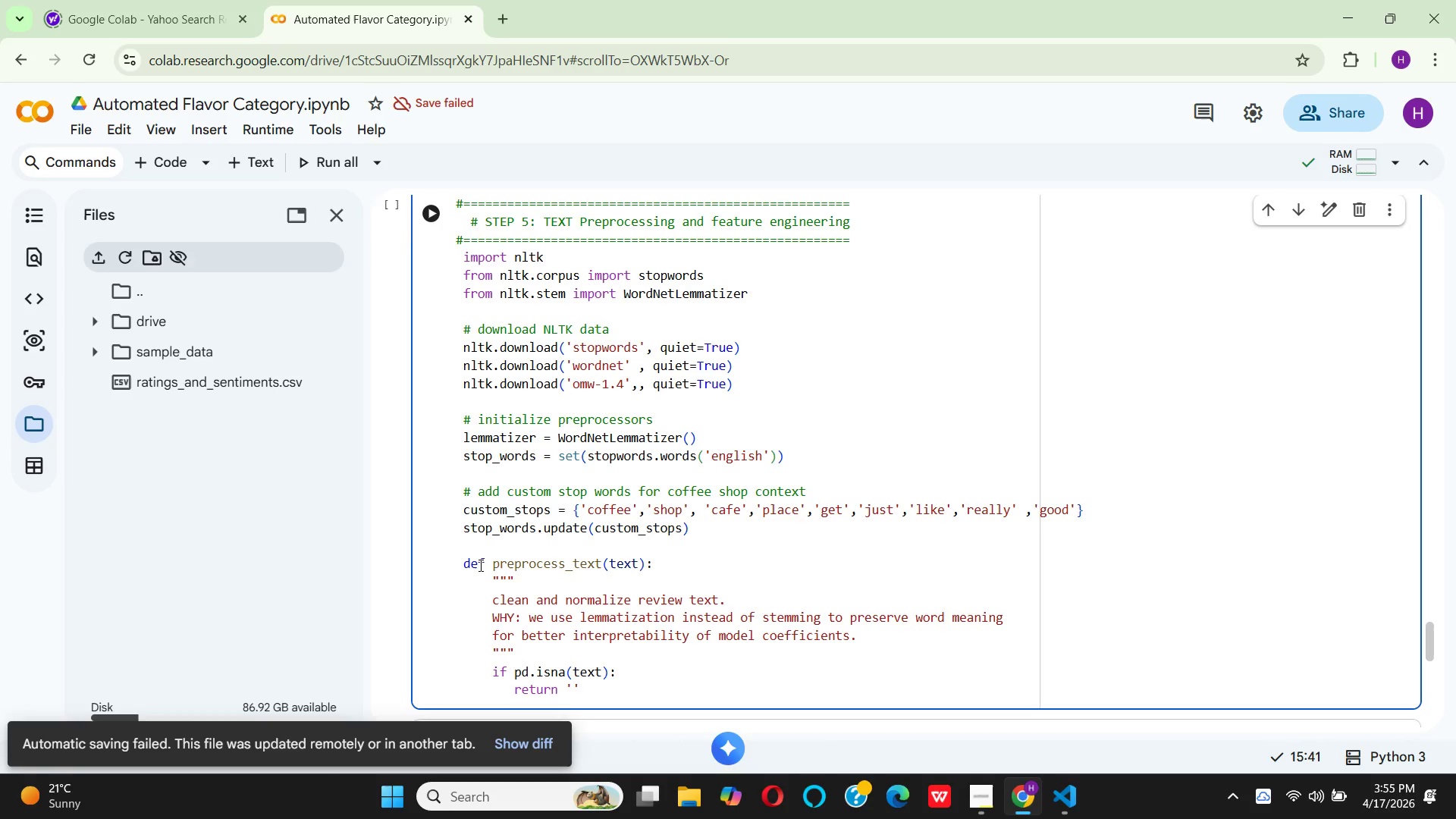 
key(Enter)
 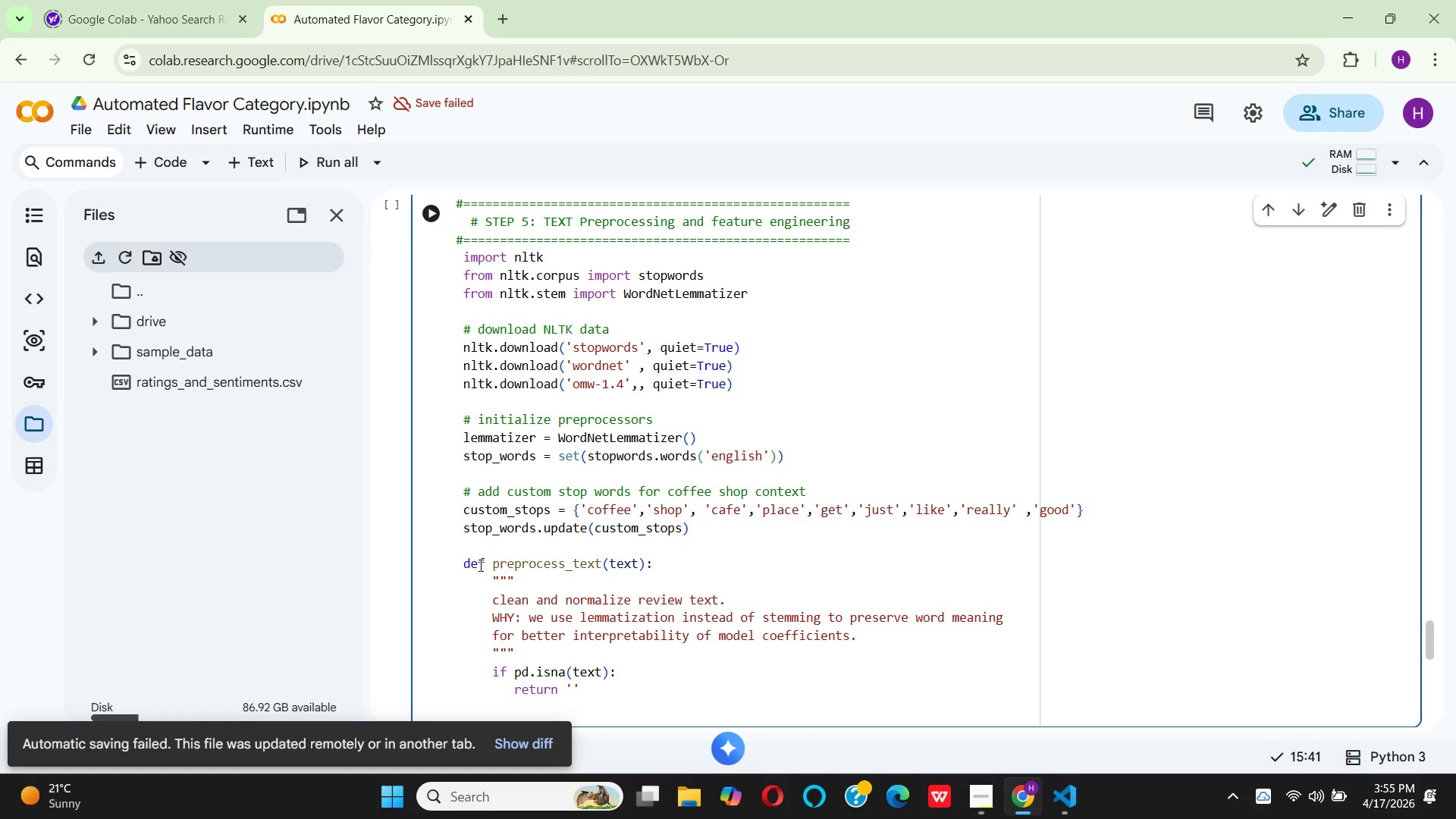 
key(Backspace)
 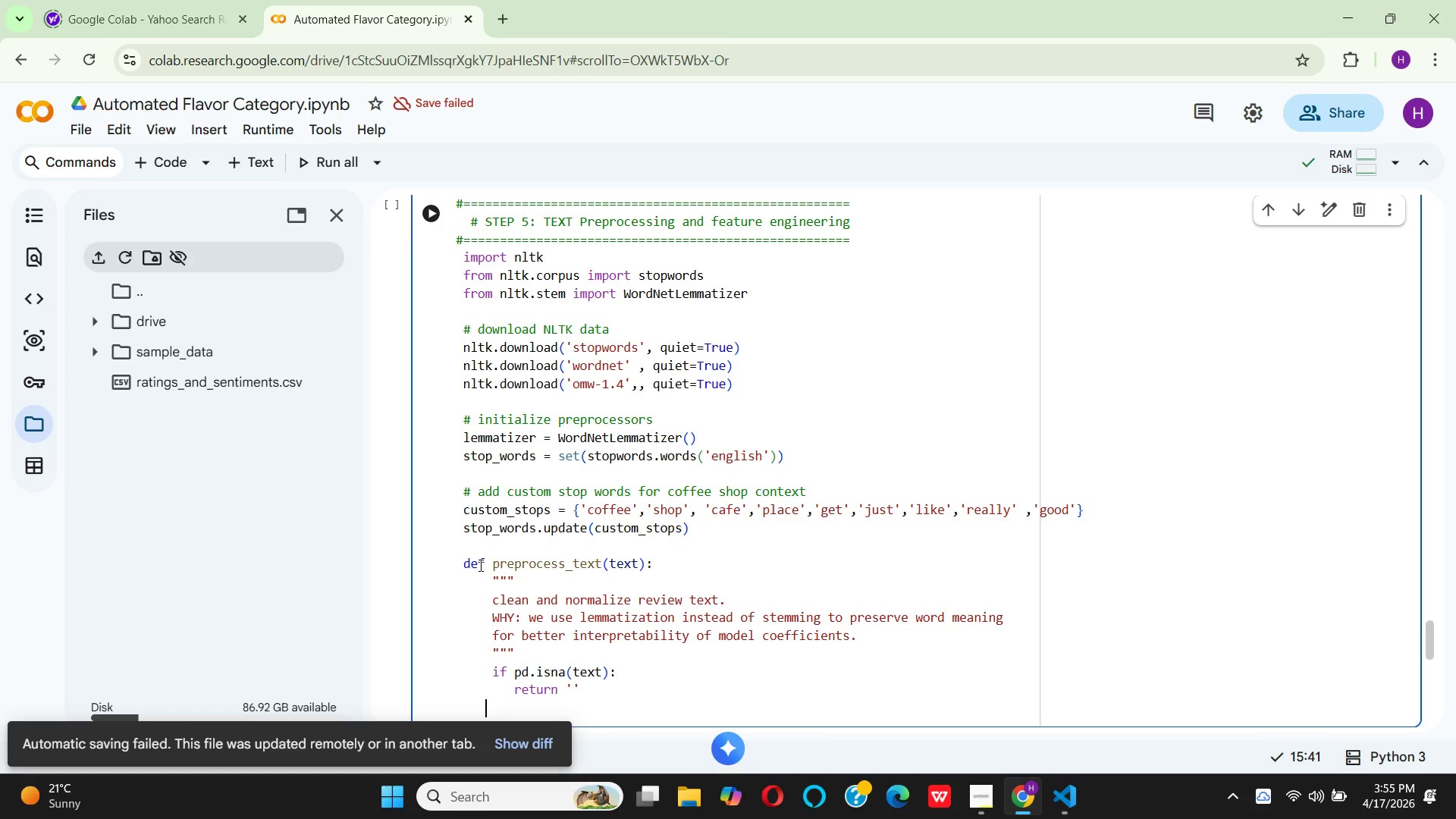 
key(Backspace)
 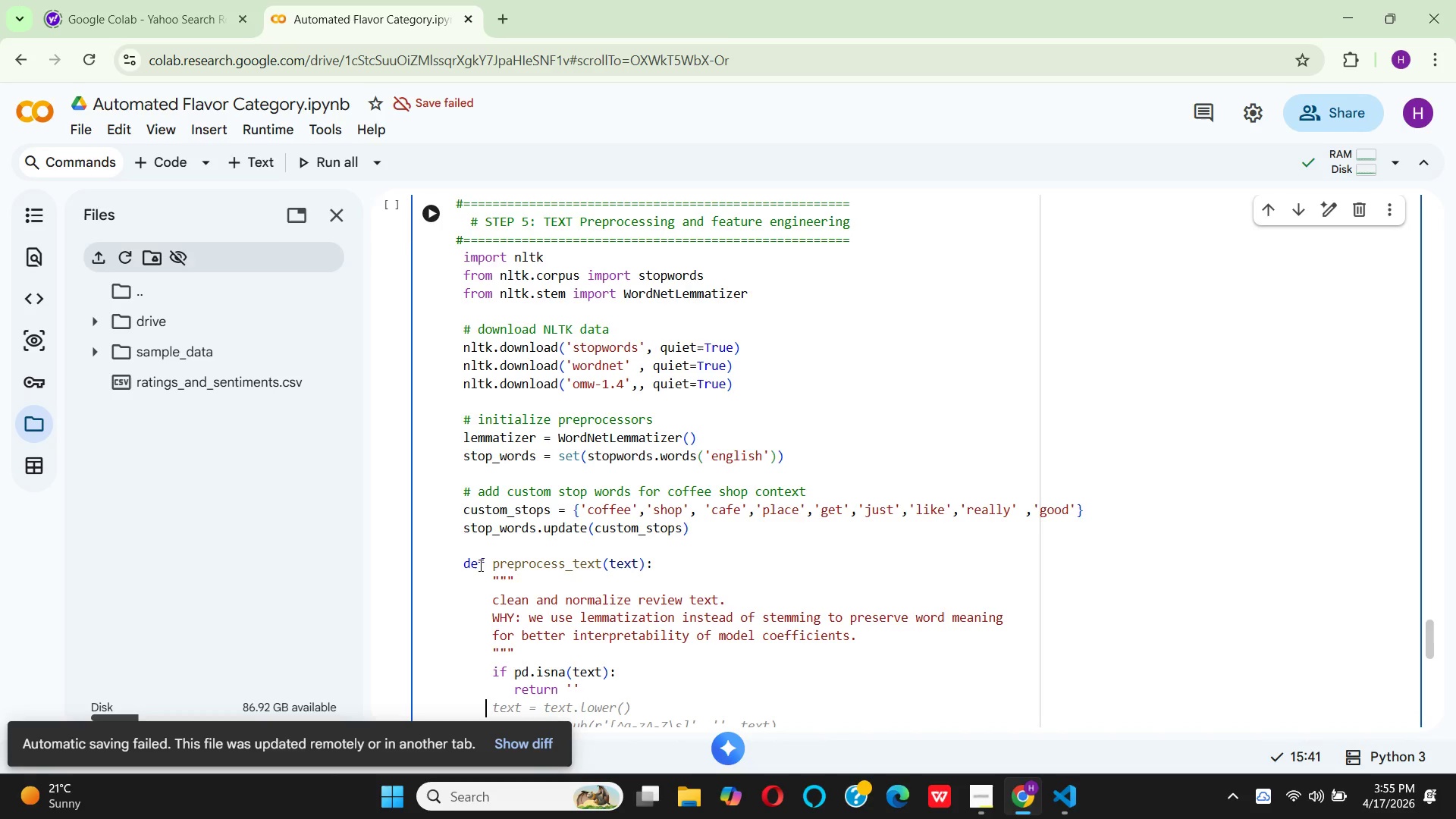 
key(Space)
 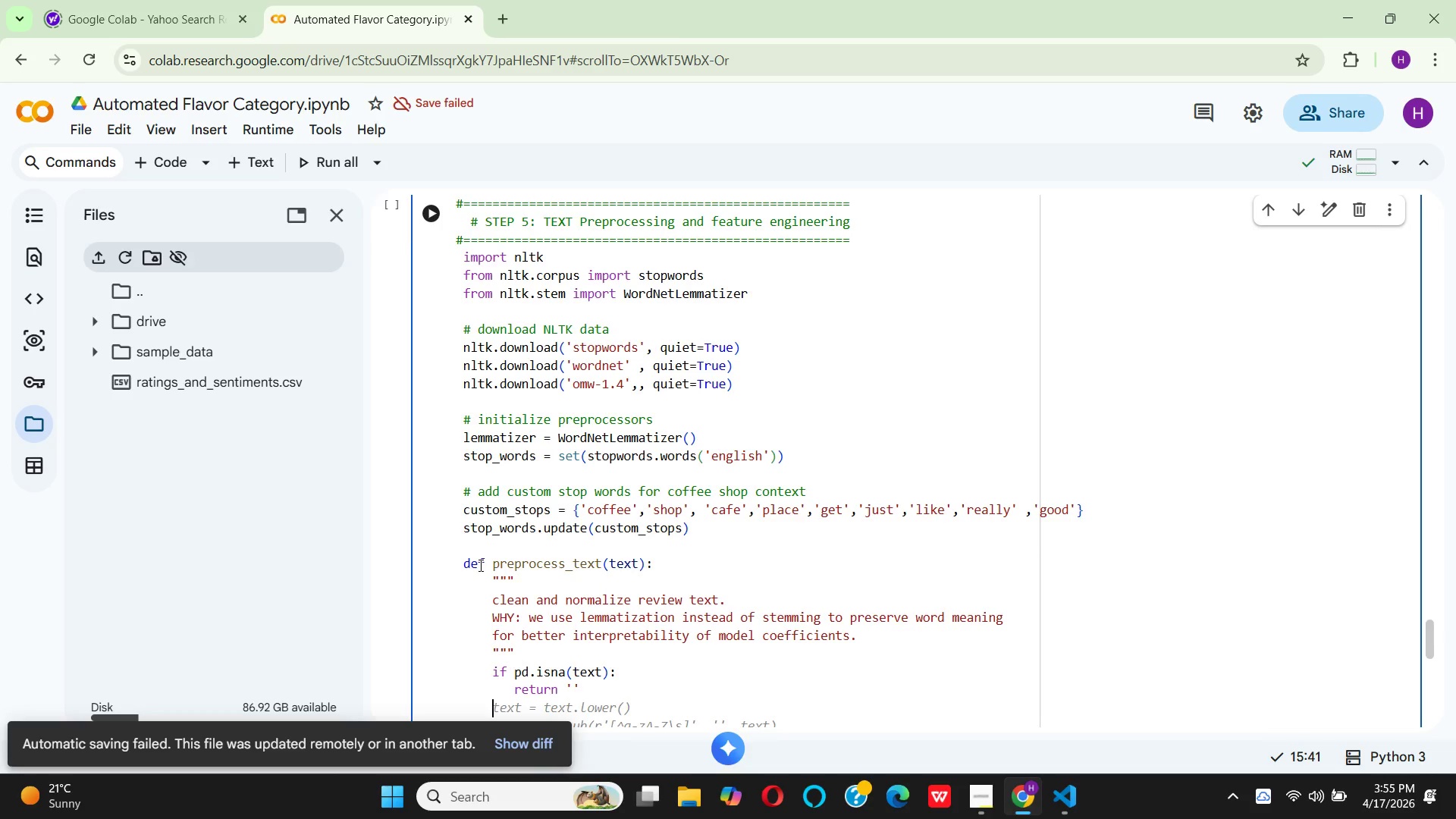 
type(text = text.lo)
 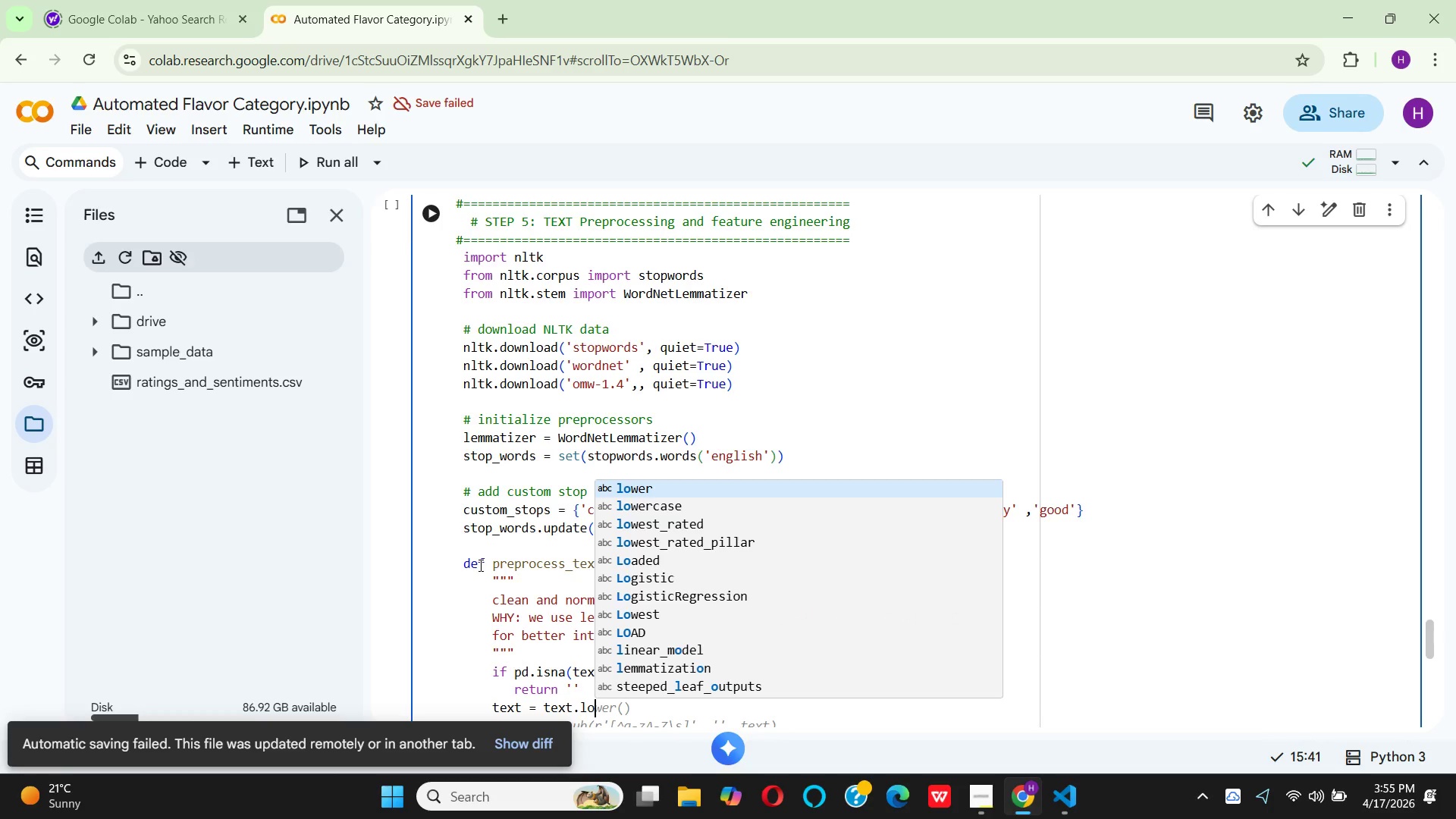 
key(Enter)
 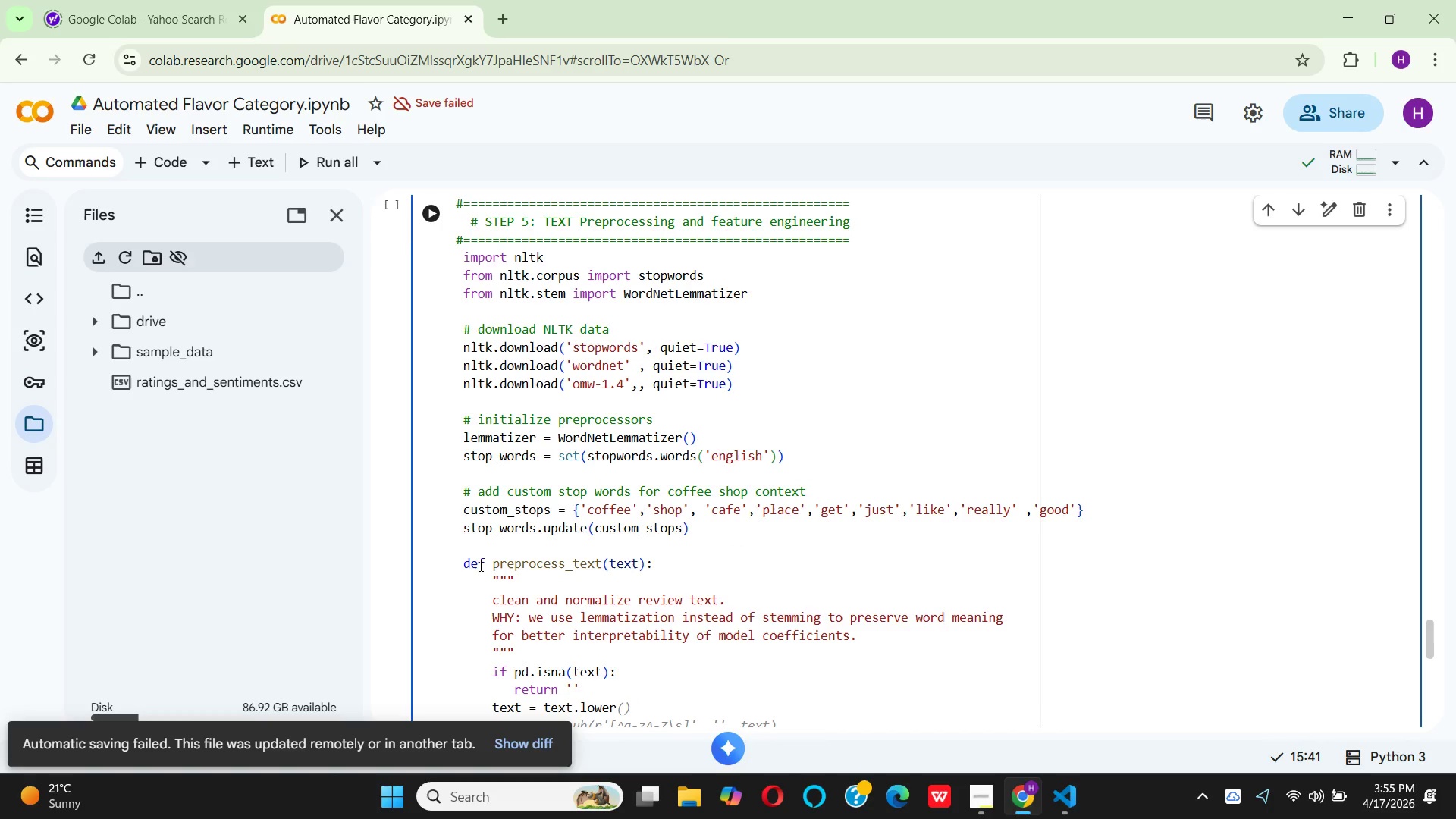 
key(Shift+9)
 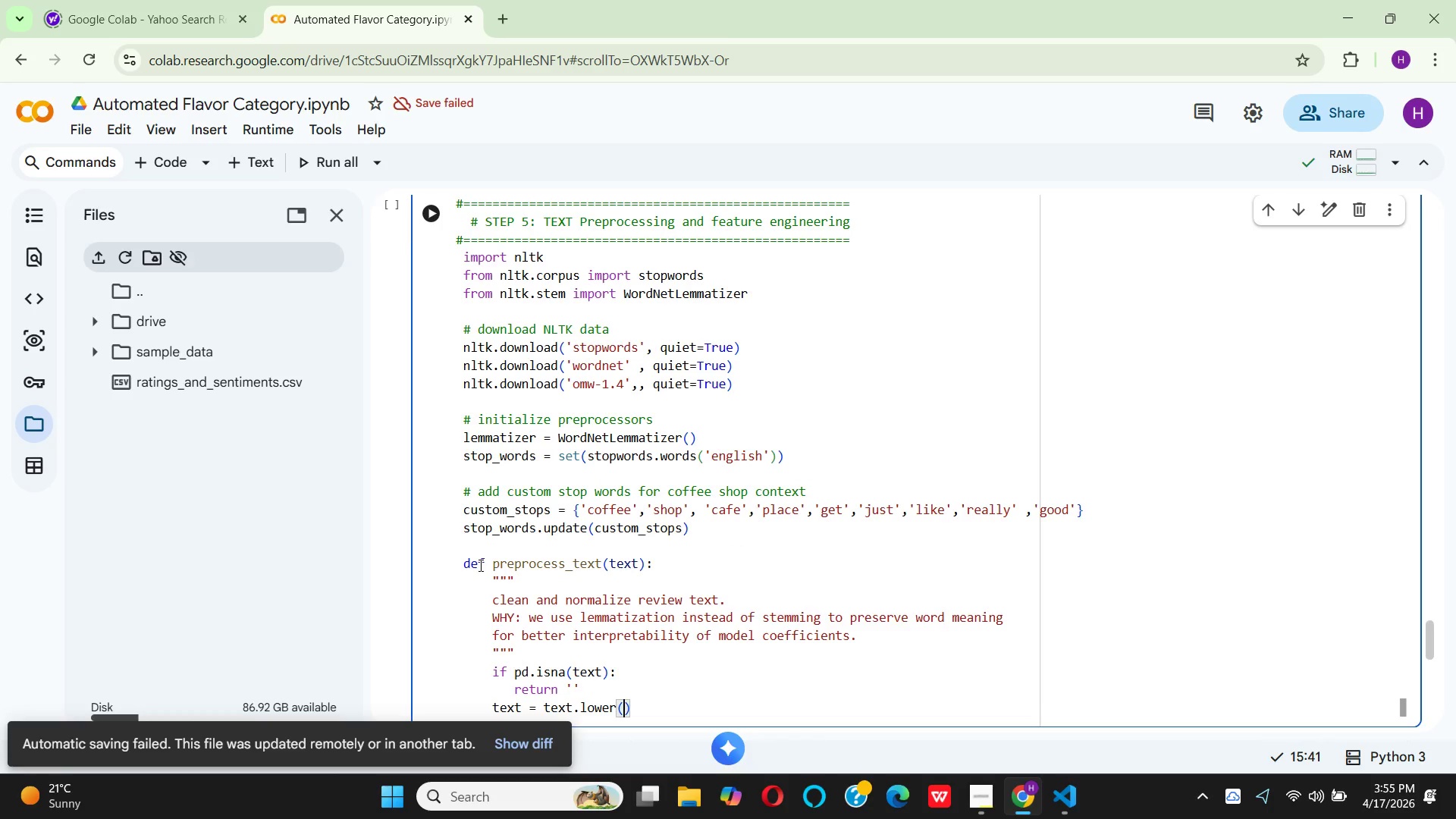 
key(ArrowRight)
 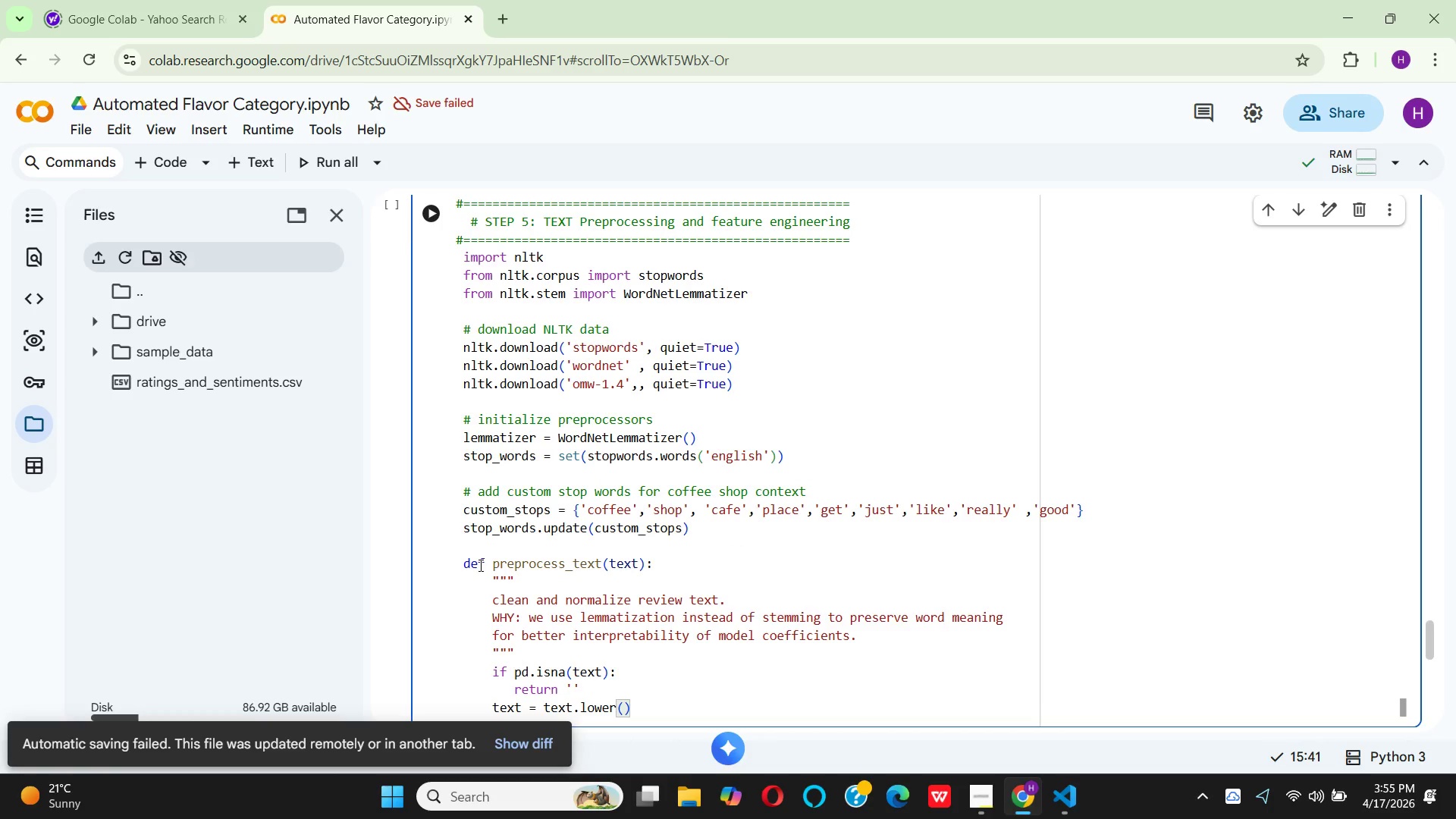 
key(Enter)
 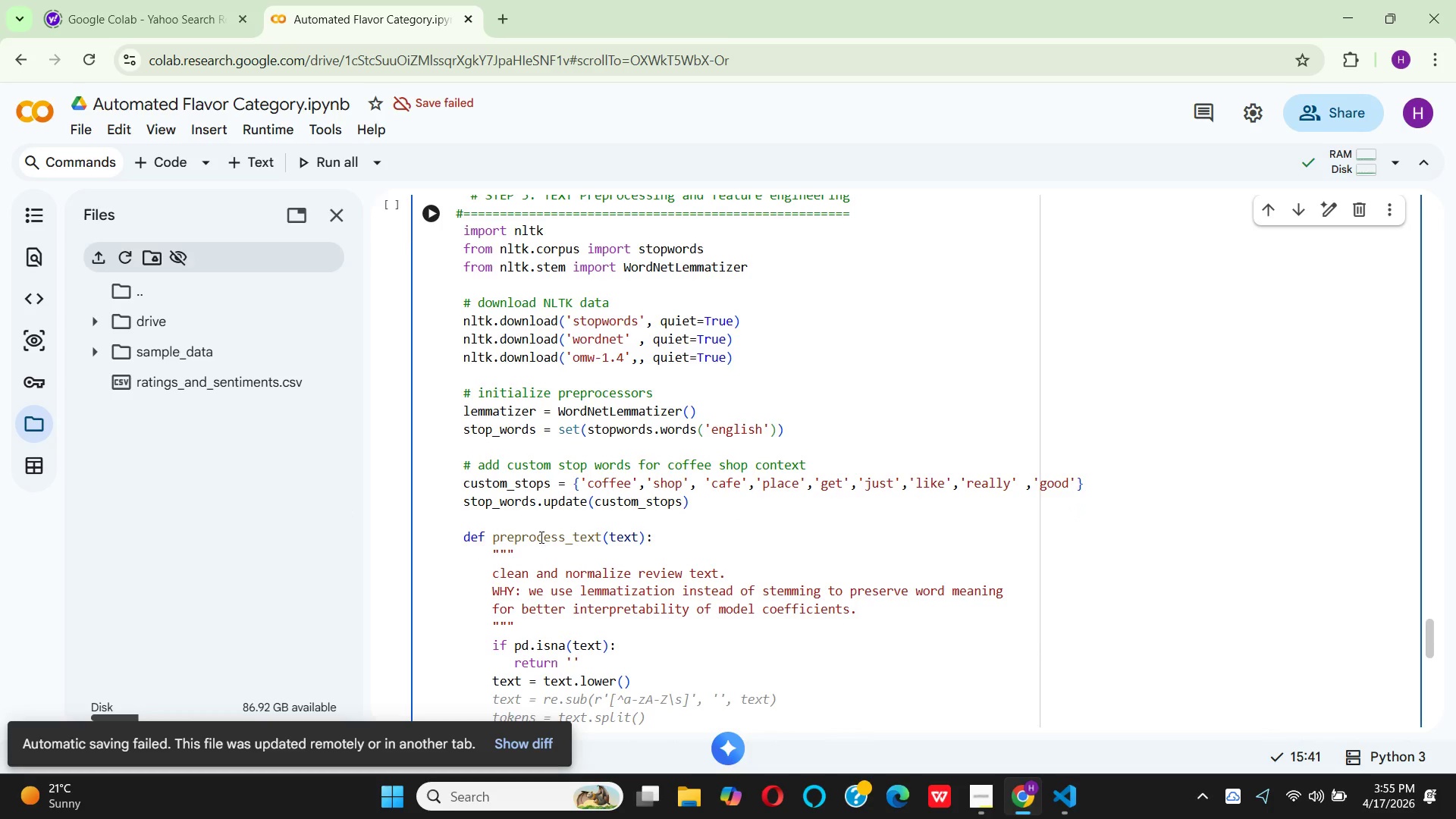 
scroll: coordinate [613, 539], scroll_direction: down, amount: 3.0
 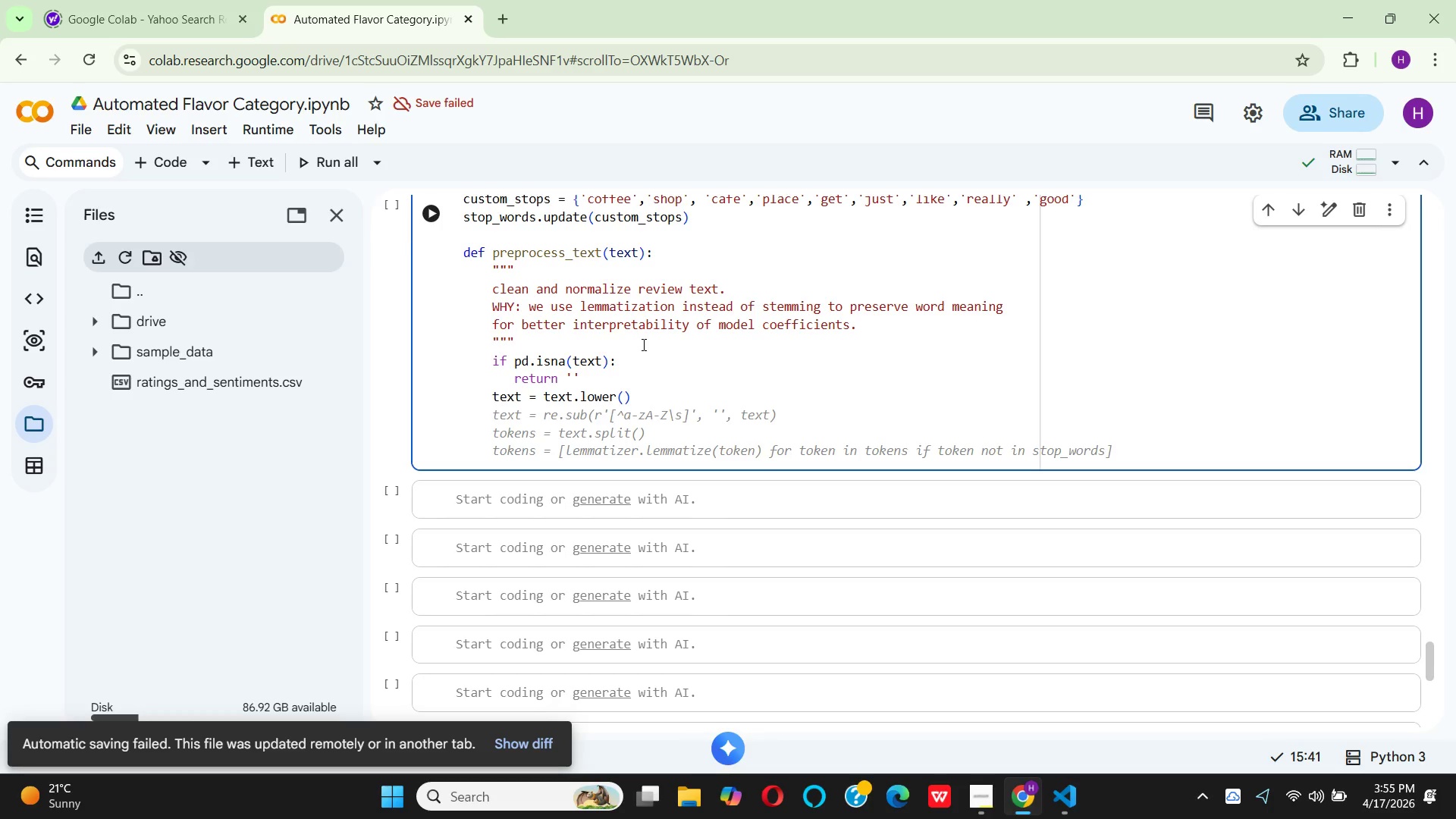 
key(Enter)
 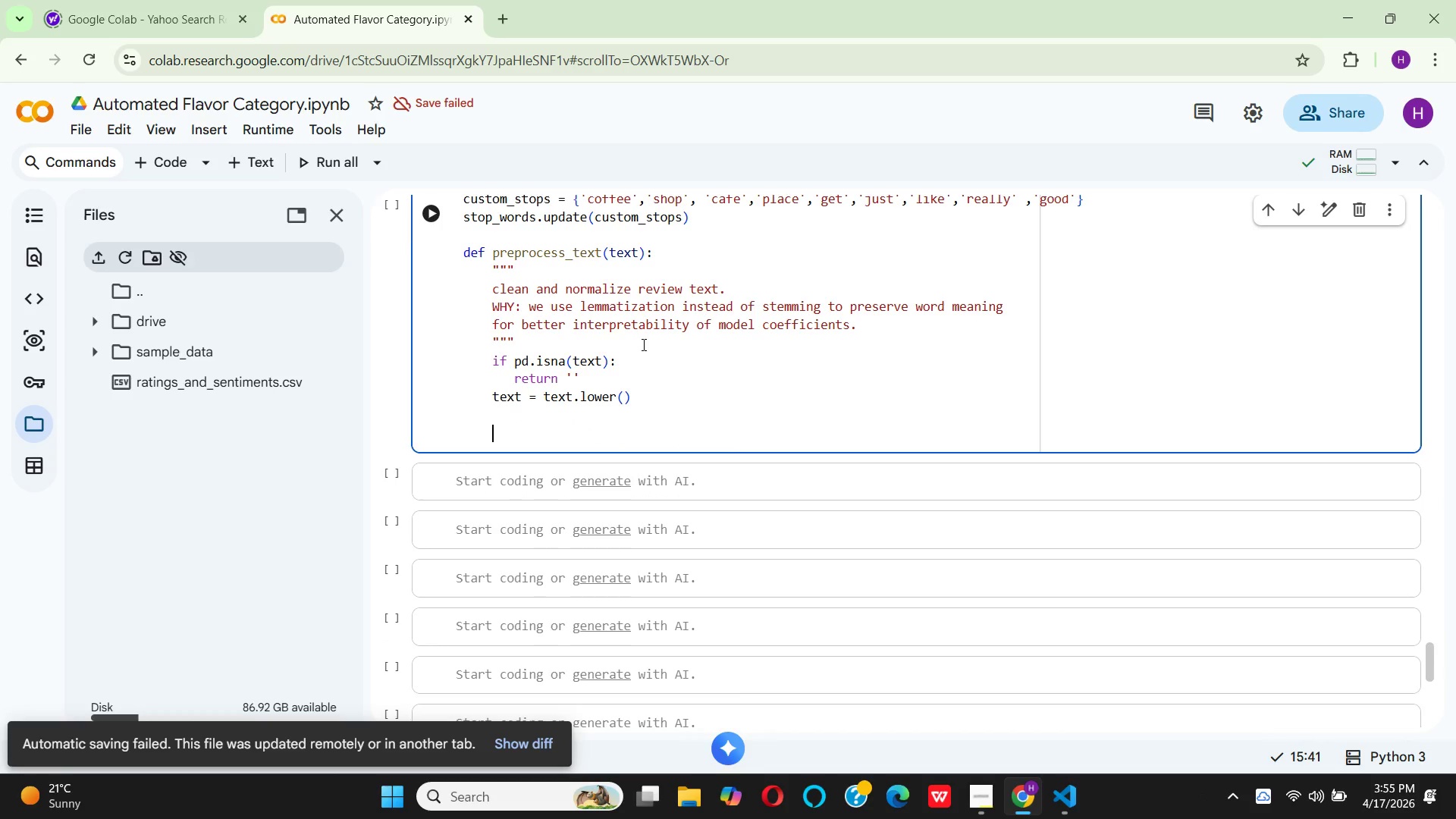 
type(# Remove)
 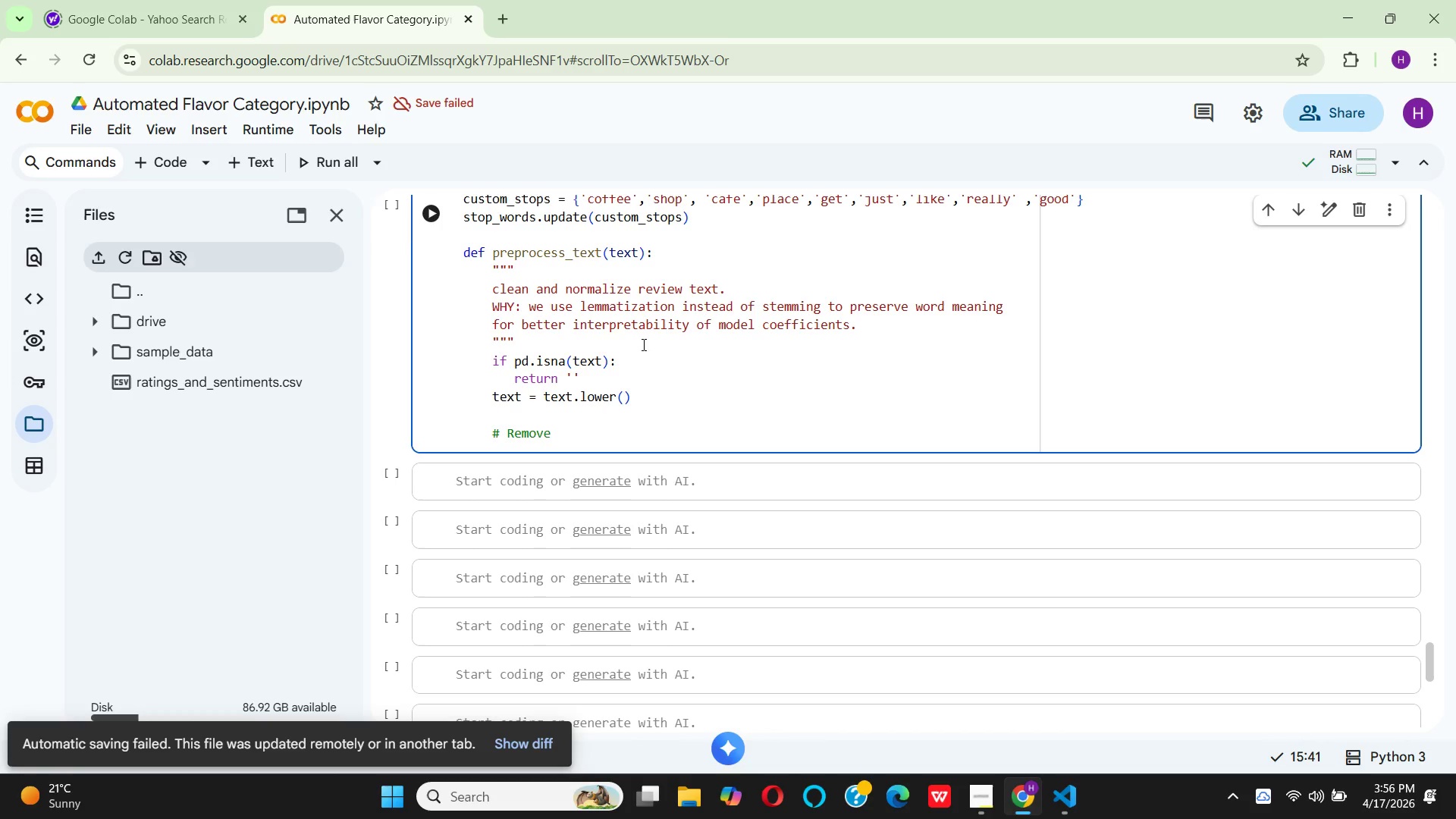 
left_click([589, 384])
 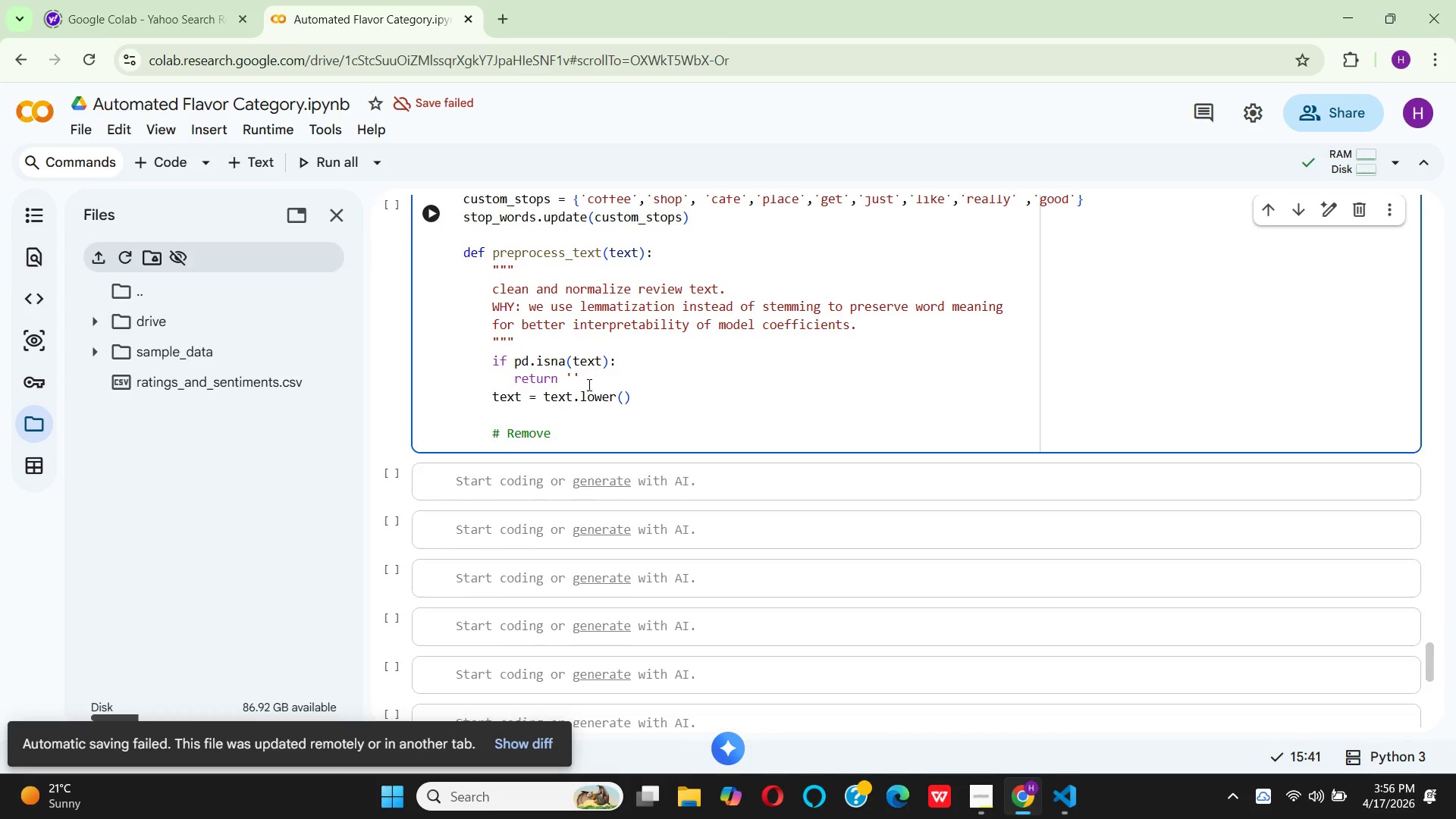 
key(Enter)
 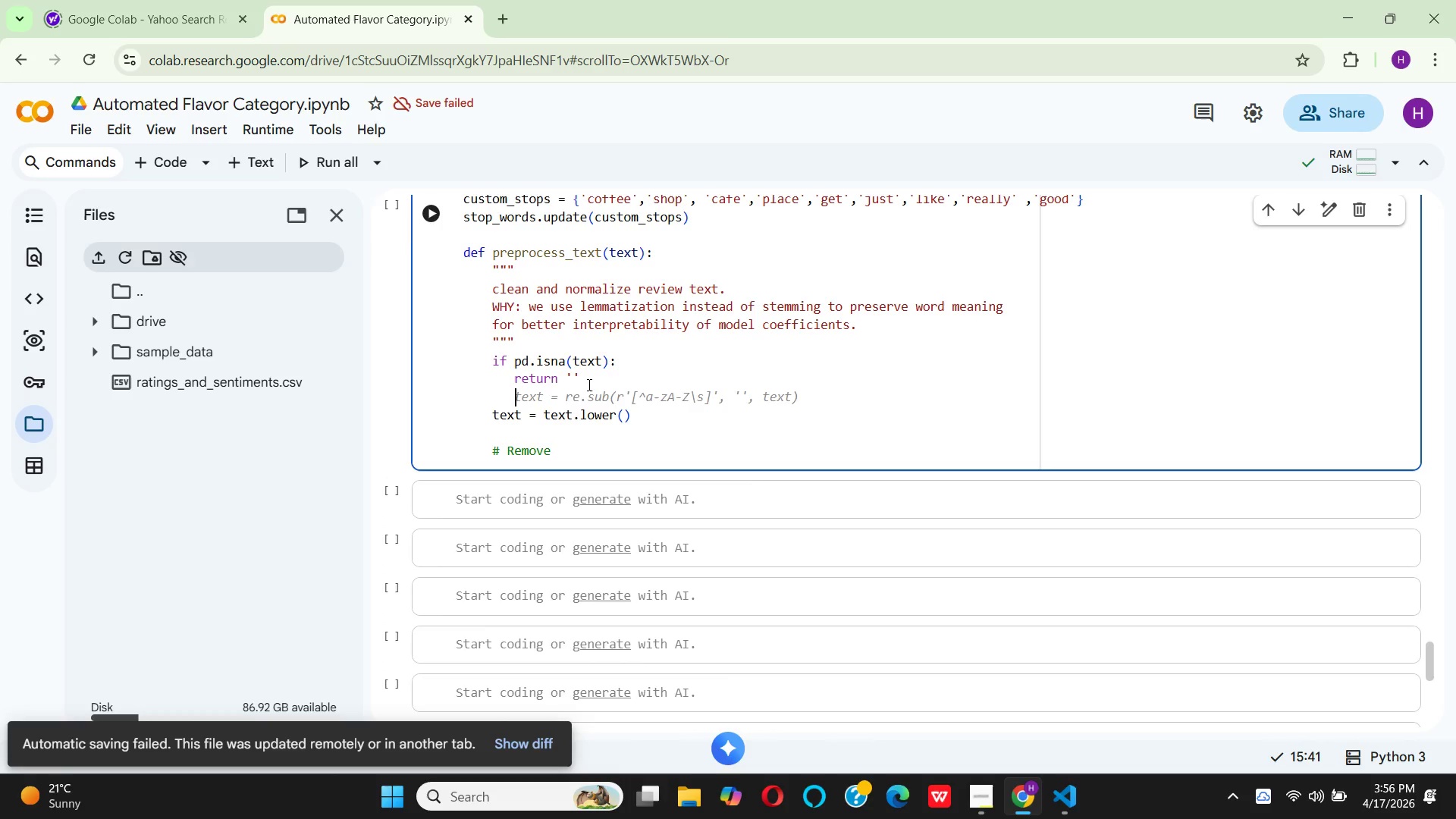 
key(Backspace)
key(Backspace)
type(# convert to lowercase)
 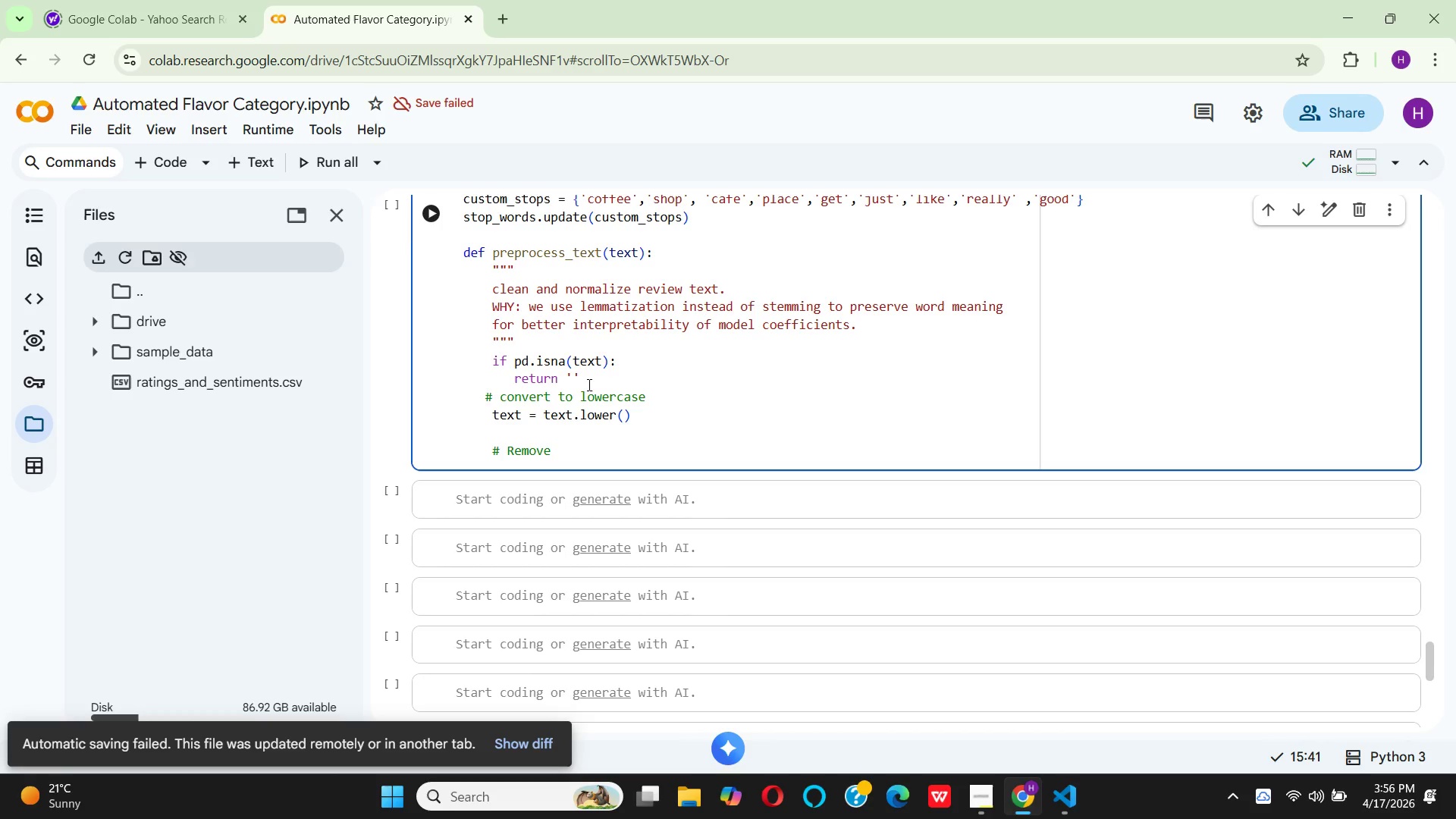 
left_click([583, 441])
 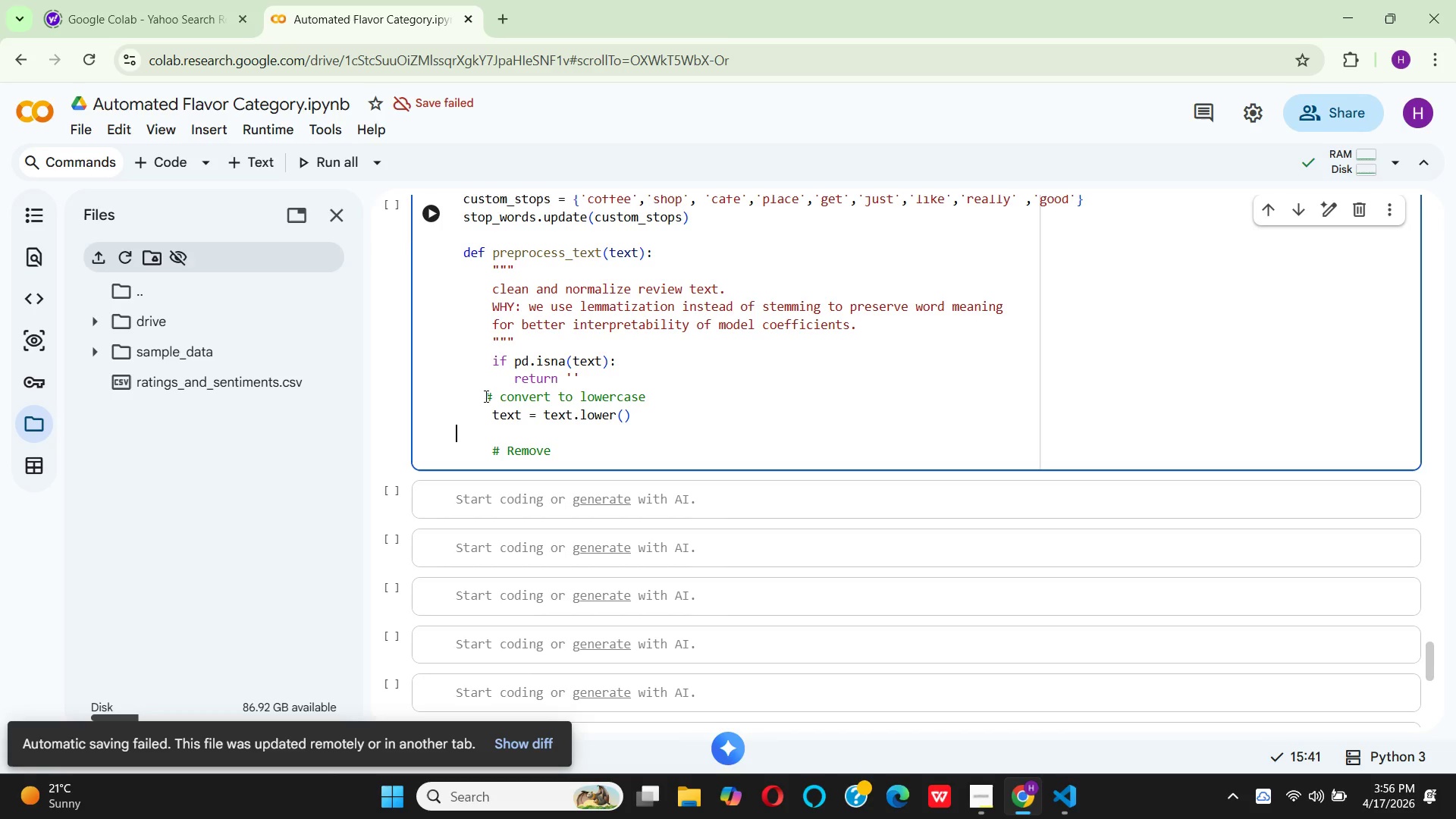 
left_click([484, 396])
 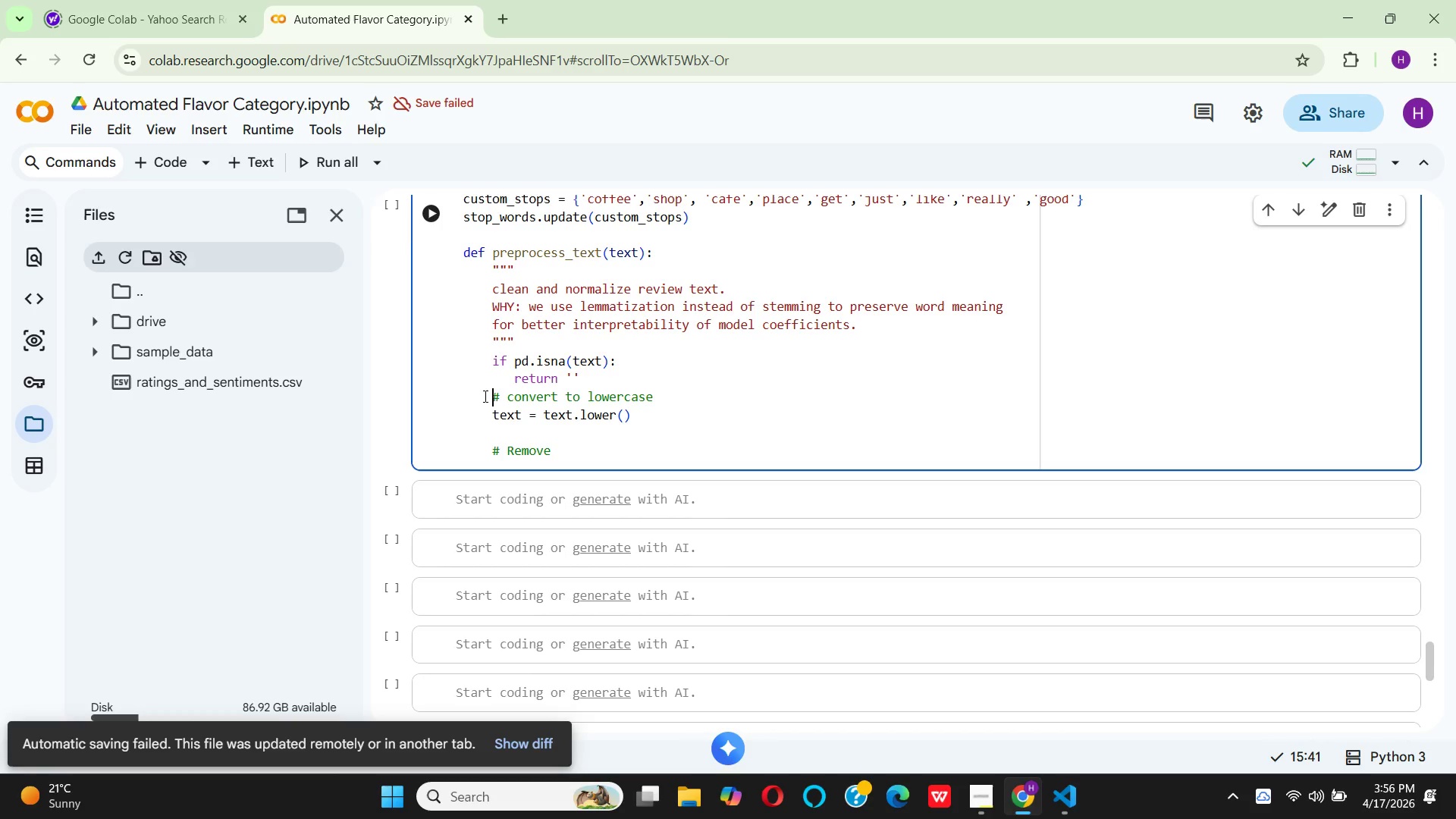 
key(Space)
 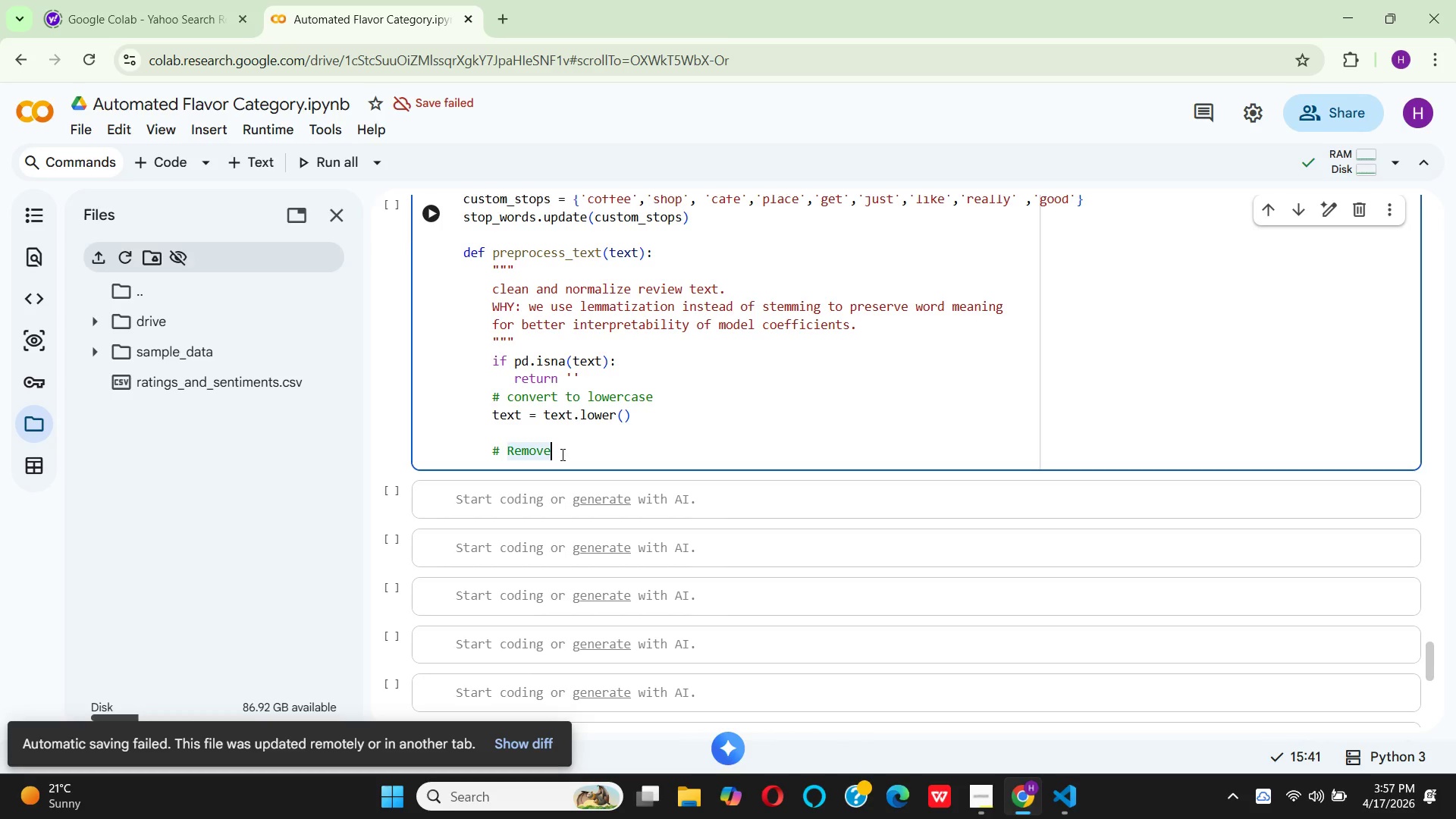 
wait(44.67)
 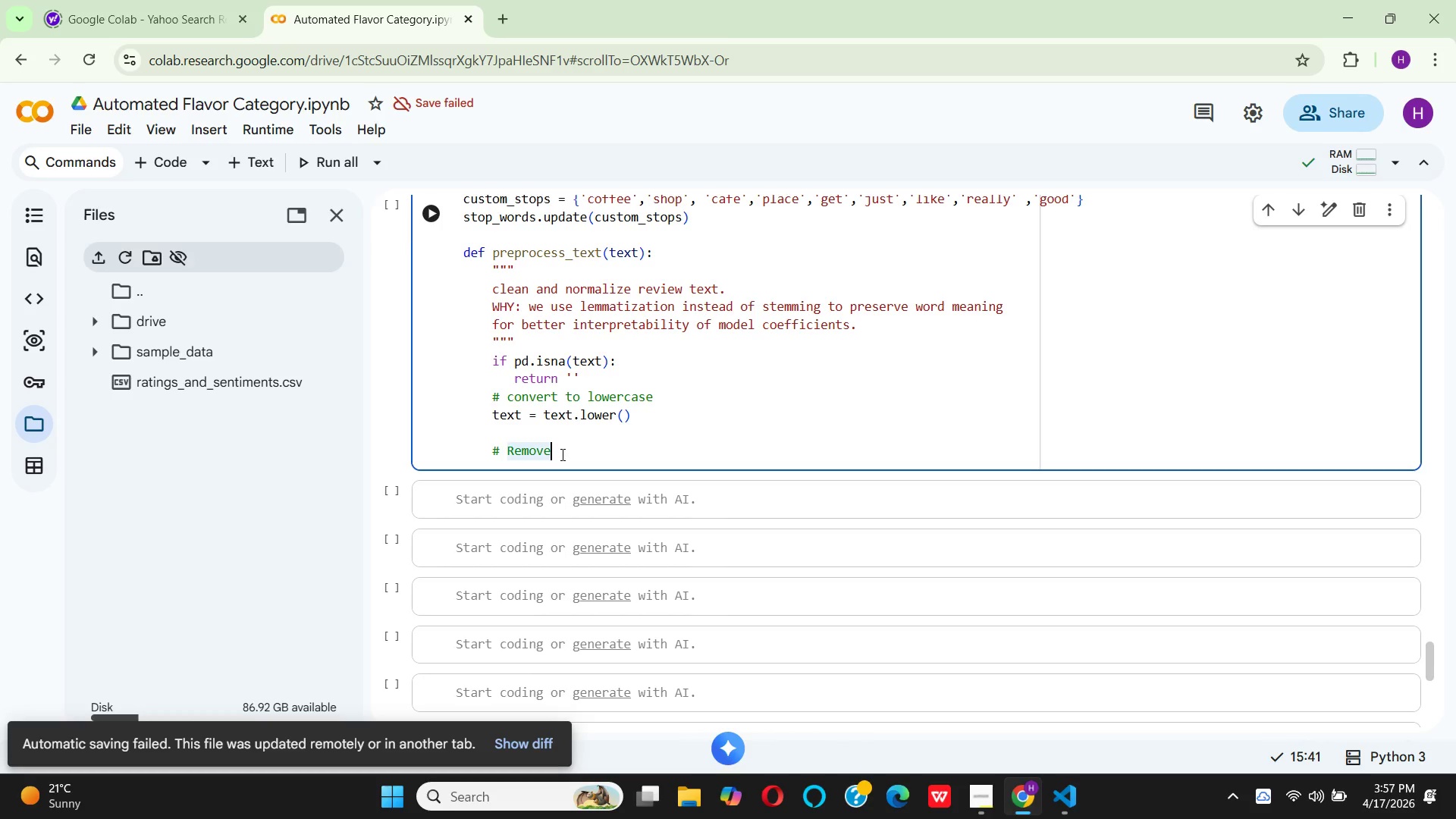 
type( dates)
 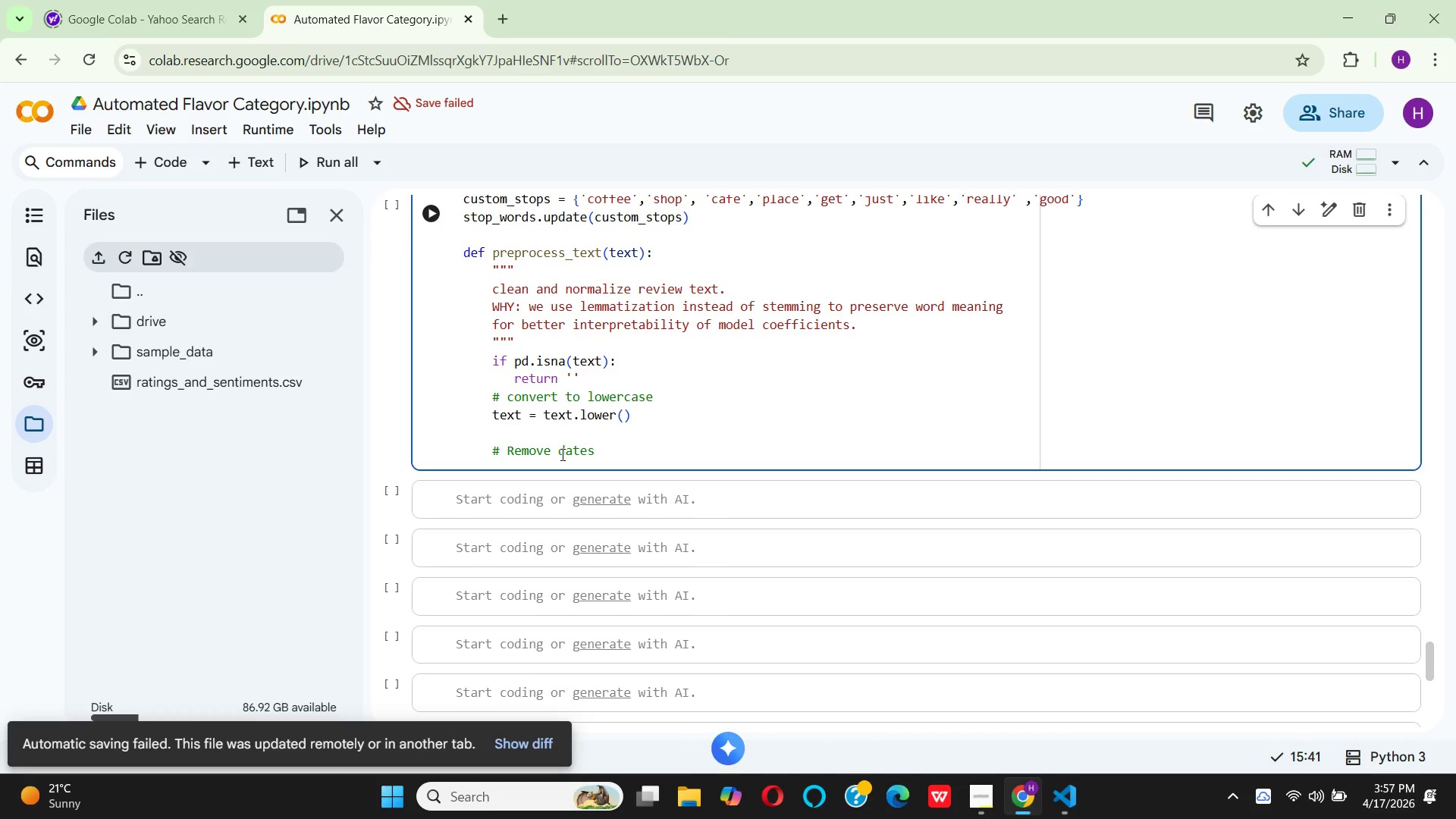 
wait(26.36)
 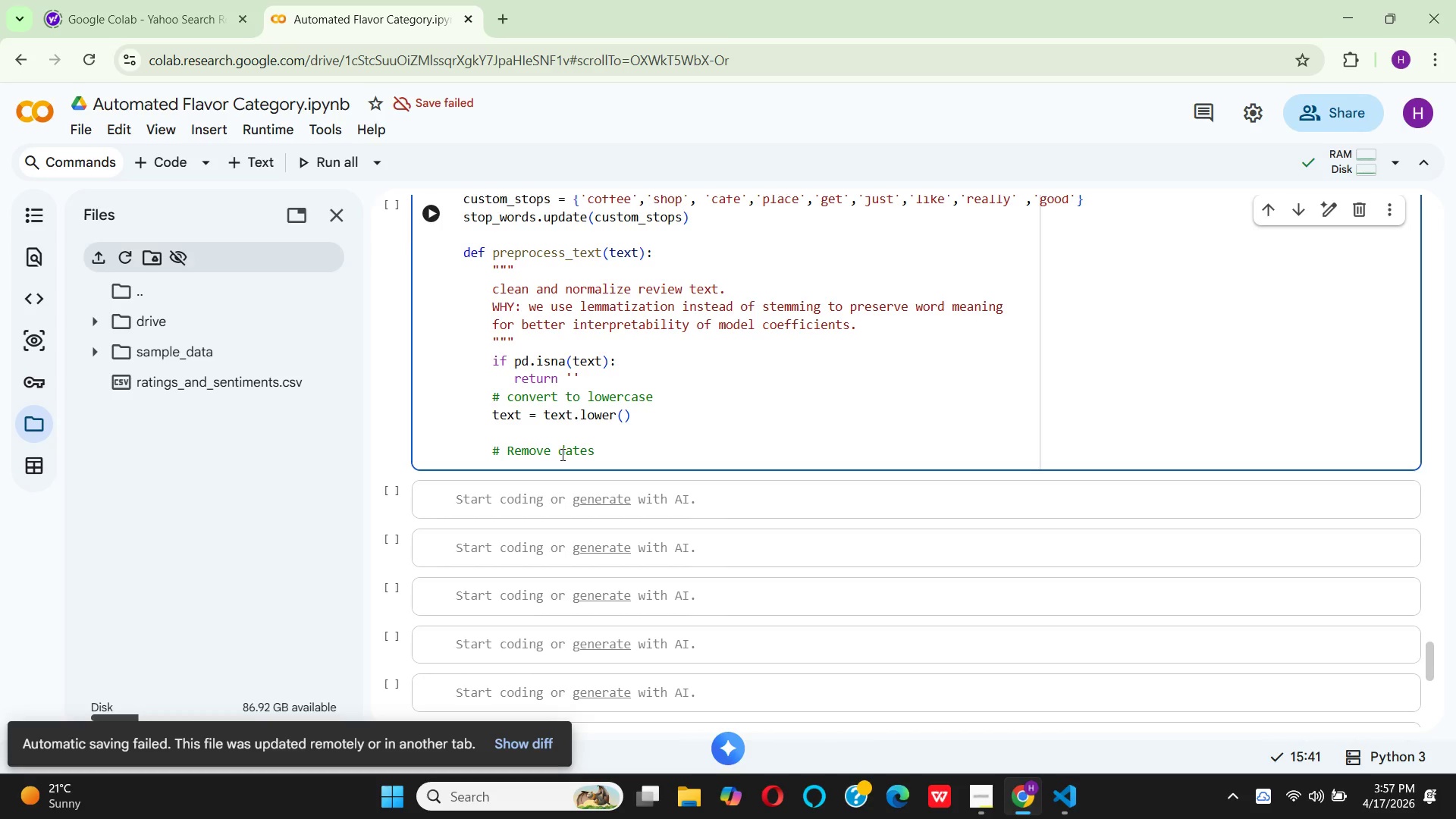 
key(Enter)
 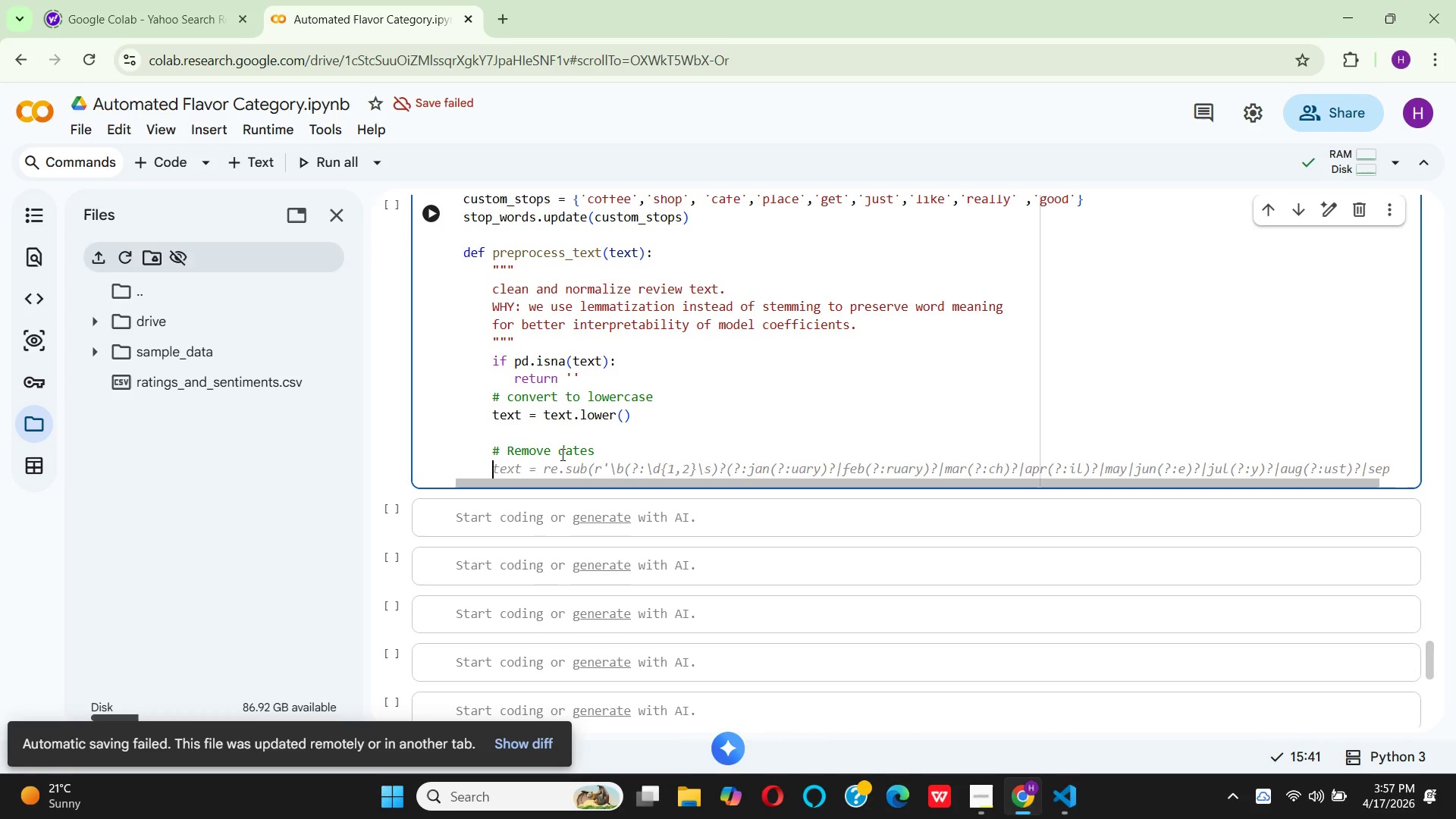 
type(te)
 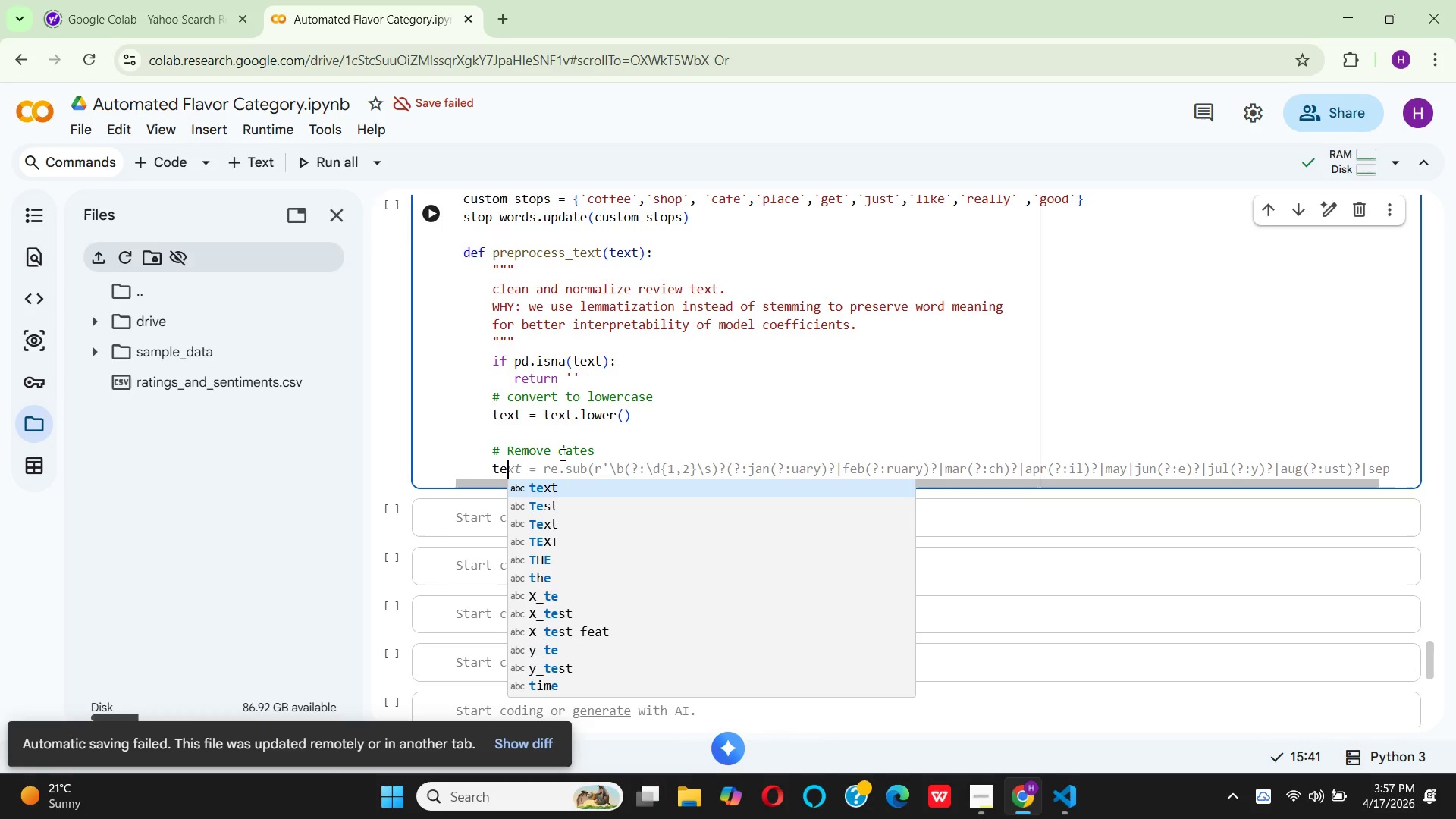 
key(Enter)
 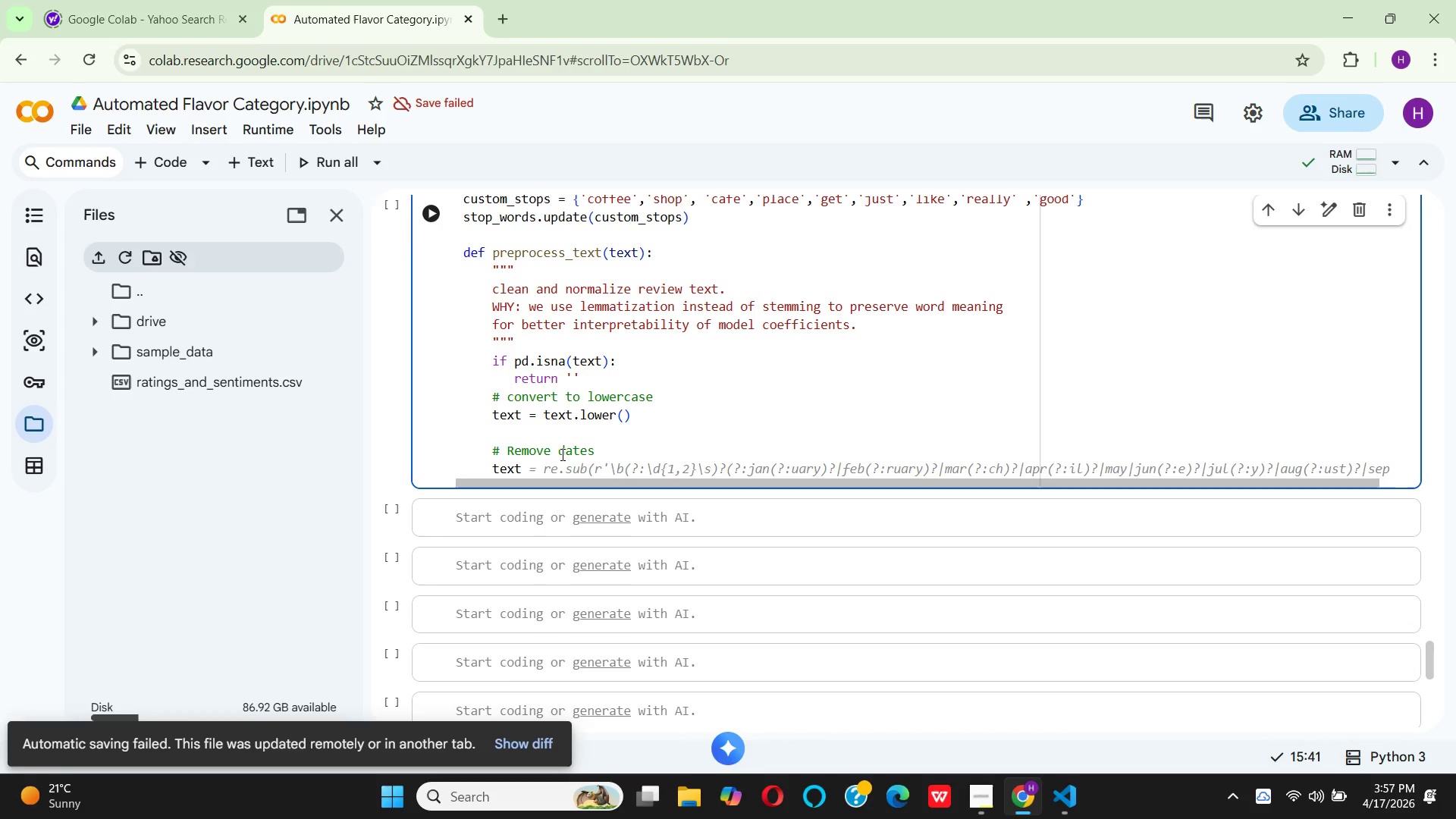 
type( = re.sub(r)
 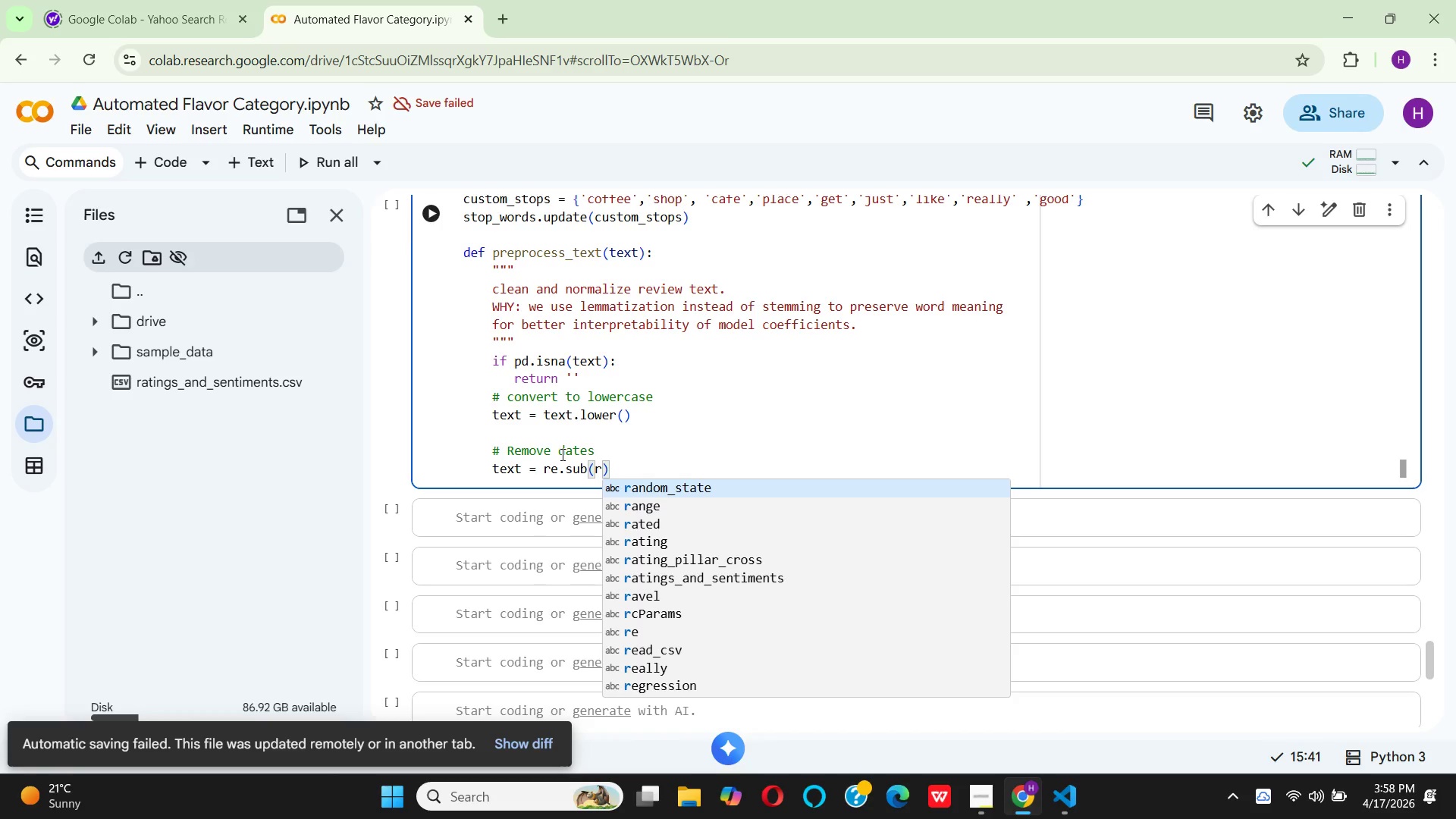 
wait(7.44)
 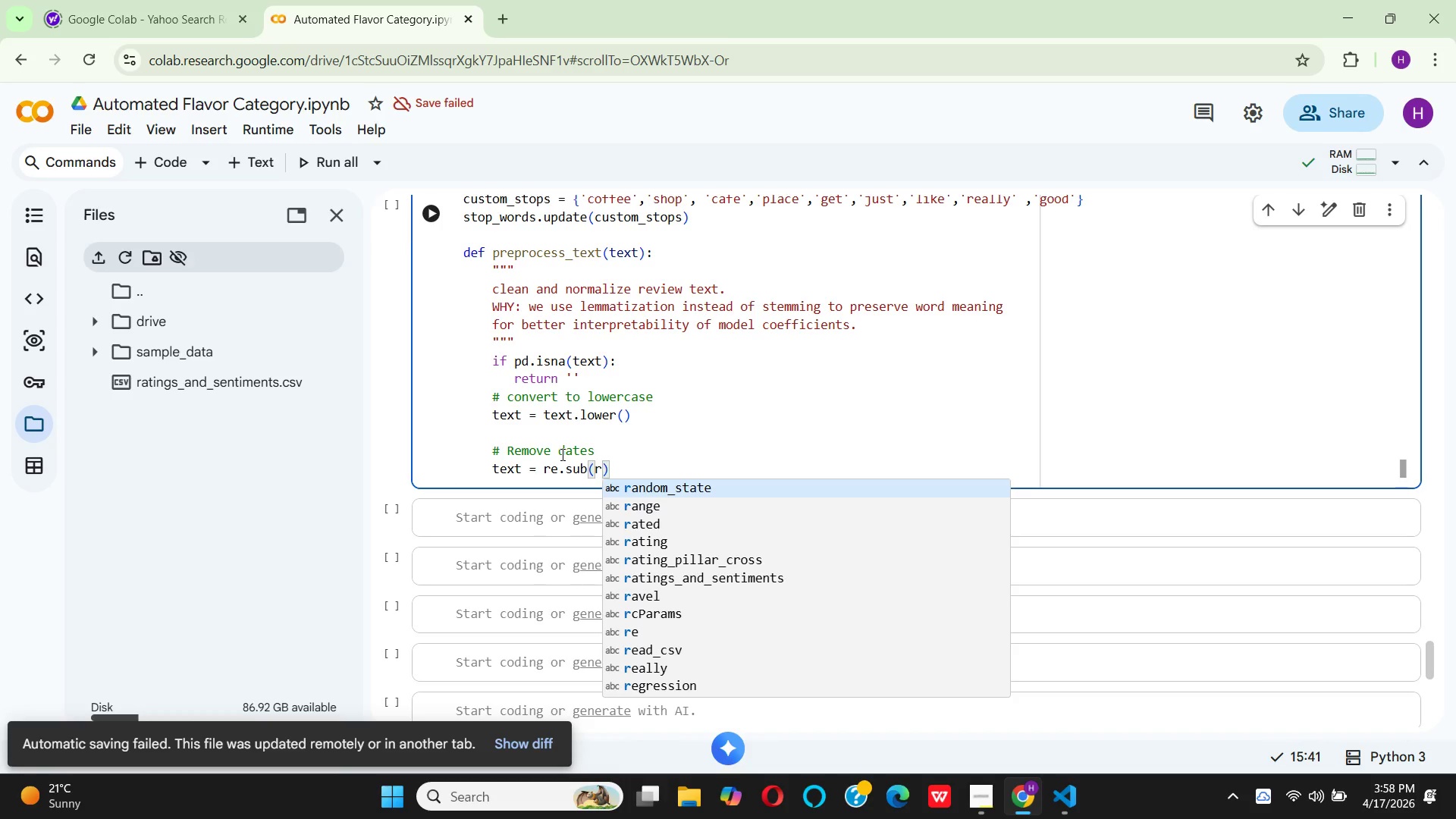 
key(Quote)
 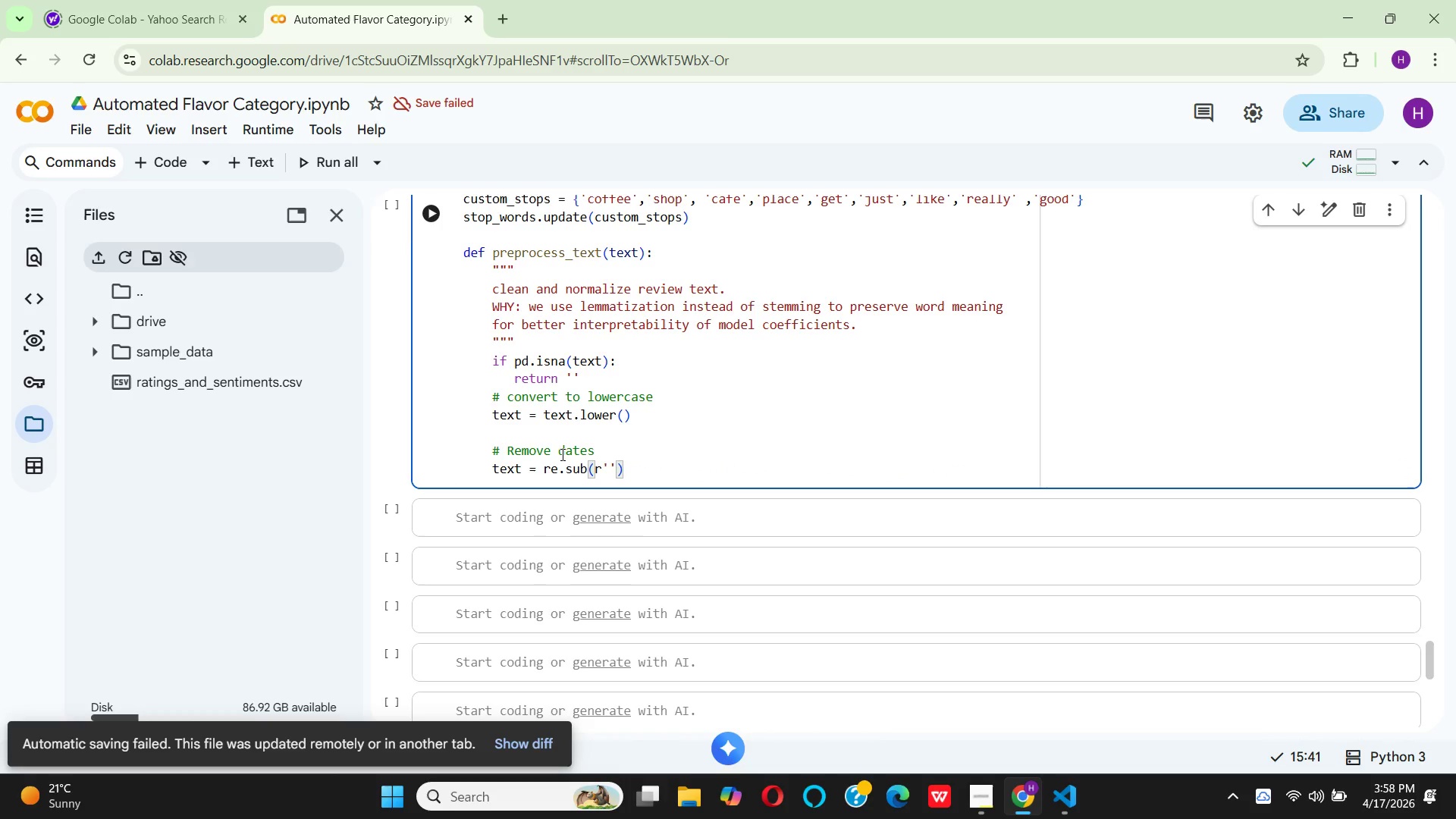 
key(Backslash)
 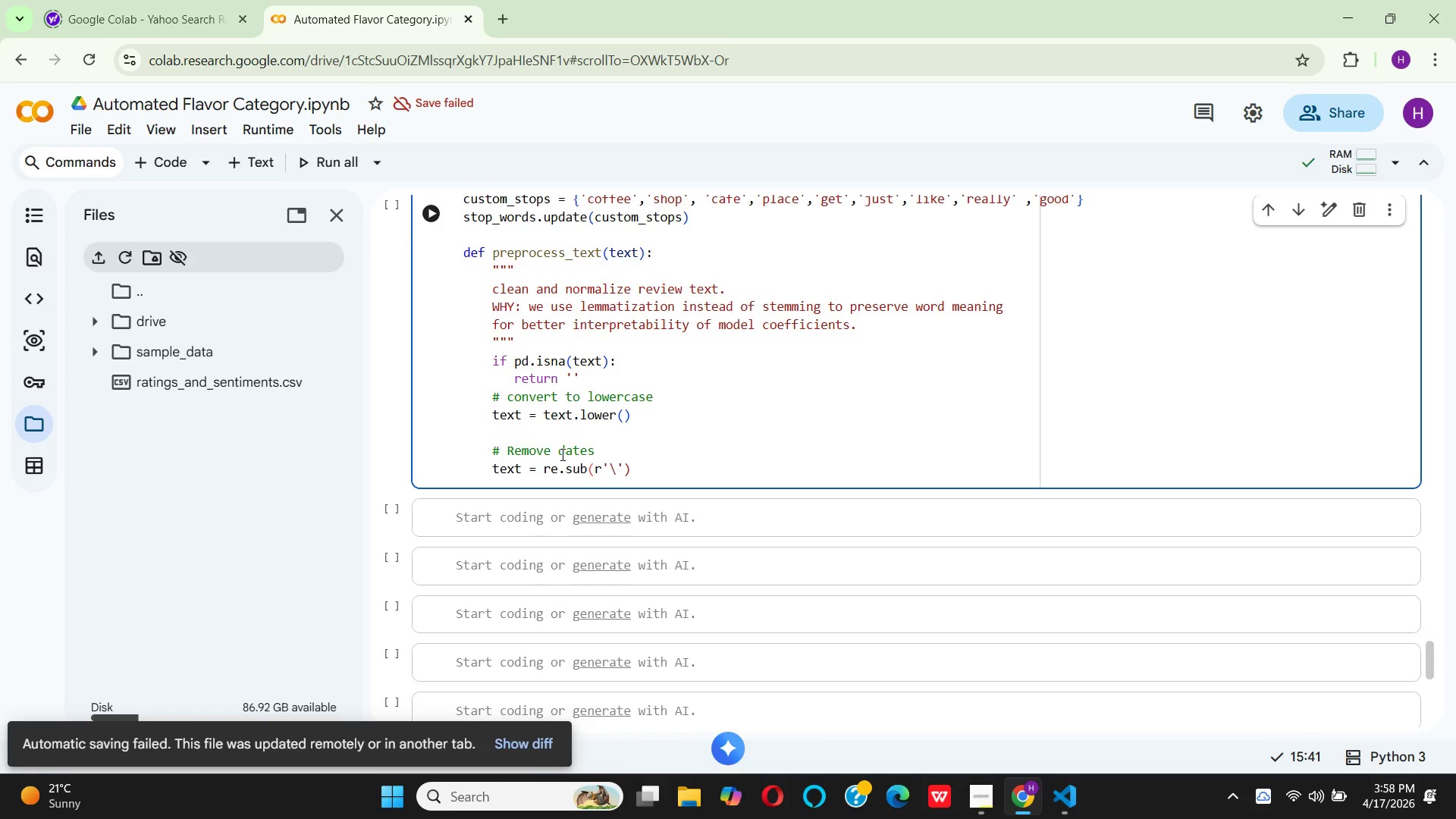 
key(D)
 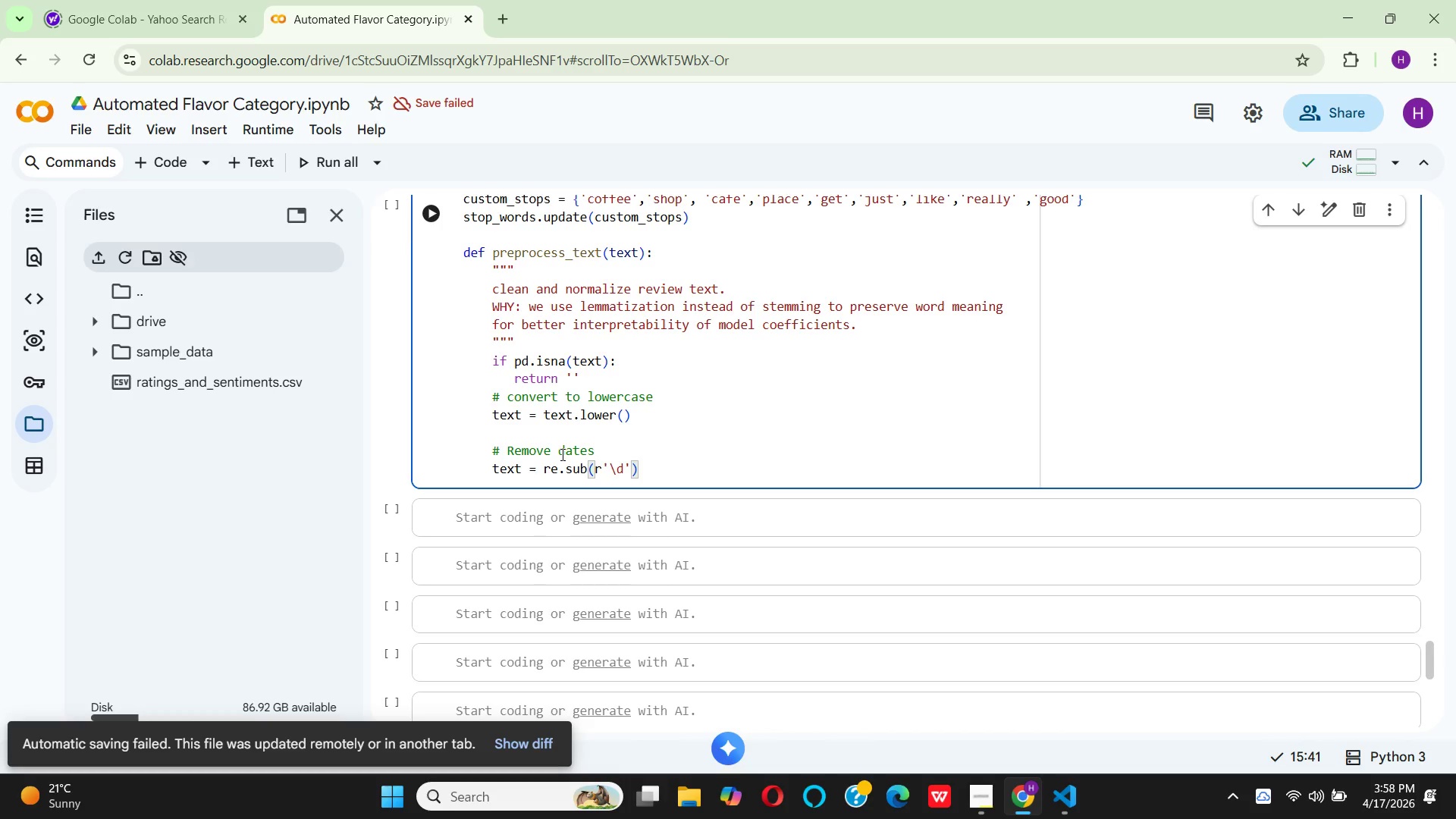 
key(Shift+BracketLeft)
 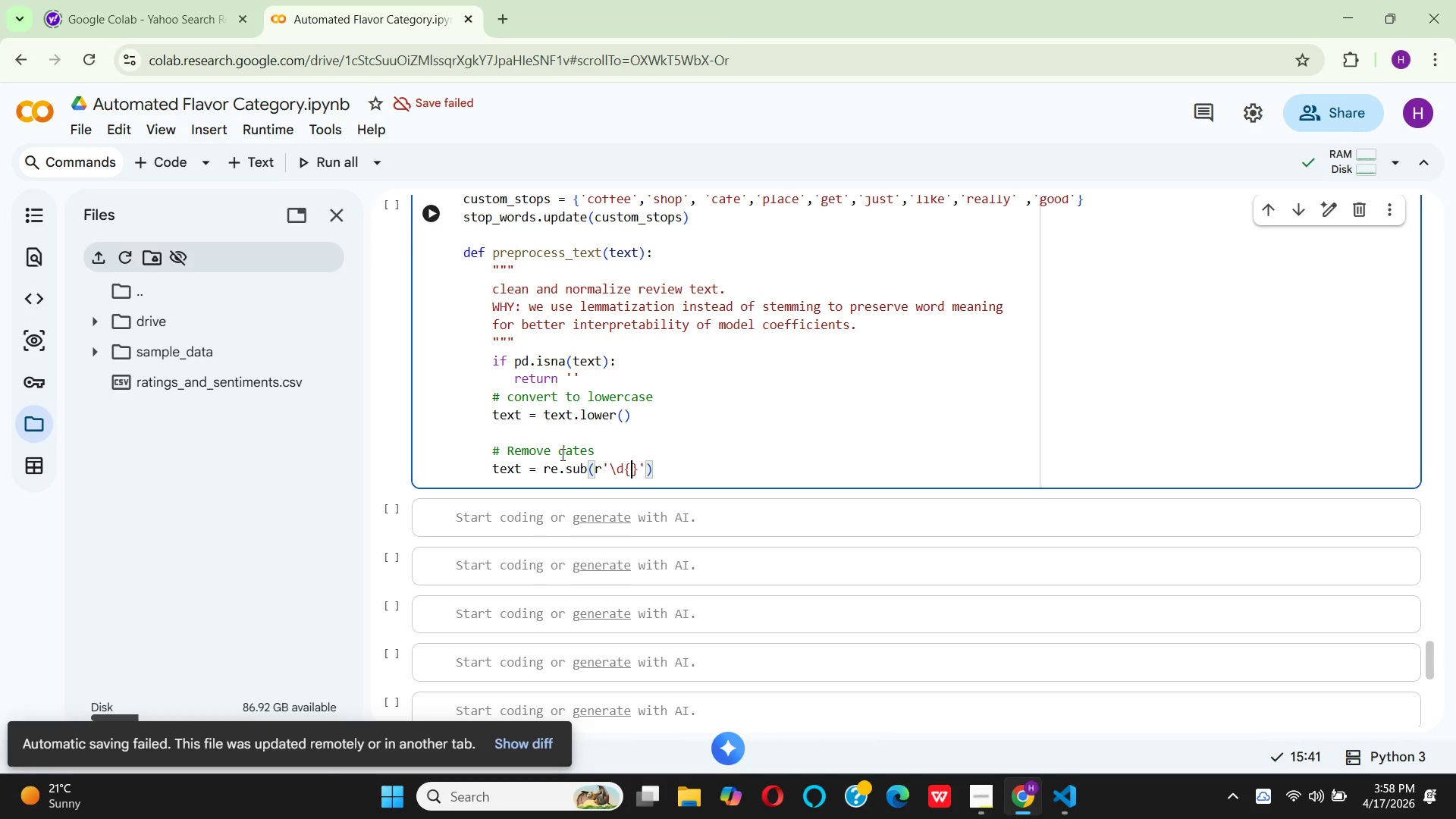 
key(1)
 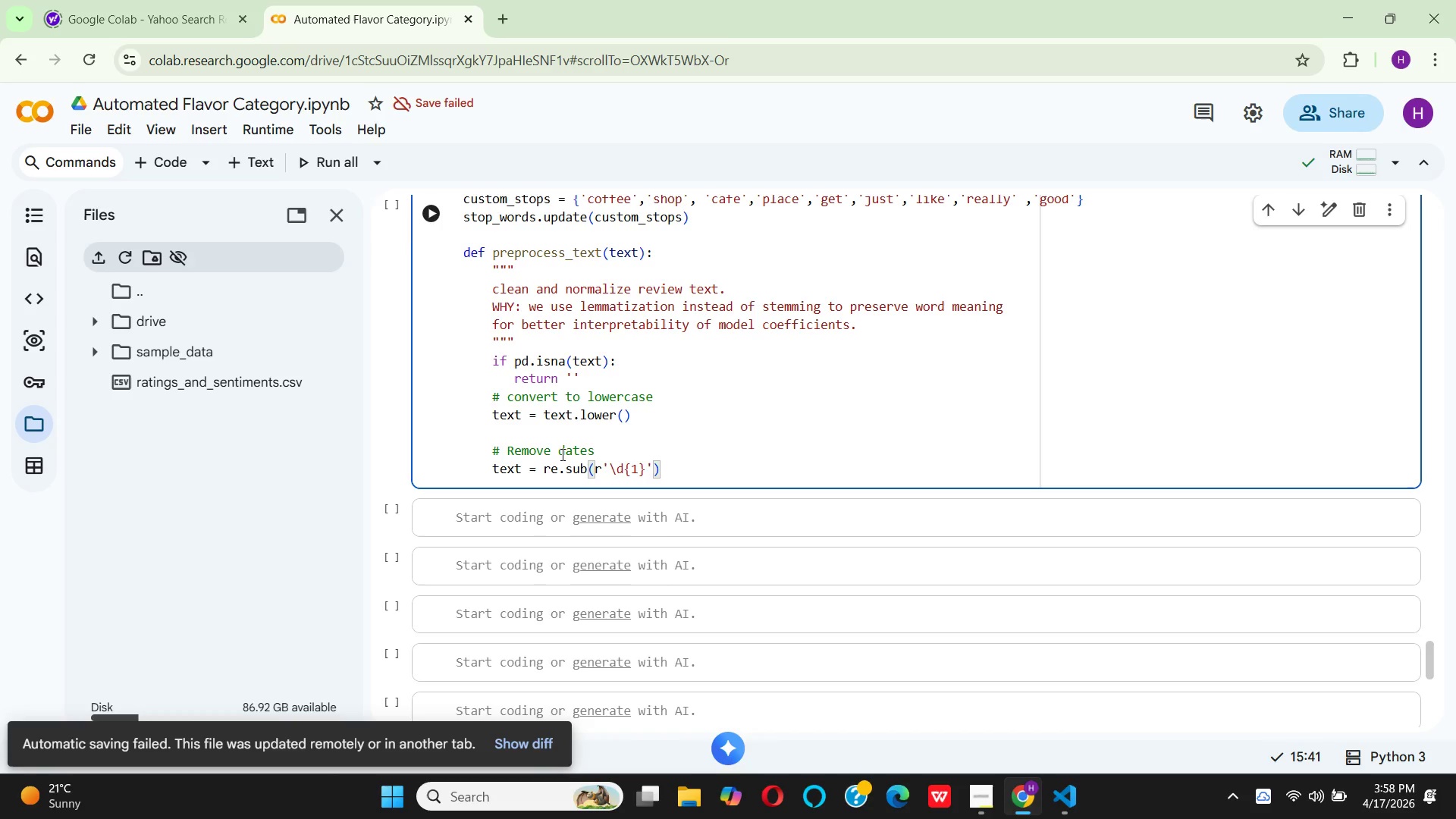 
key(Comma)
 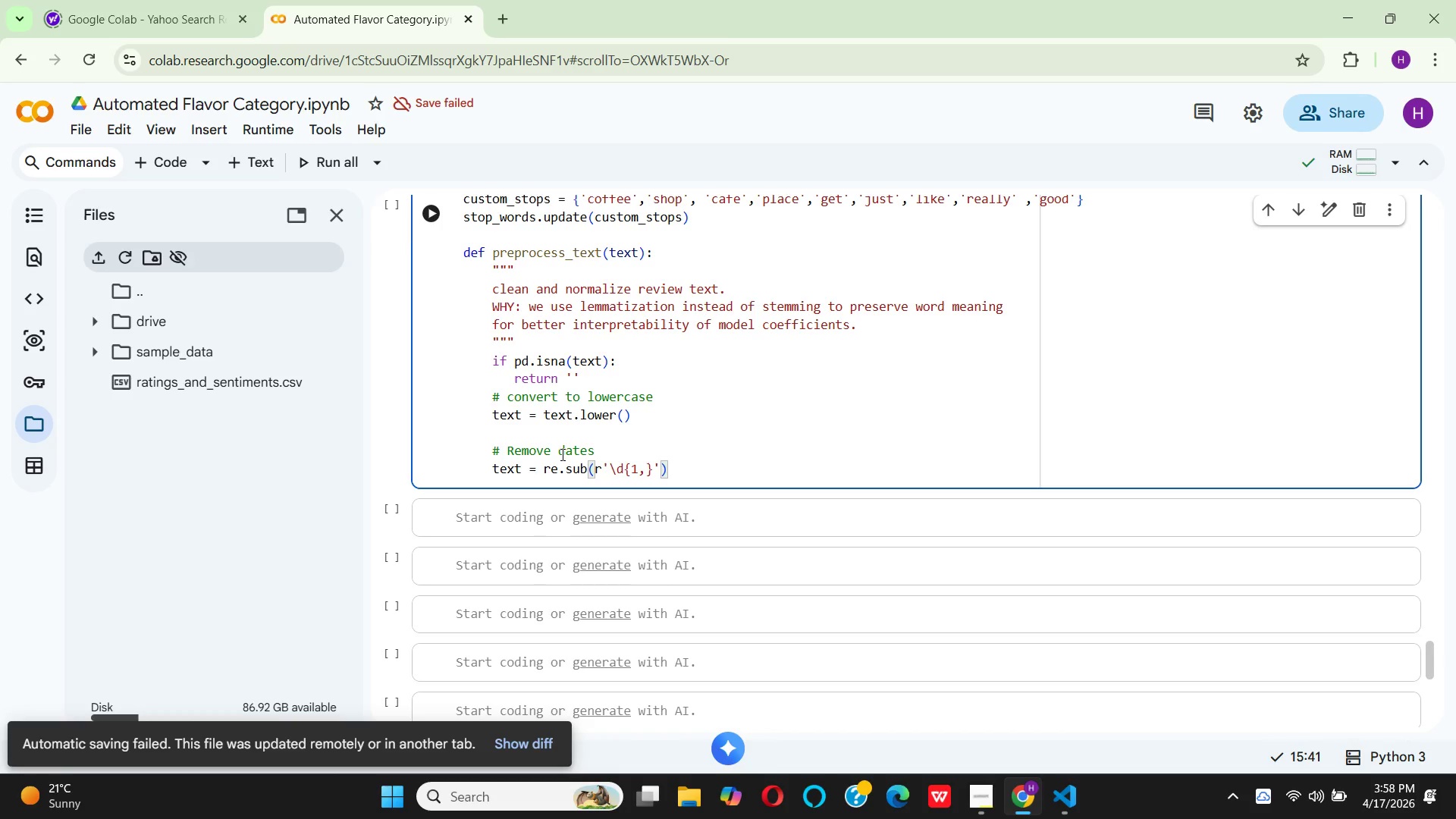 
key(2)
 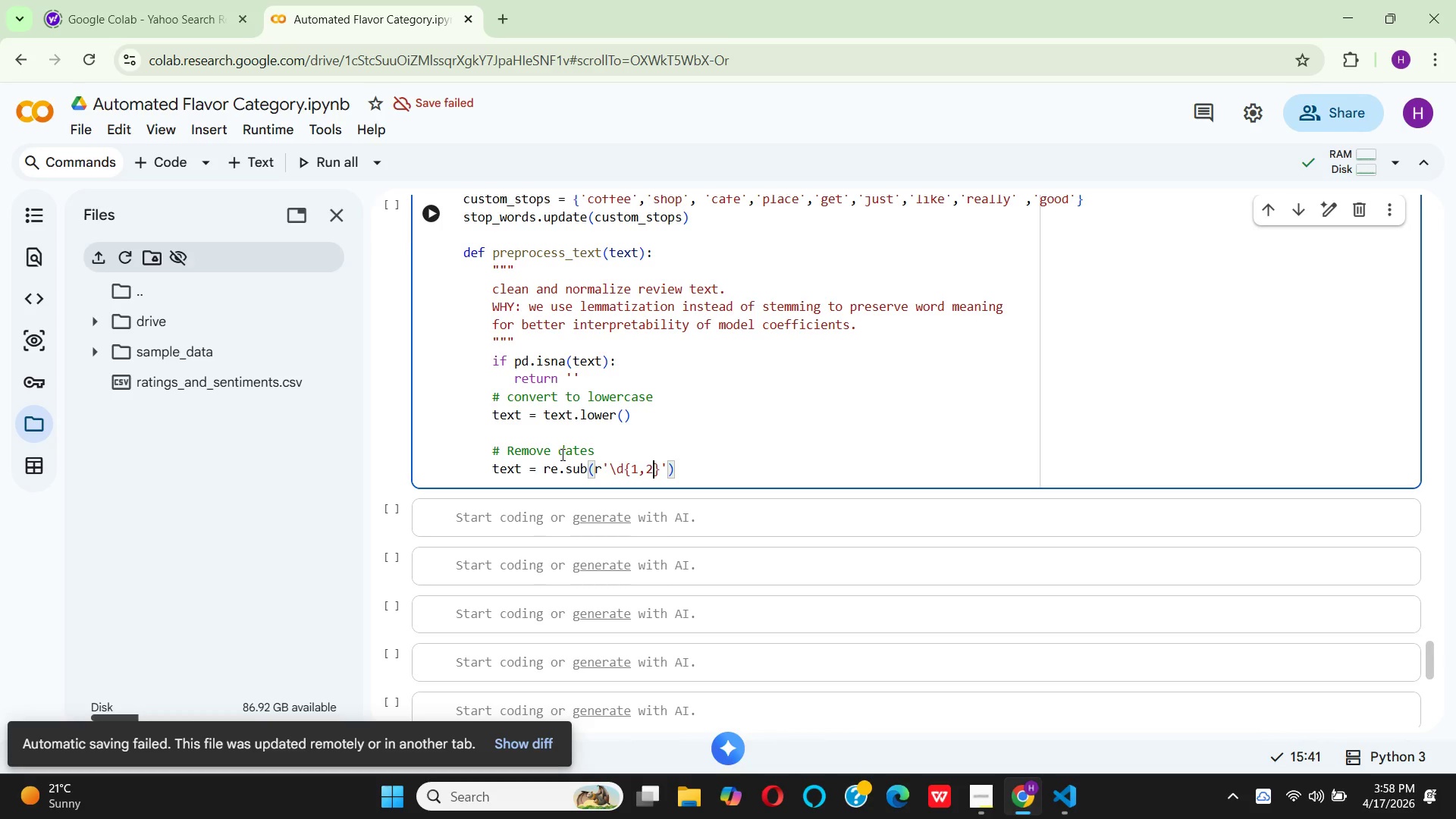 
key(ArrowRight)
 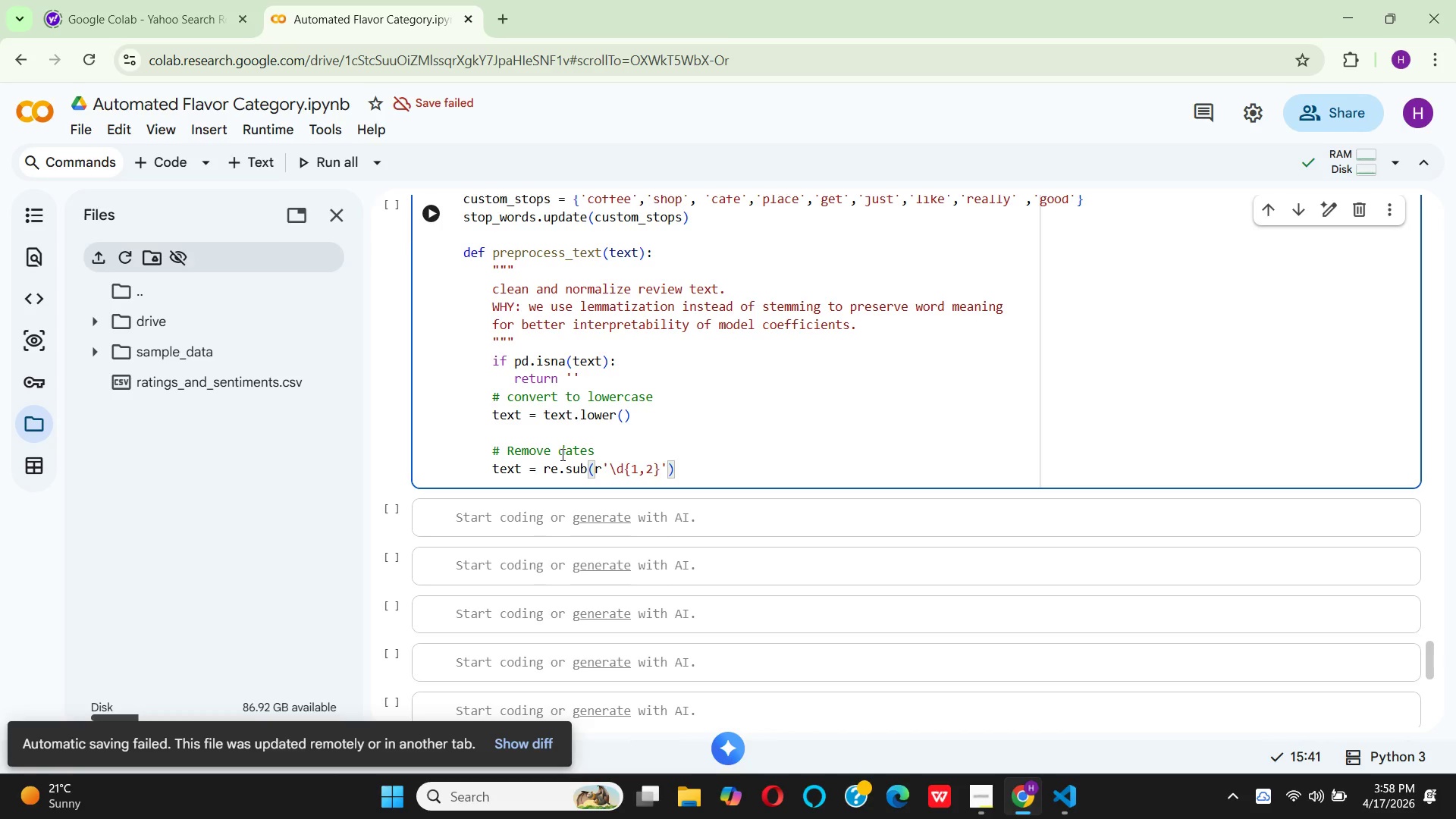 
key(Slash)
 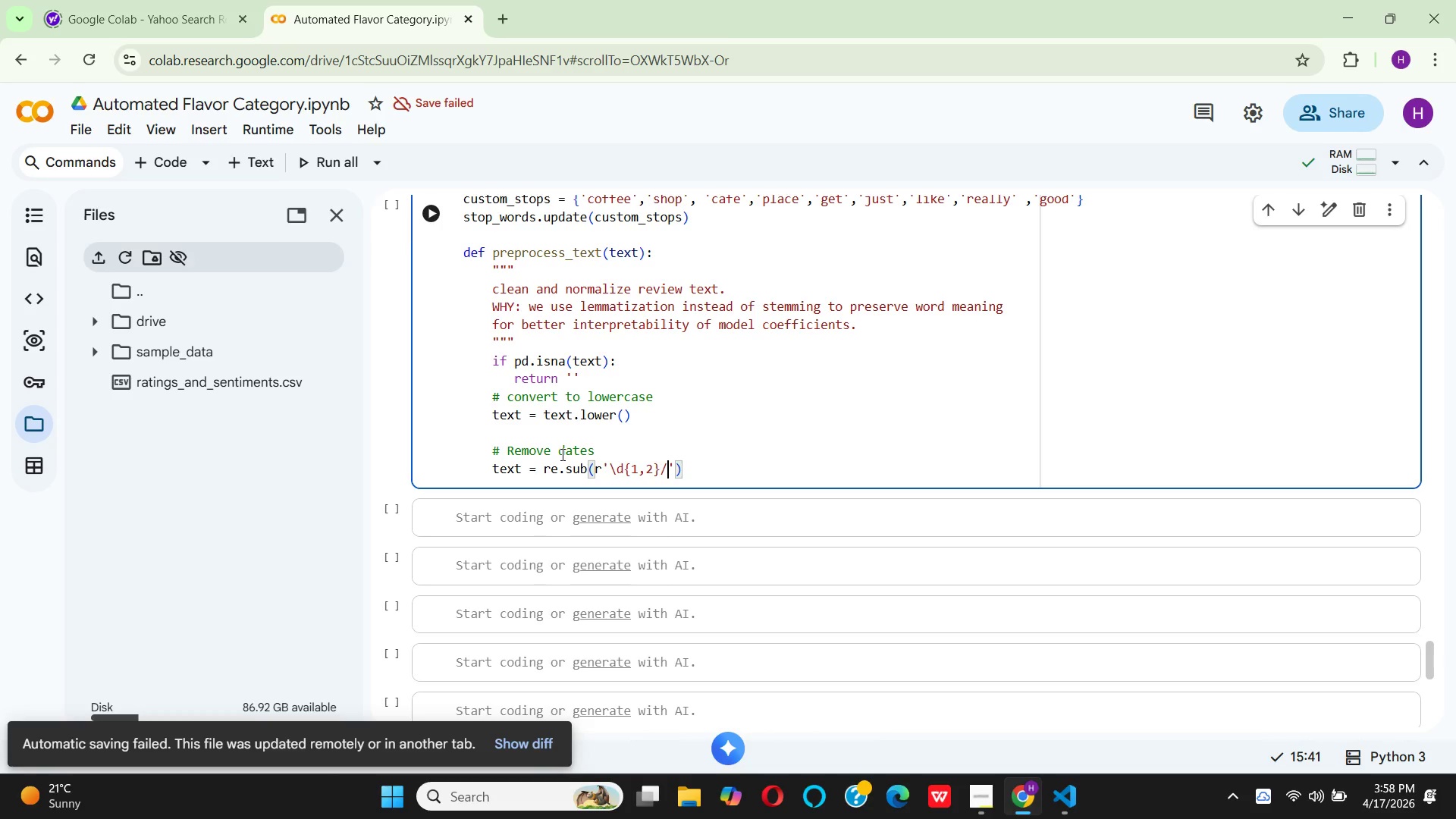 
wait(5.31)
 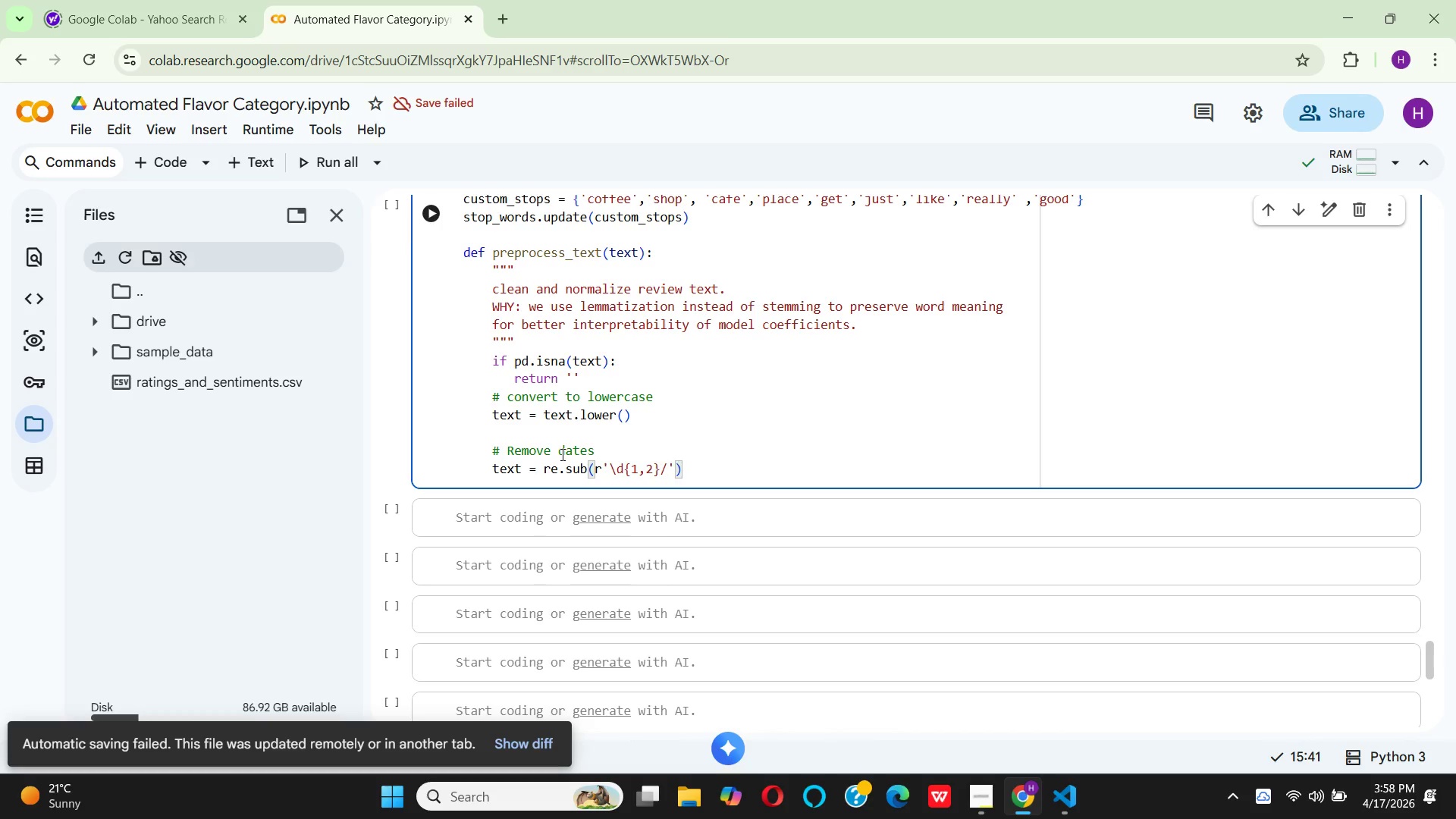 
key(Backslash)
 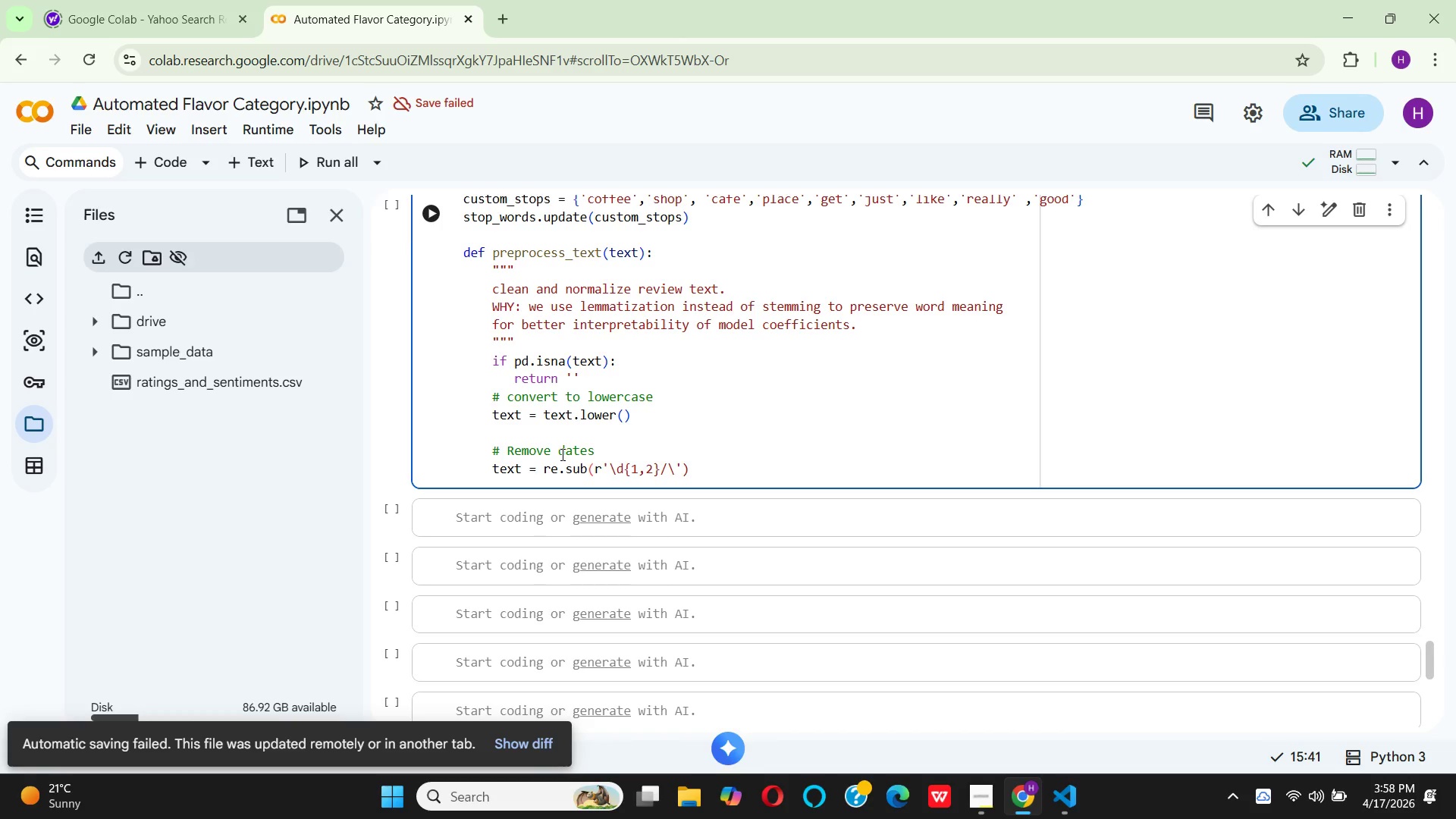 
key(D)
 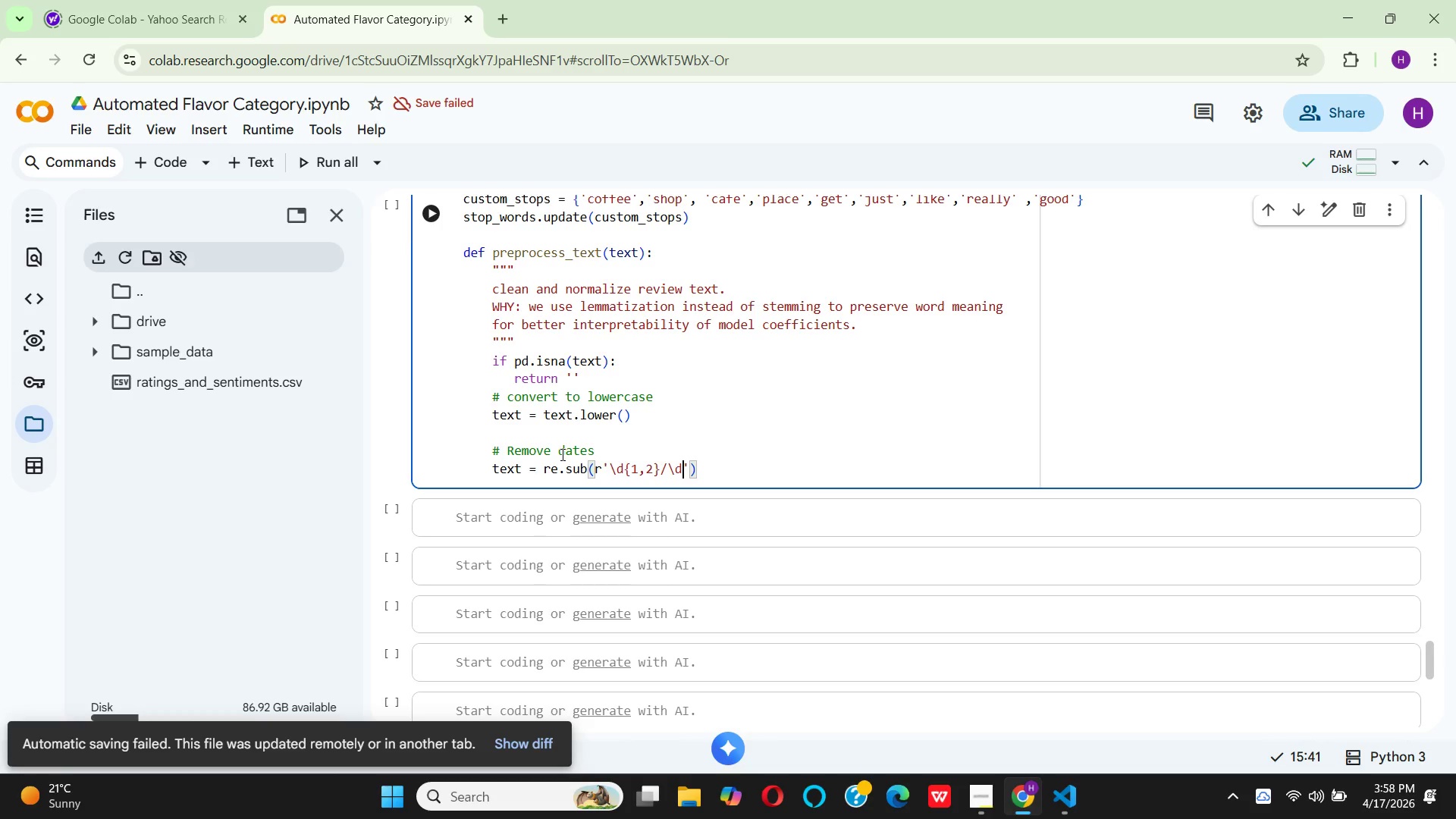 
key(Shift+BracketLeft)
 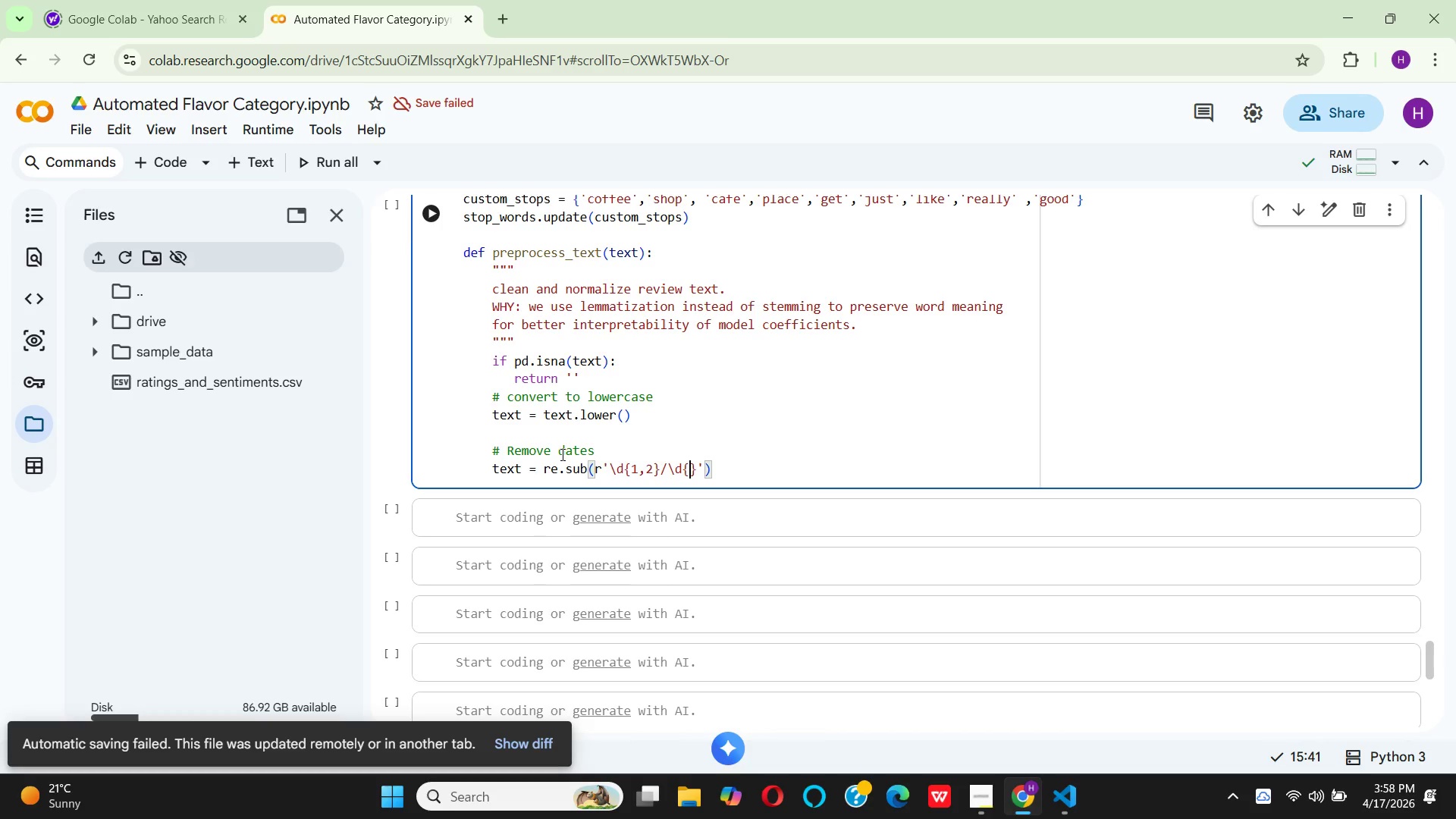 
key(1)
 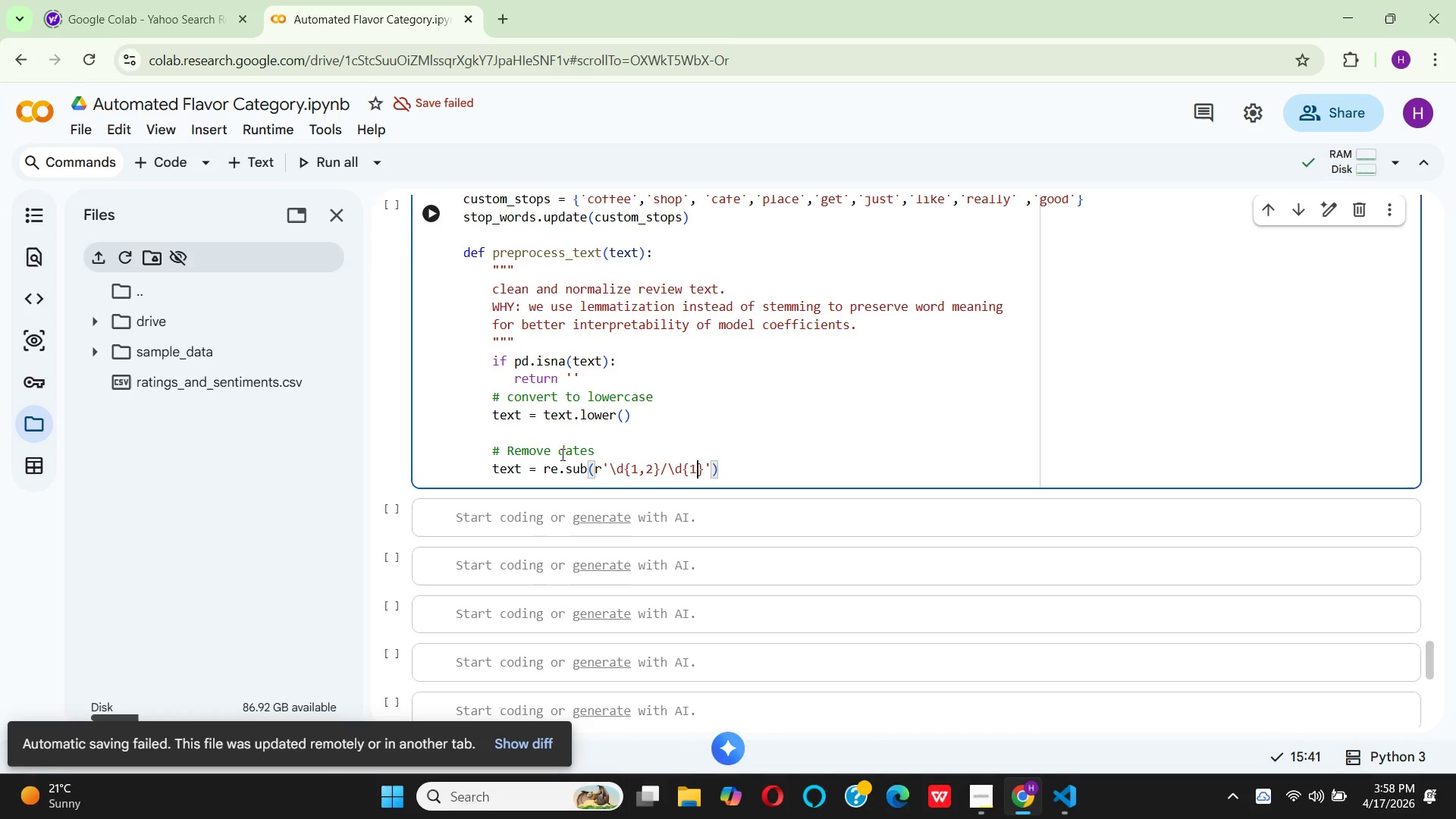 
key(Comma)
 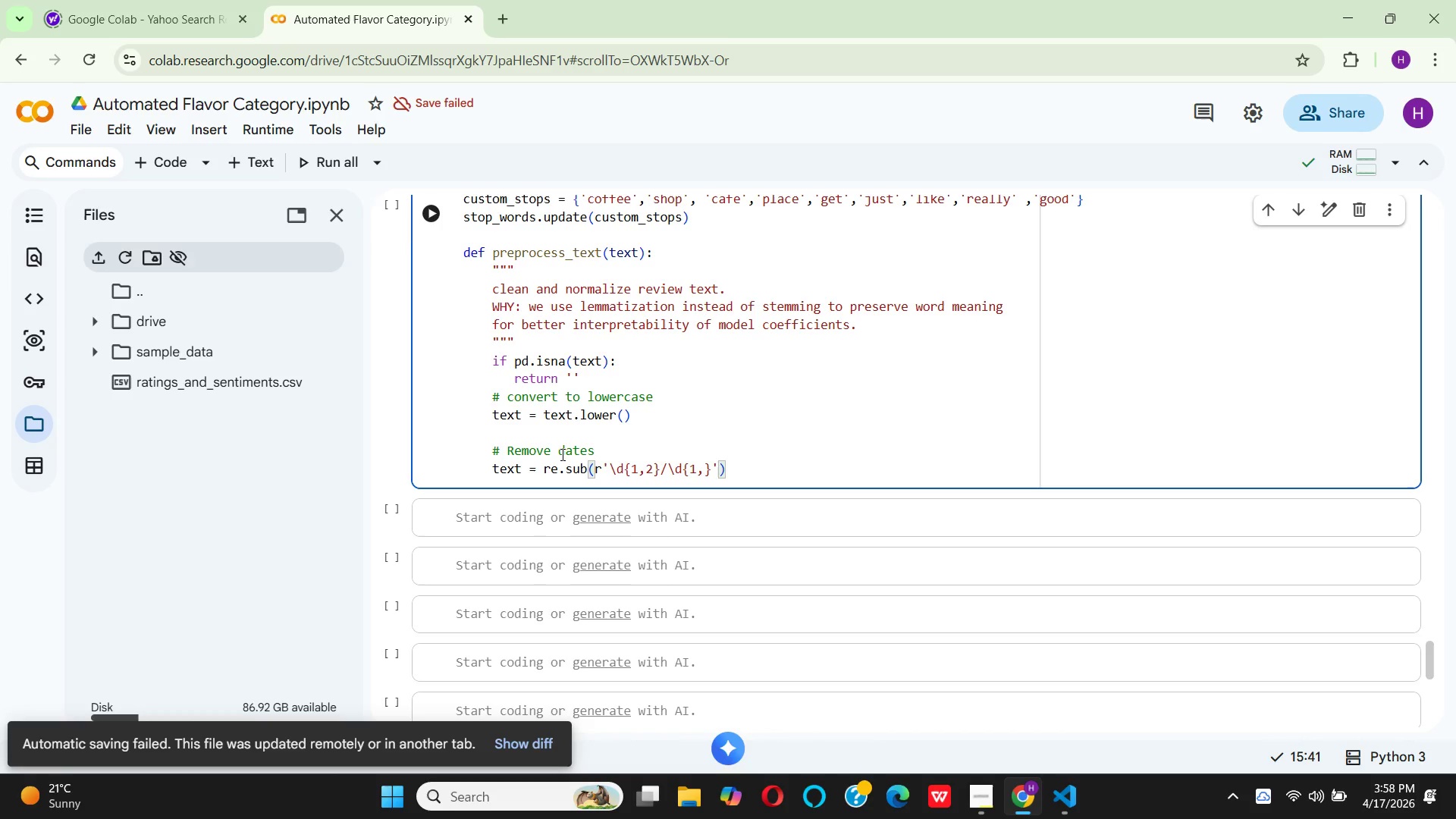 
key(2)
 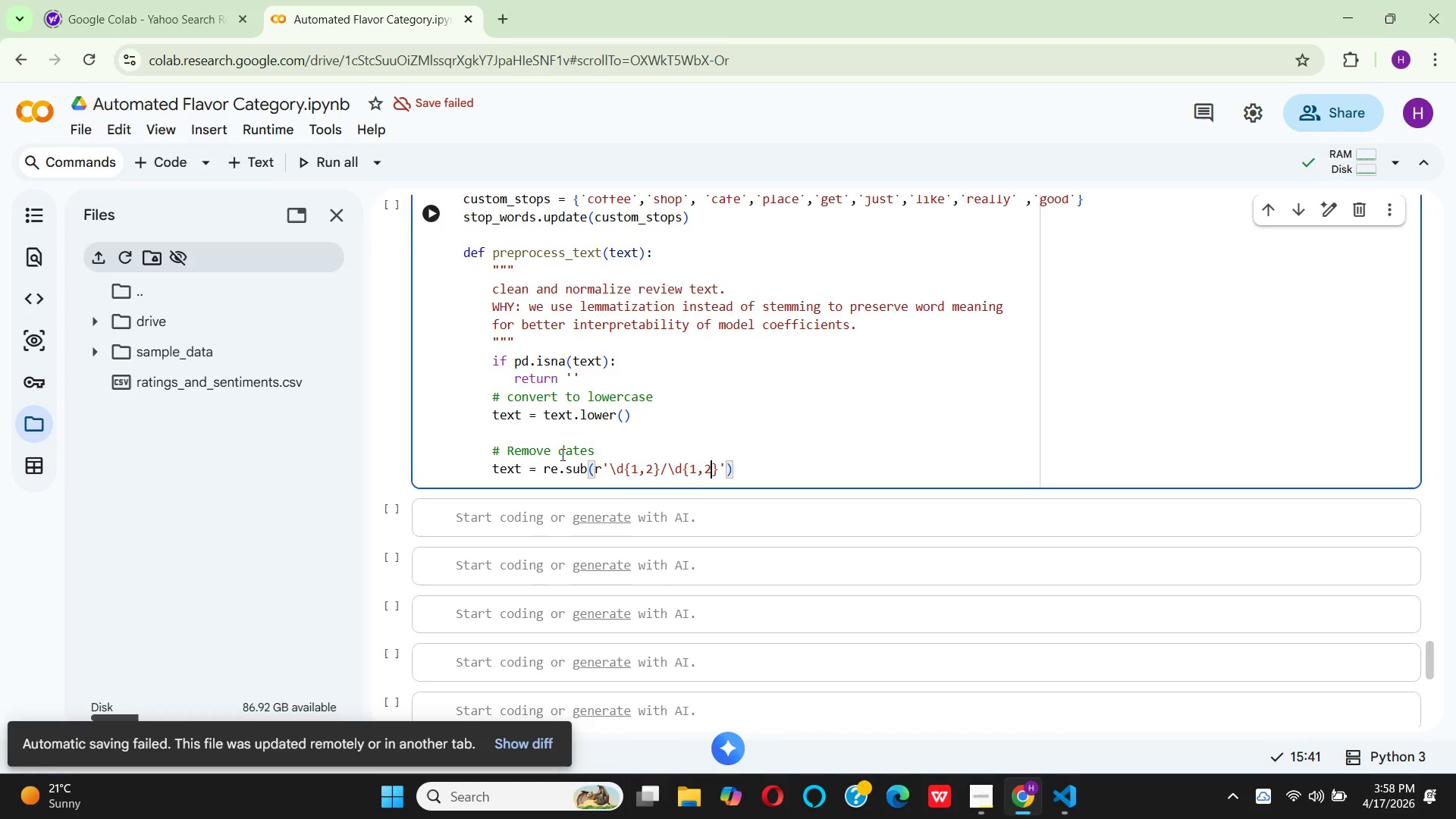 
key(ArrowRight)
 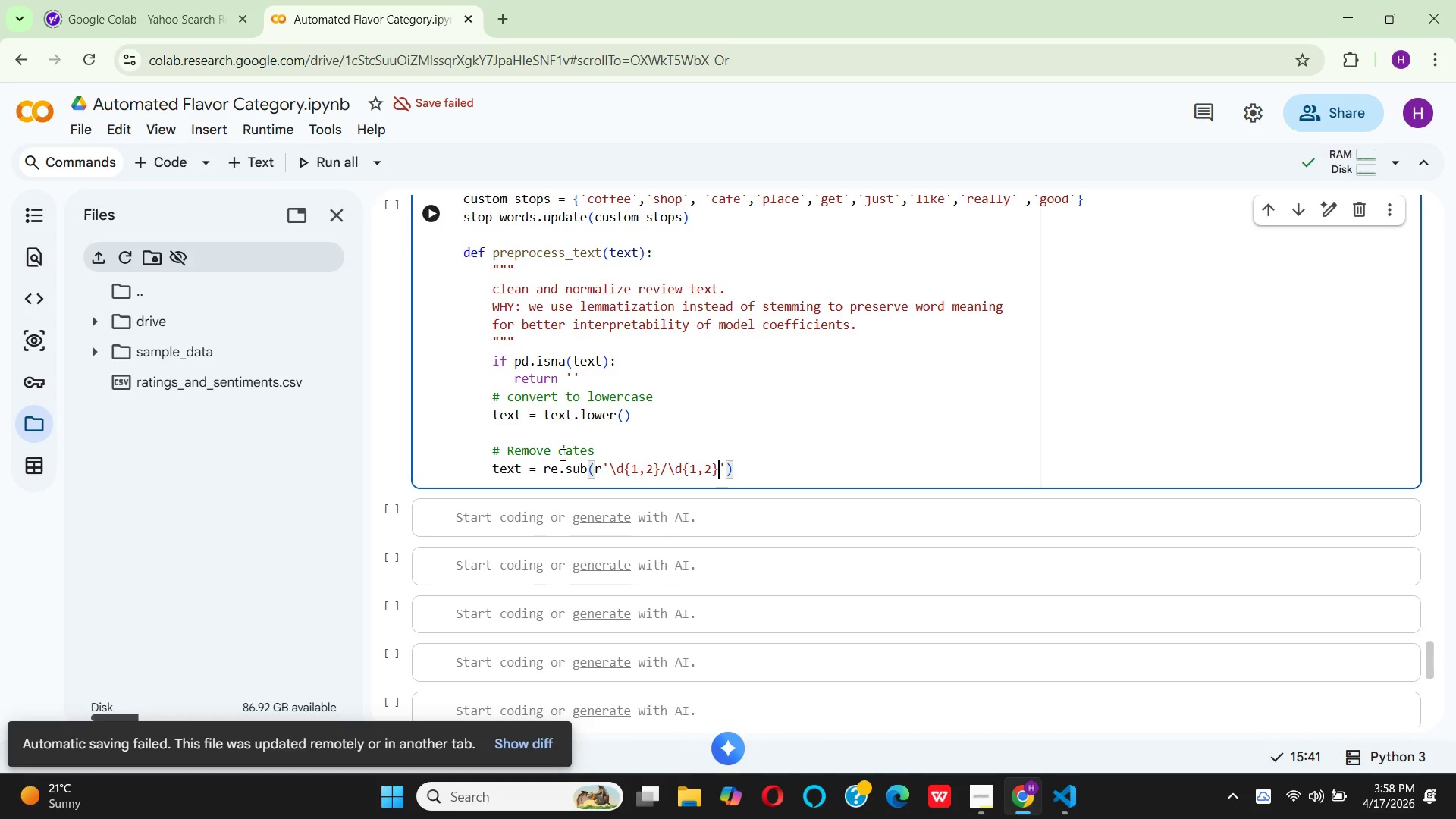 
key(Slash)
 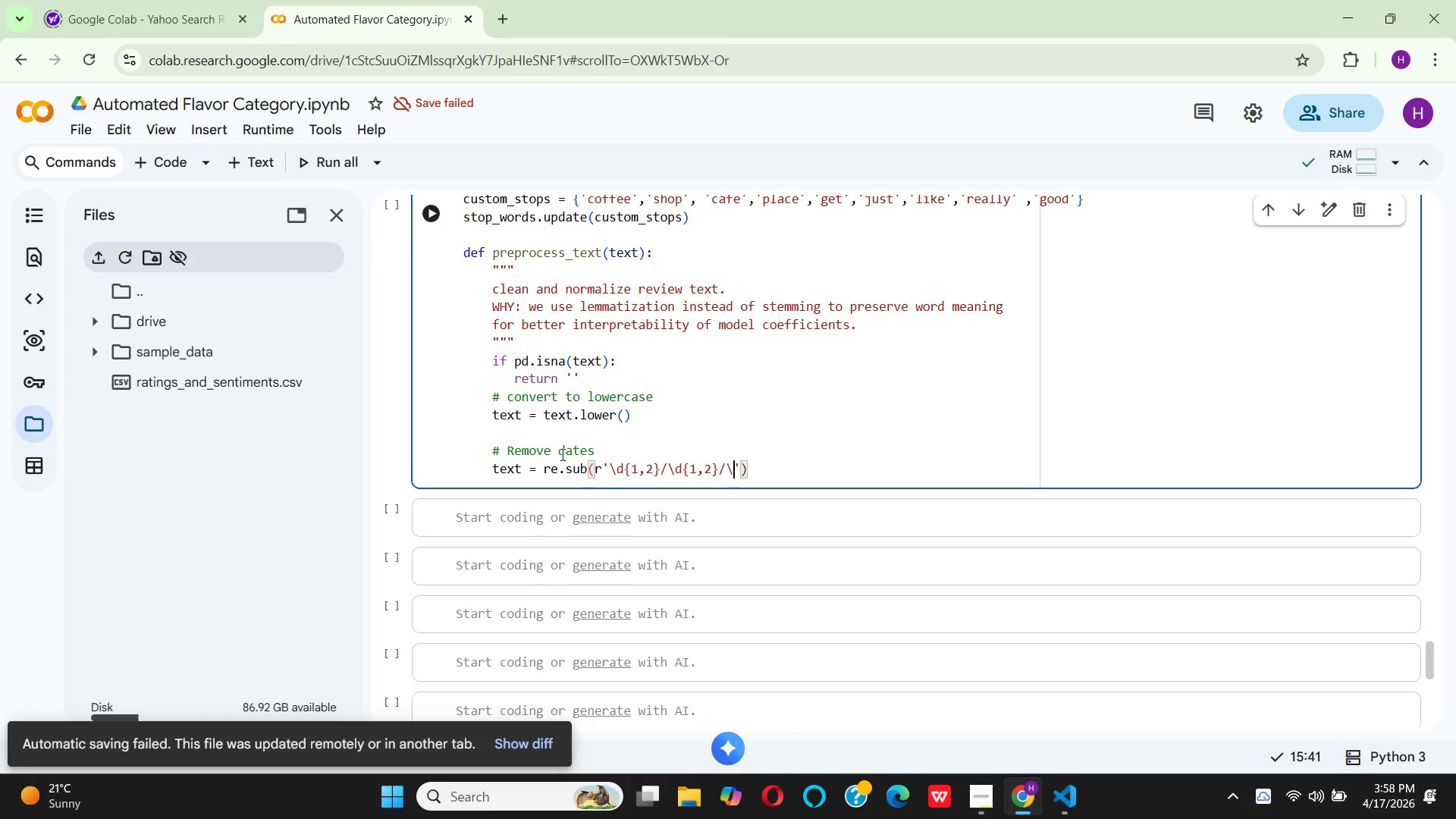 
key(Backslash)
 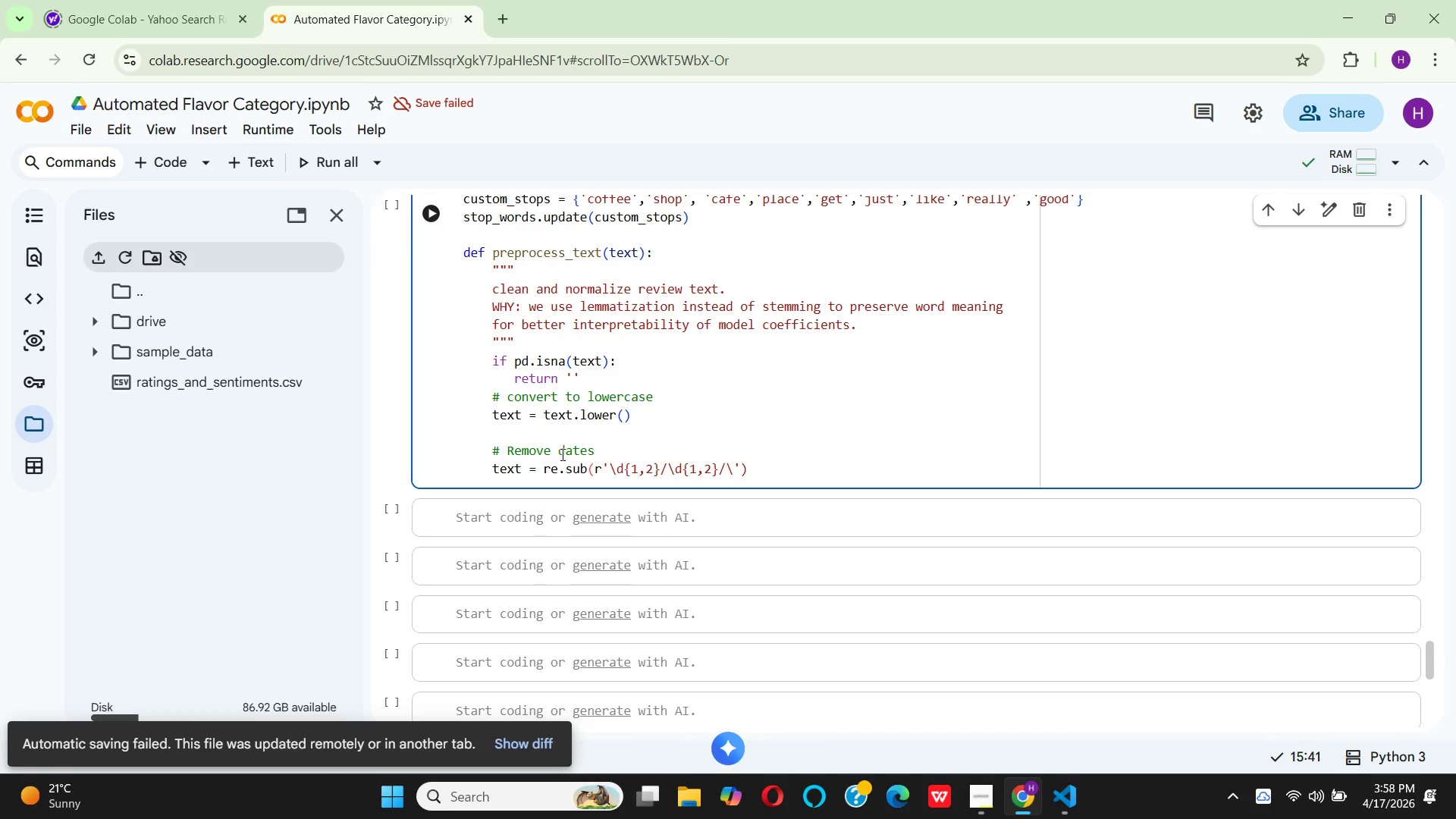 
key(Shift+BracketLeft)
 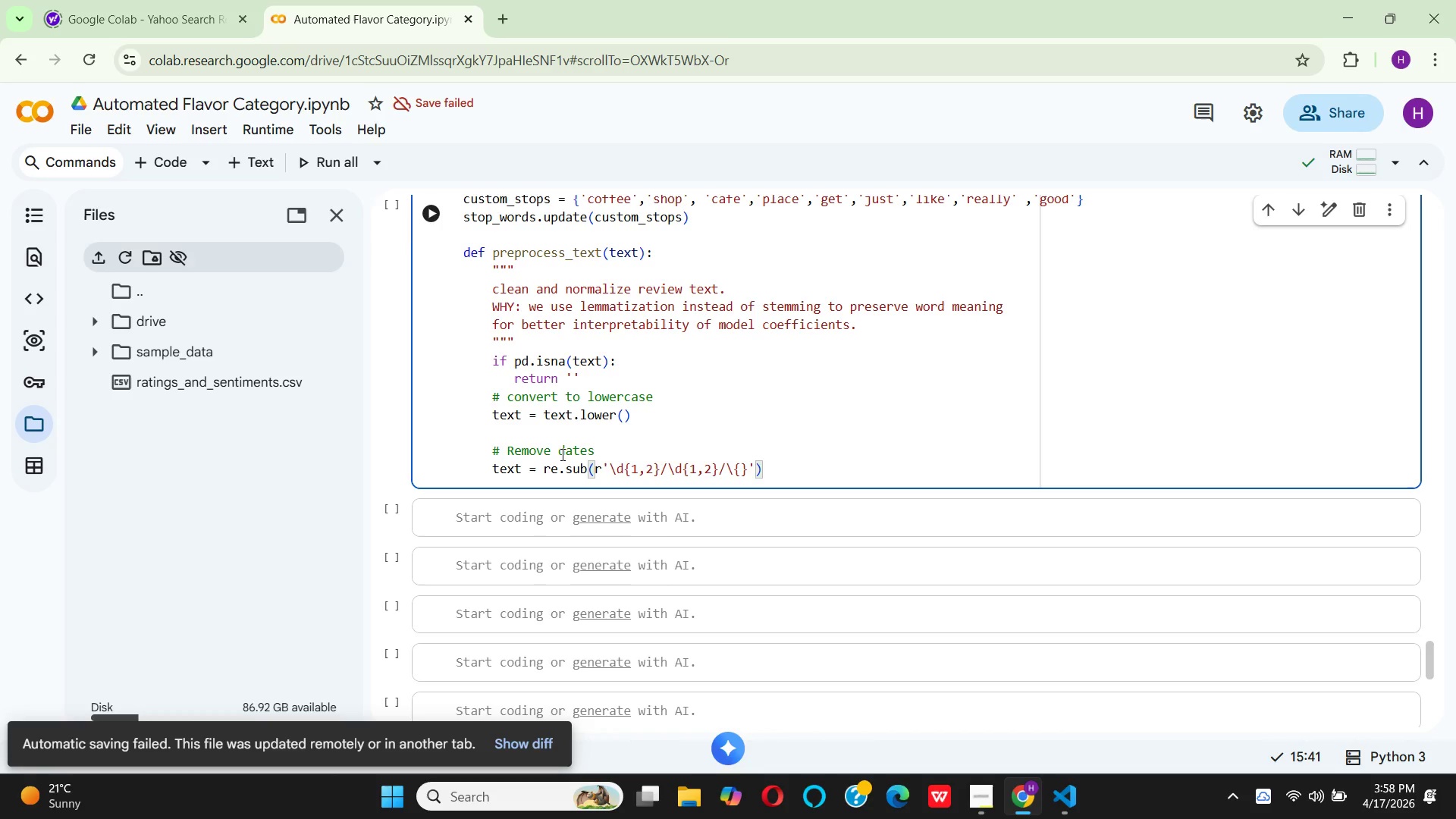 
key(Backspace)
 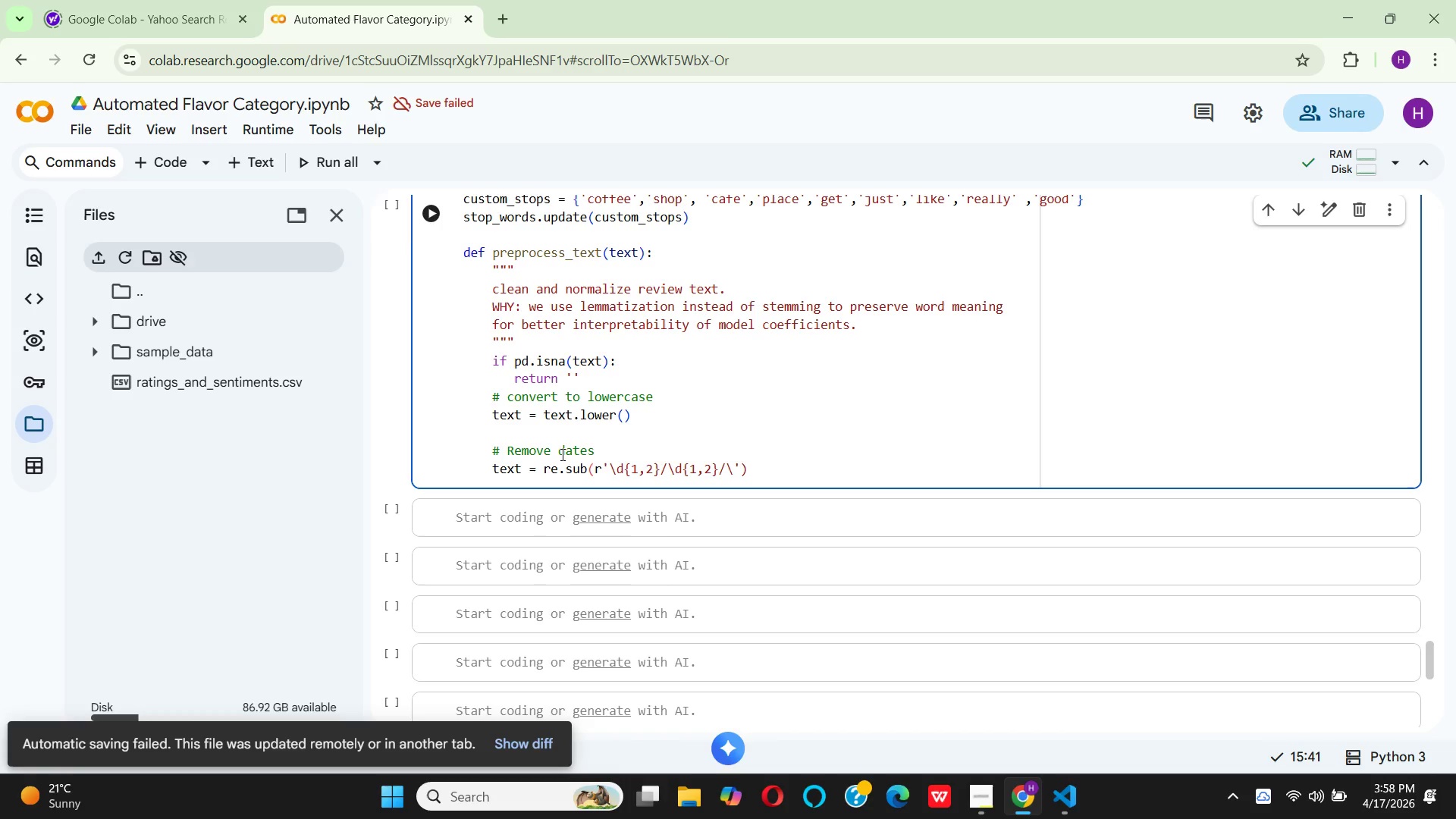 
key(D)
 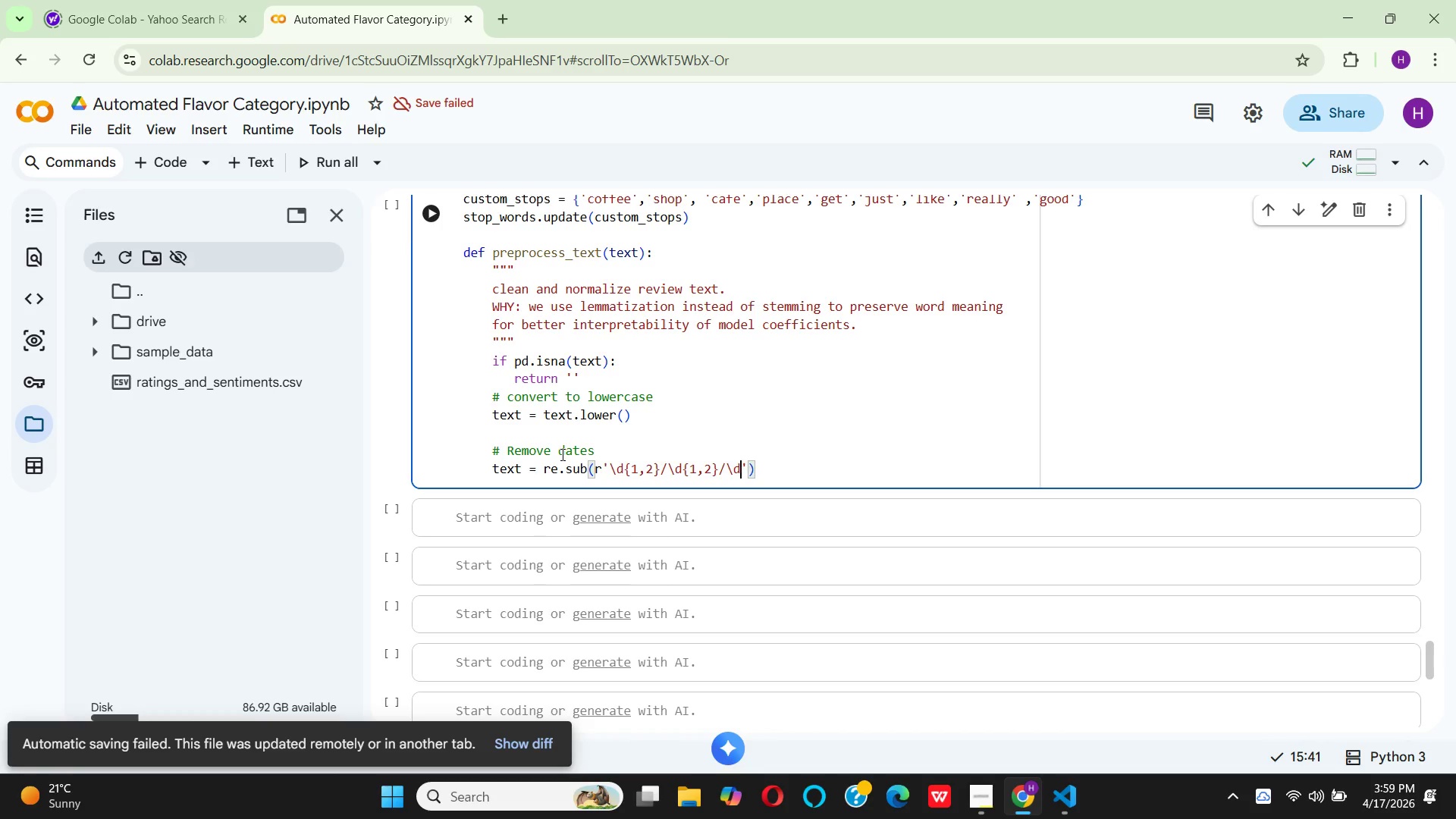 
wait(5.31)
 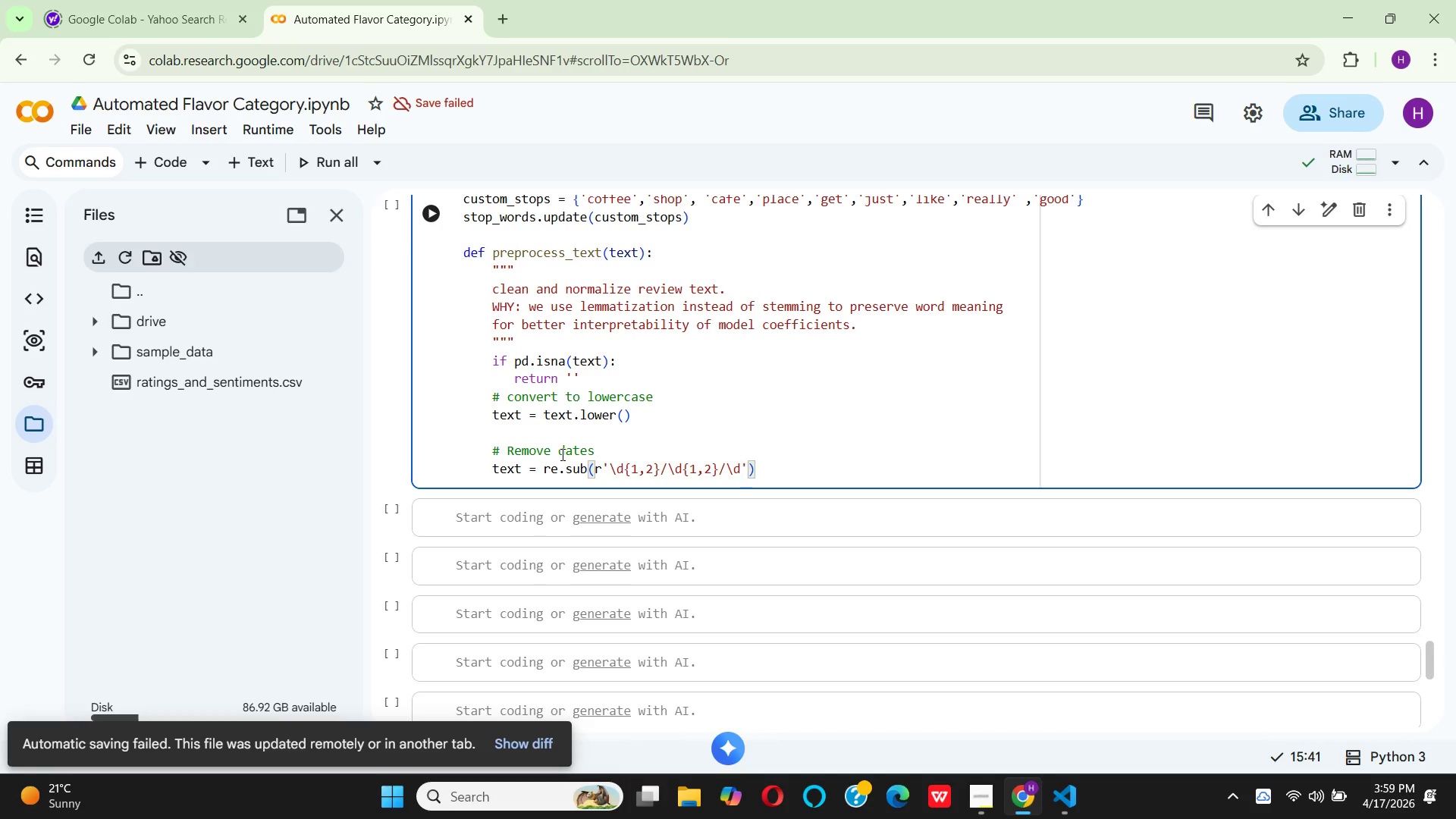 
key(Shift+BracketLeft)
 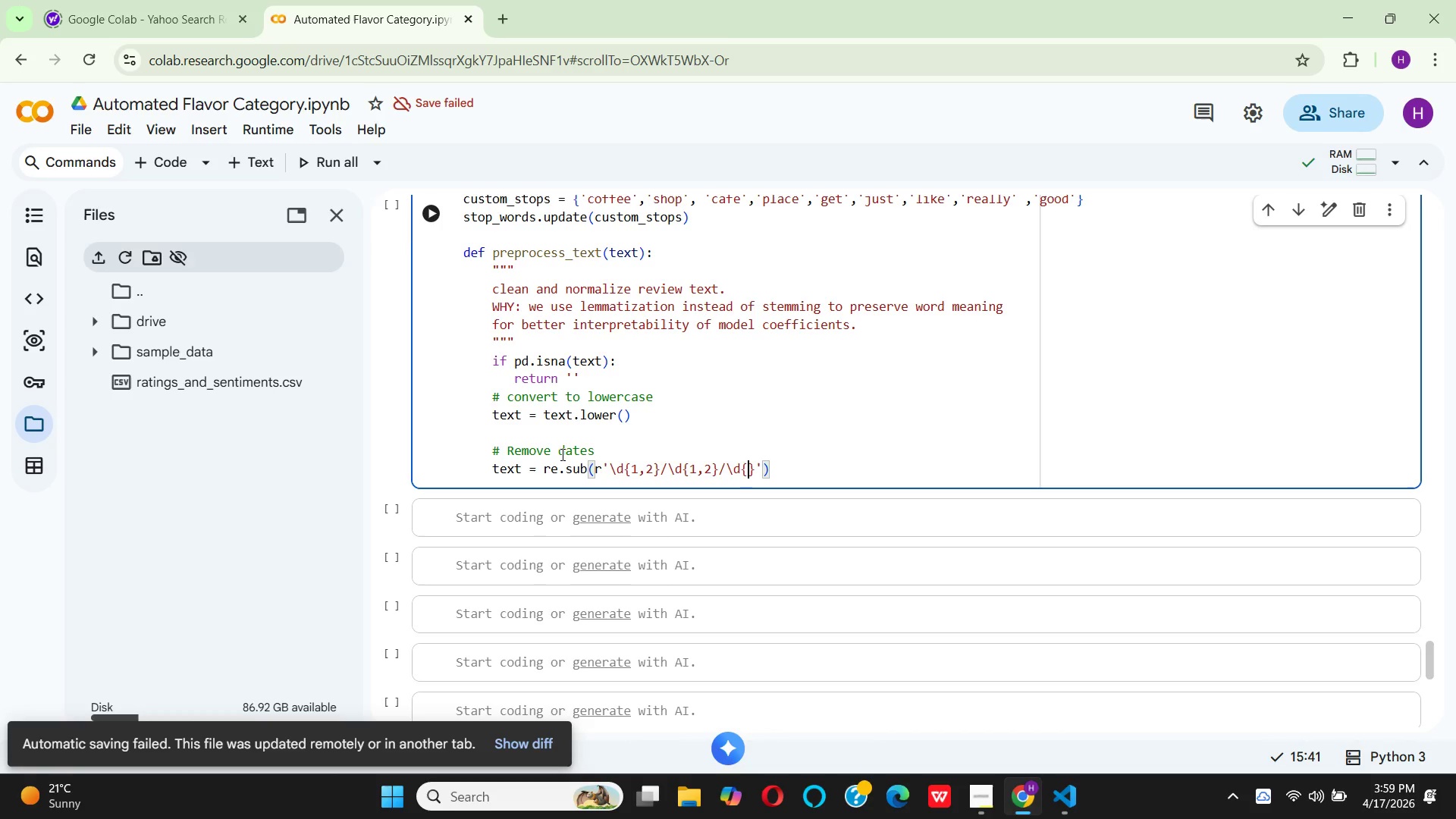 
key(4)
 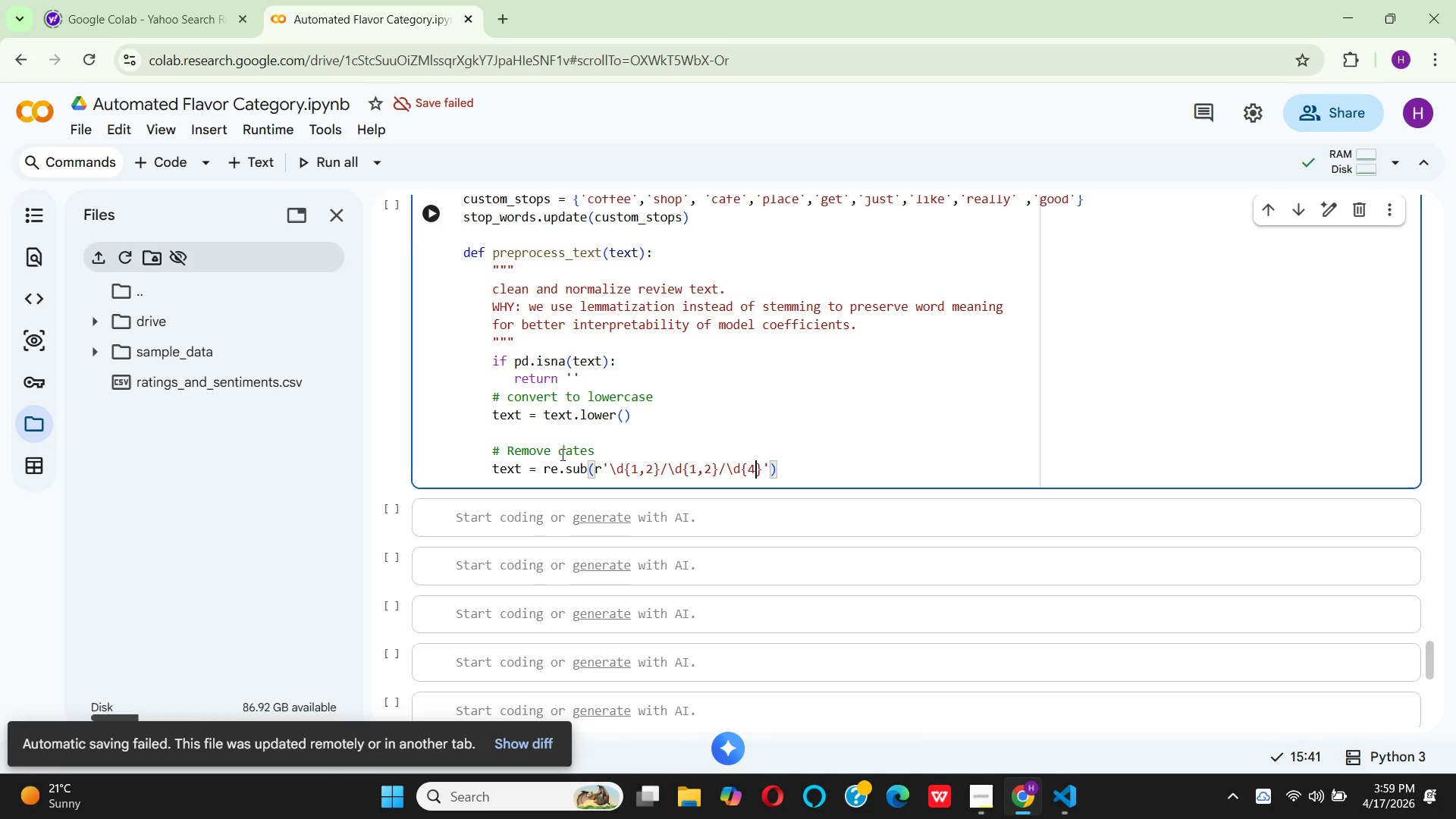 
key(ArrowRight)
 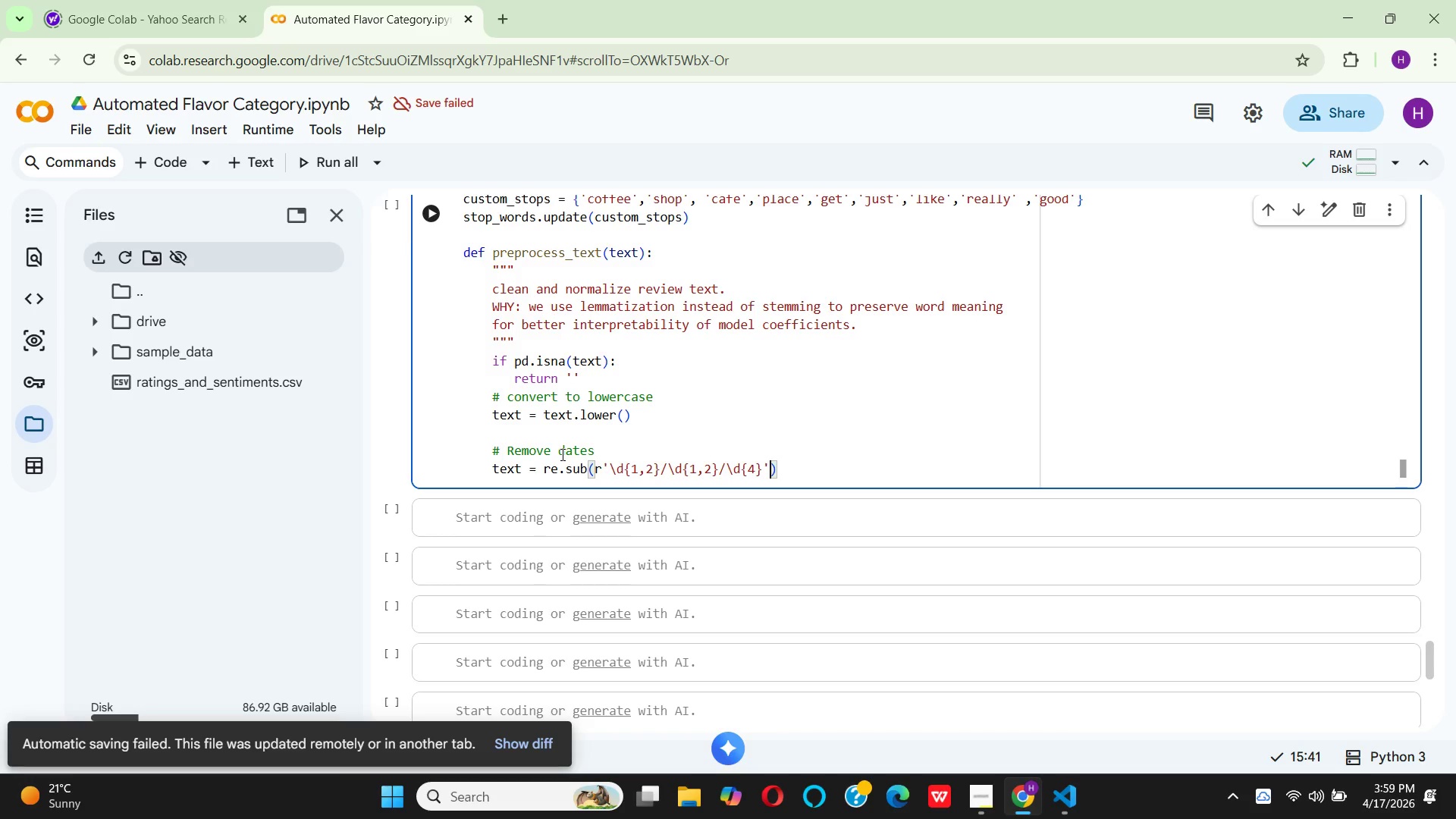 
key(ArrowRight)
 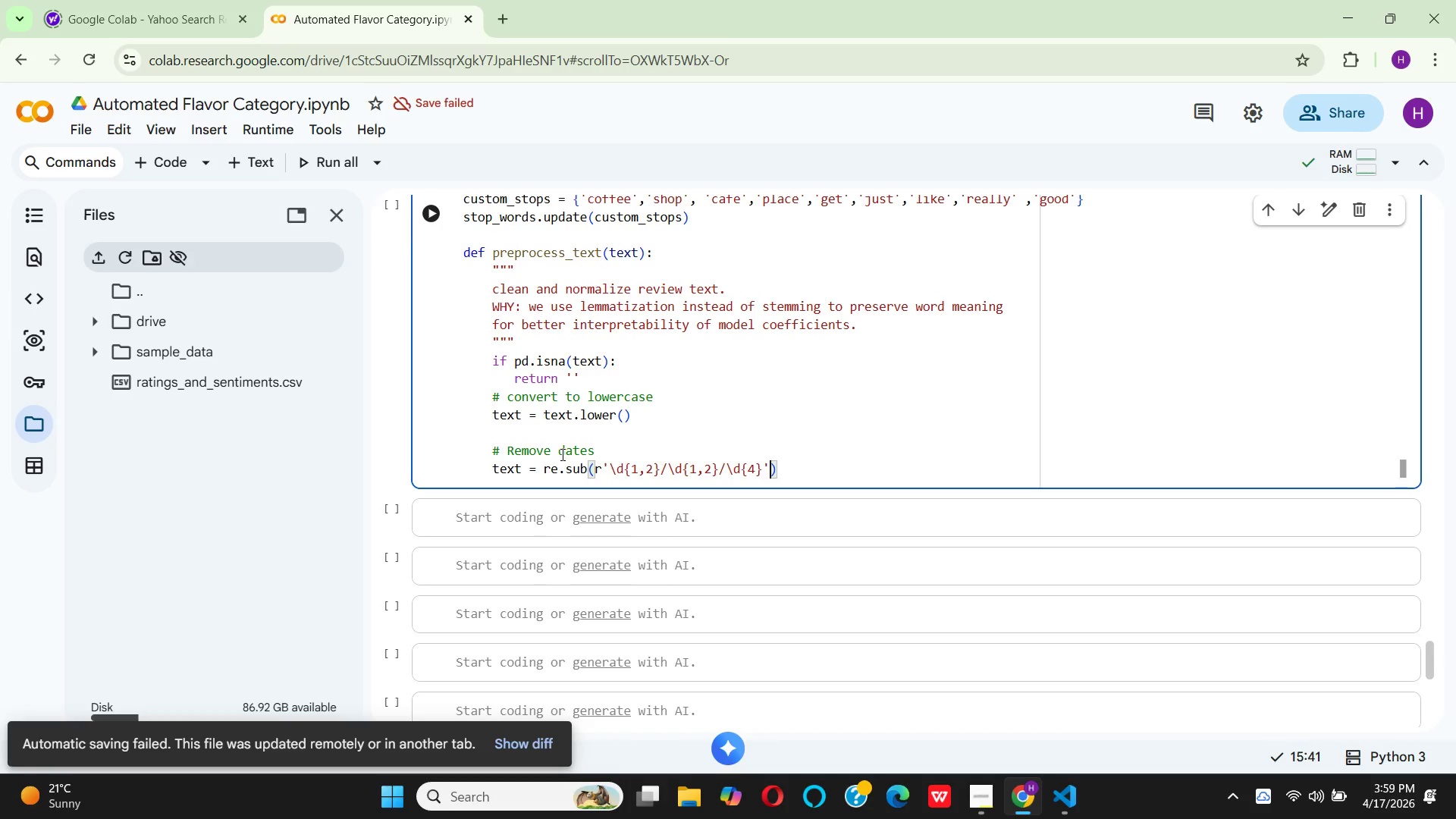 
key(Comma)
 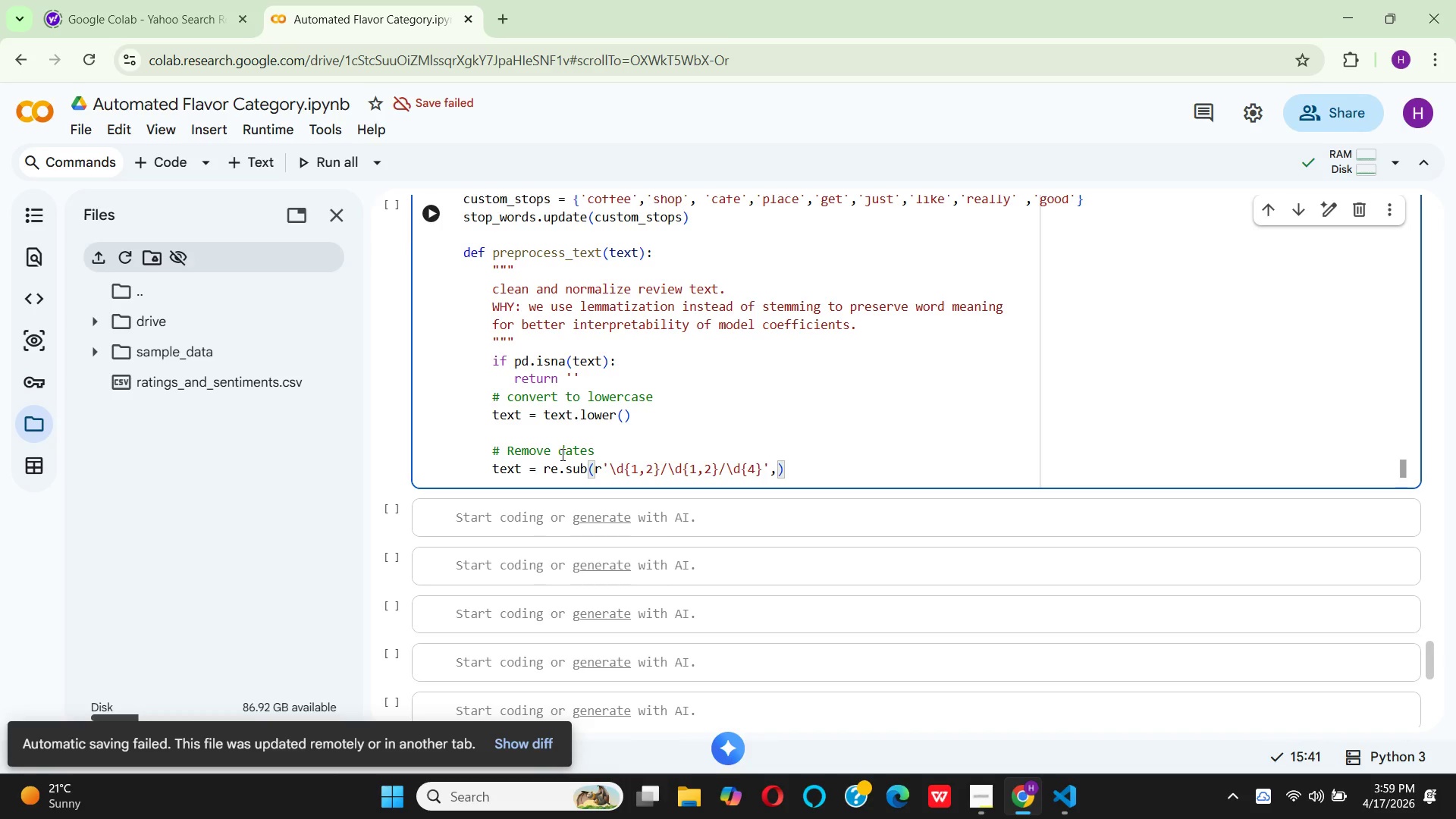 
key(Quote)
 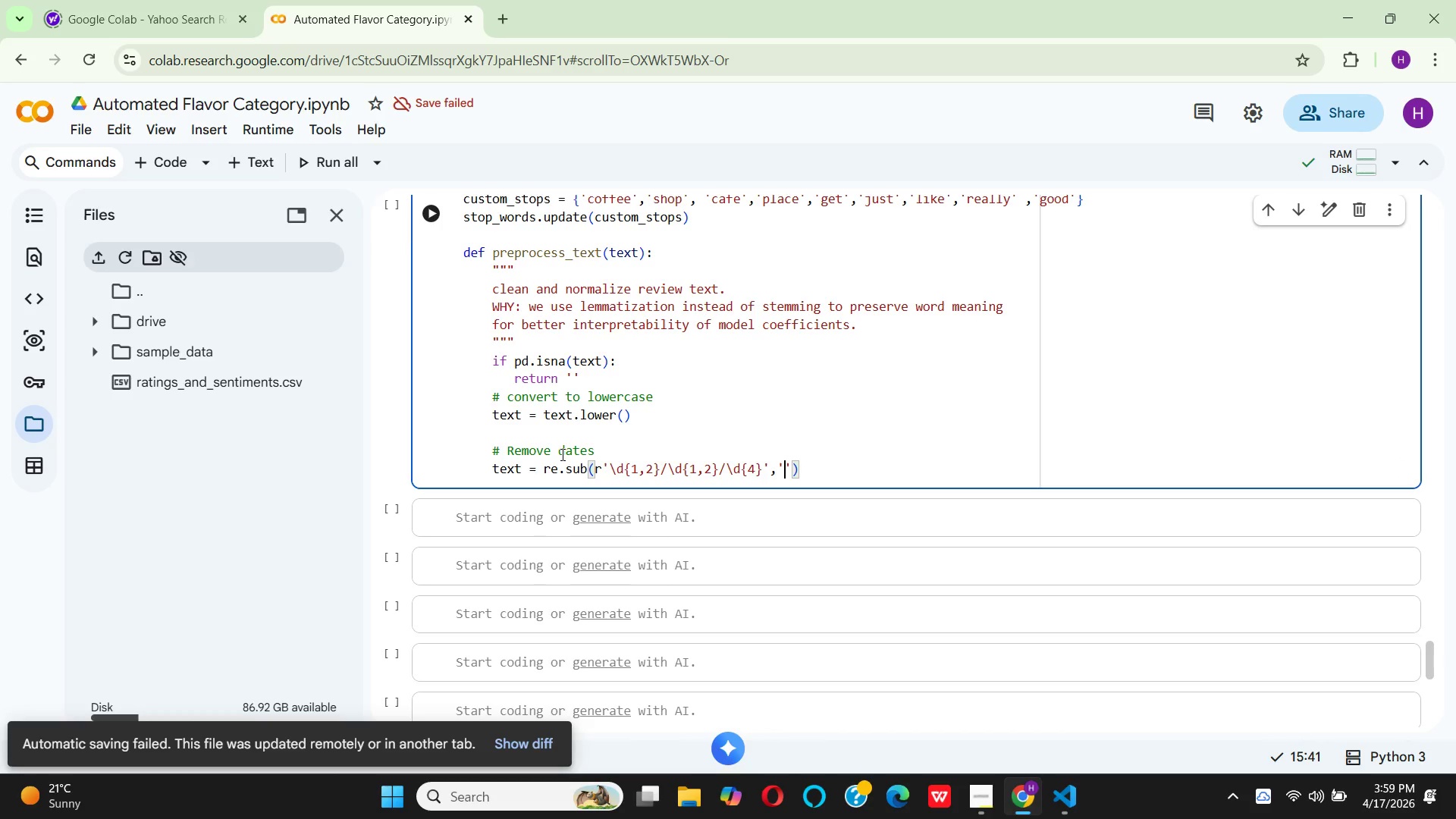 
key(ArrowLeft)
 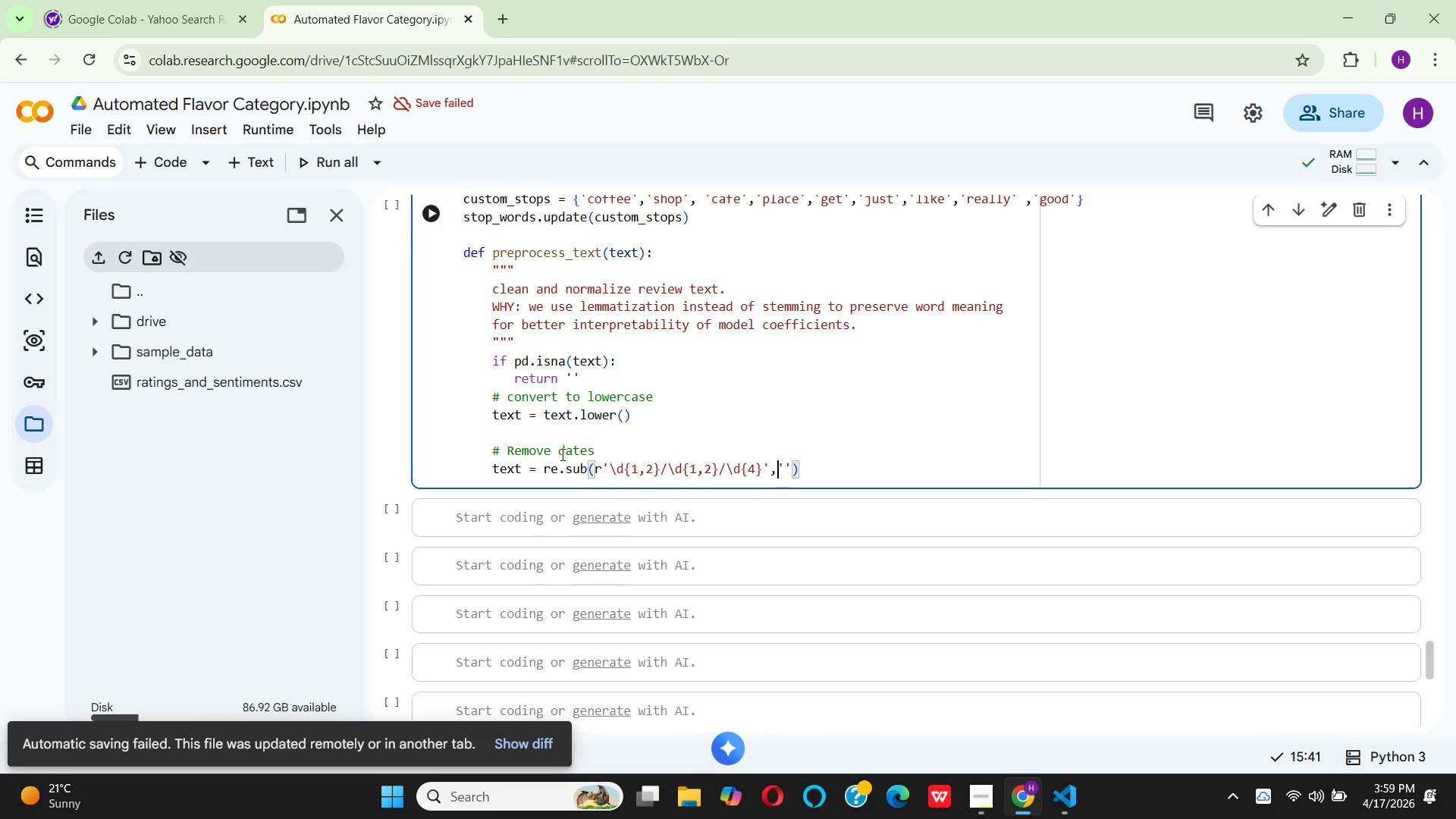 
key(Space)
 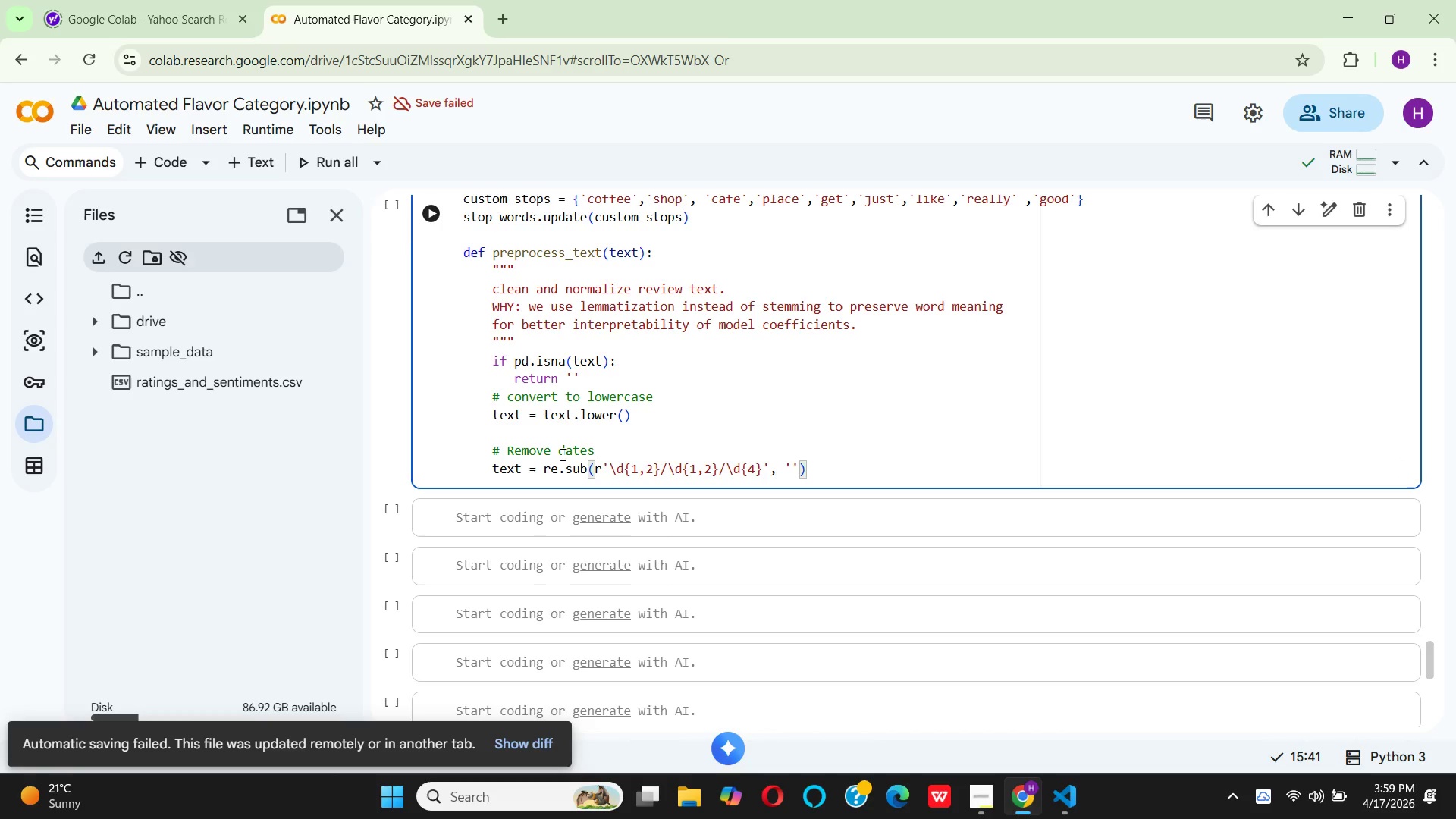 
key(ArrowDown)
 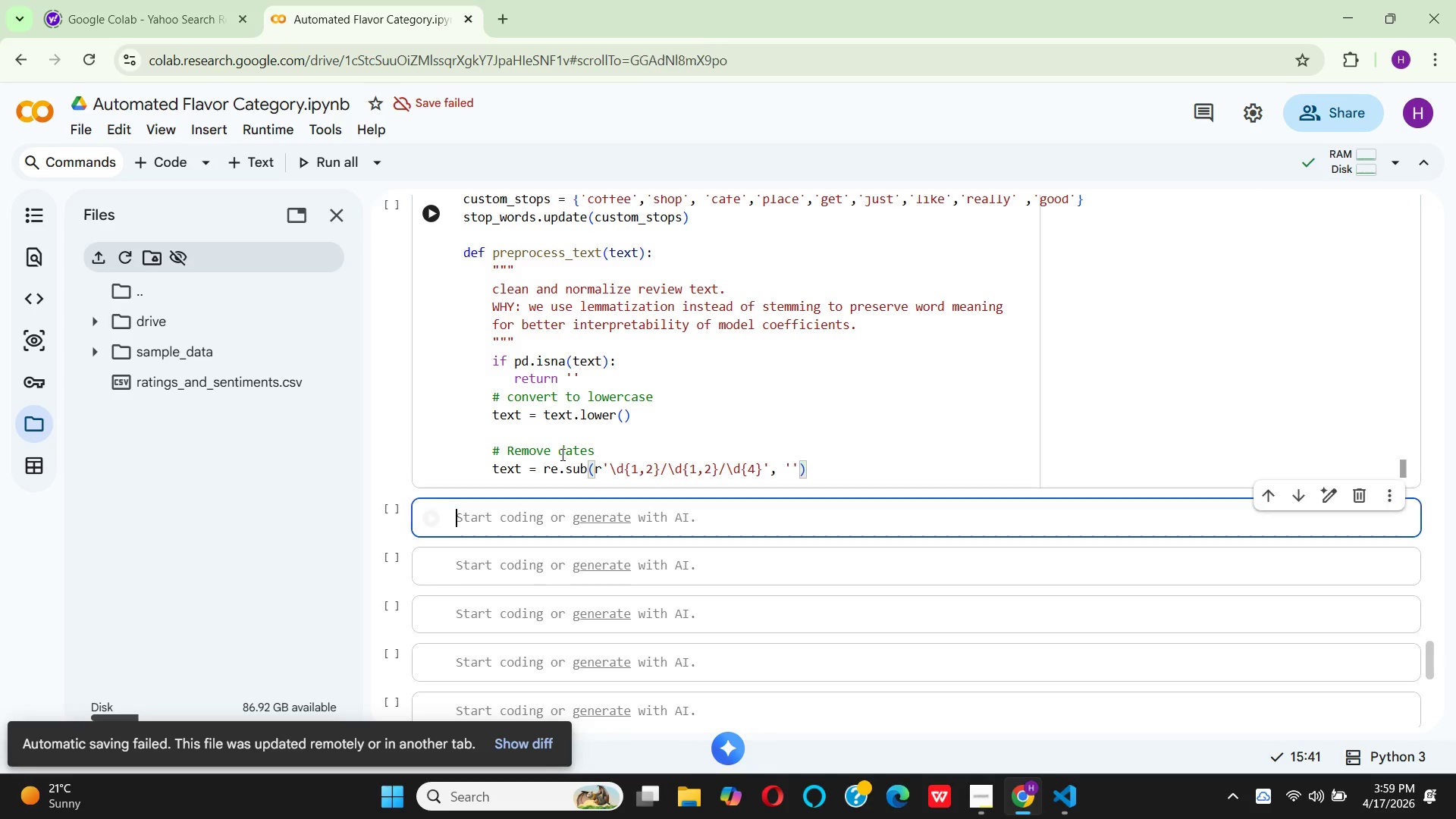 
key(ArrowDown)
 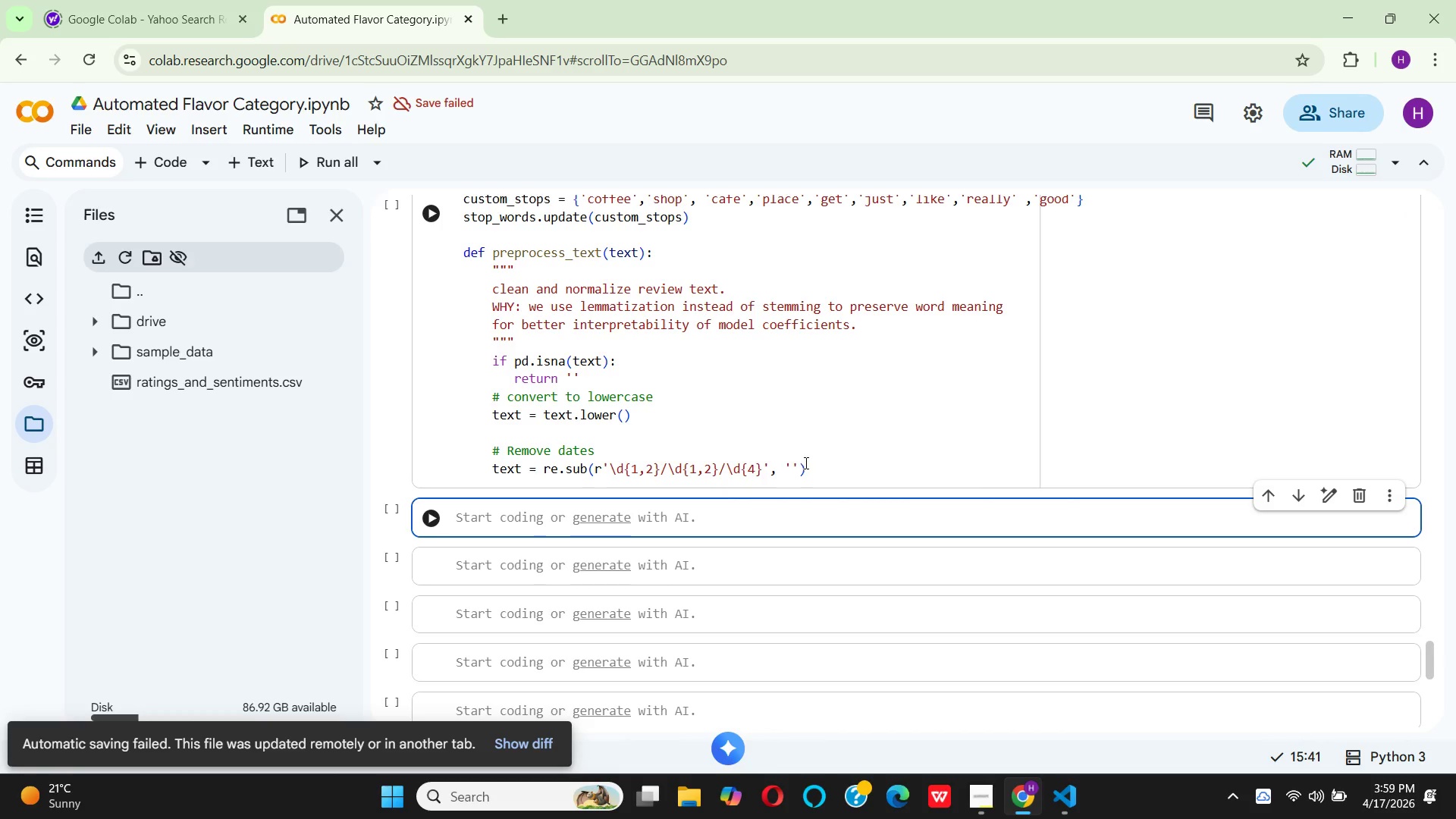 
wait(5.02)
 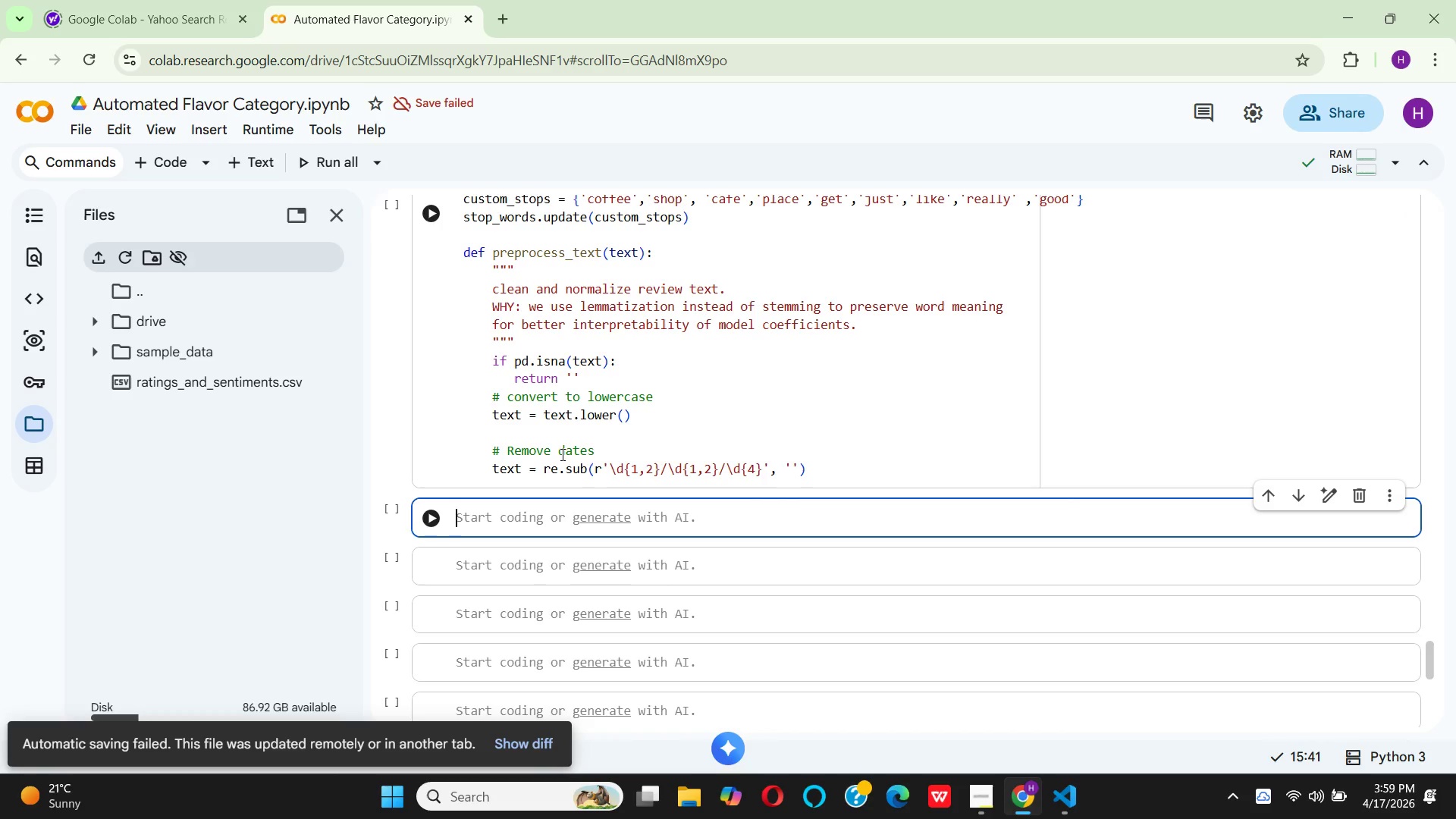 
left_click([797, 471])
 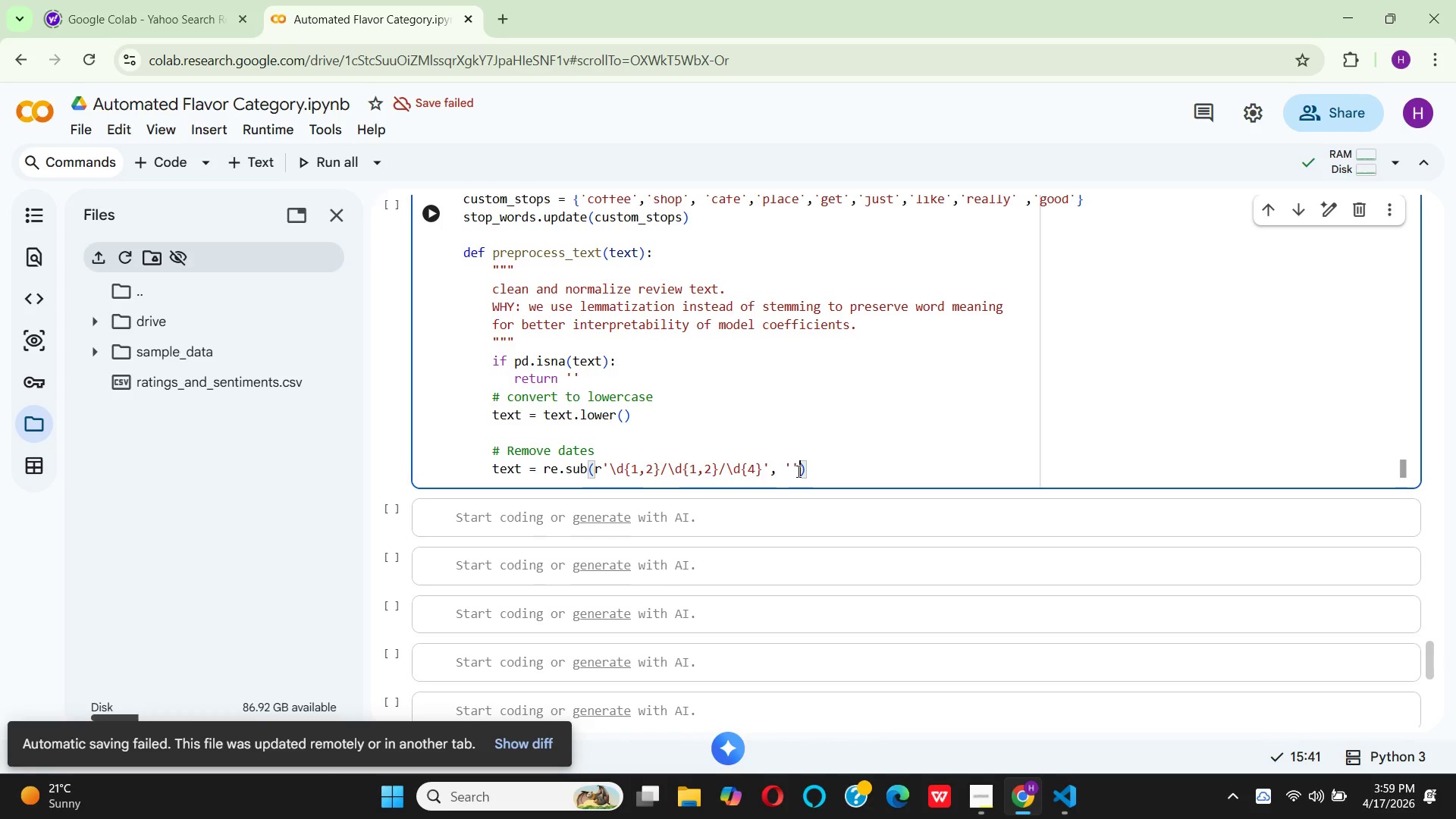 
type(, tex)
 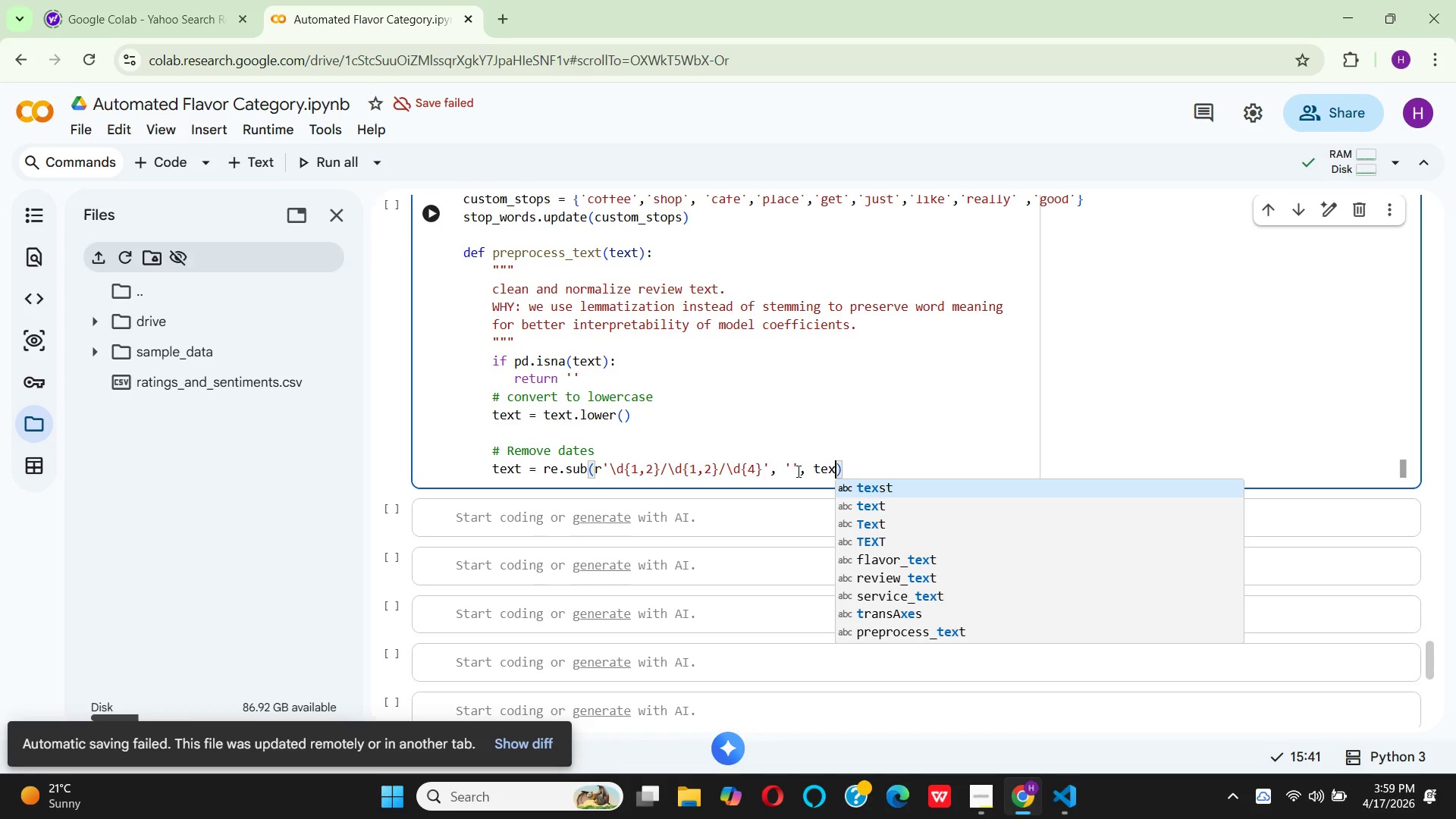 
key(ArrowDown)
 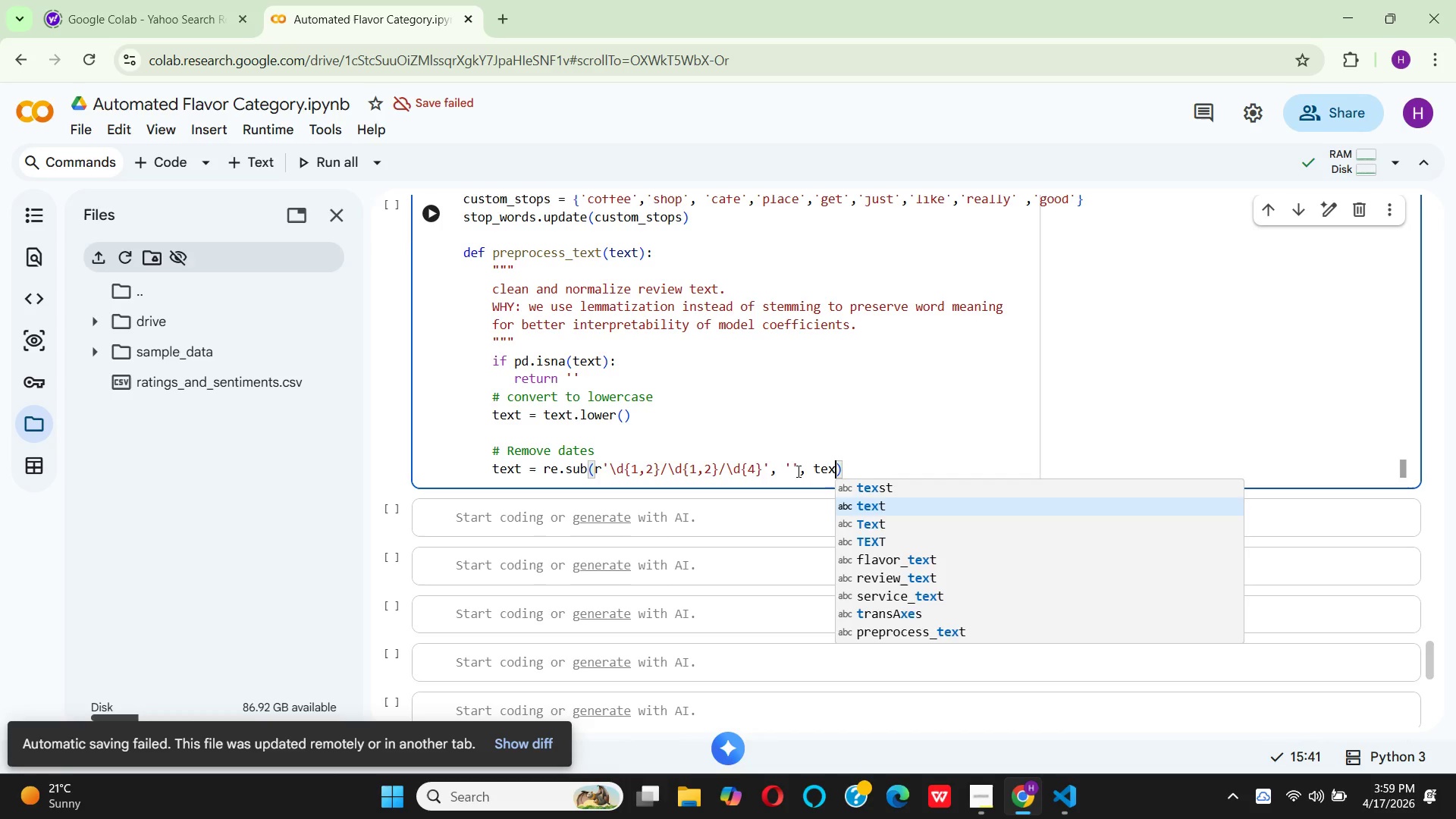 
key(Enter)
 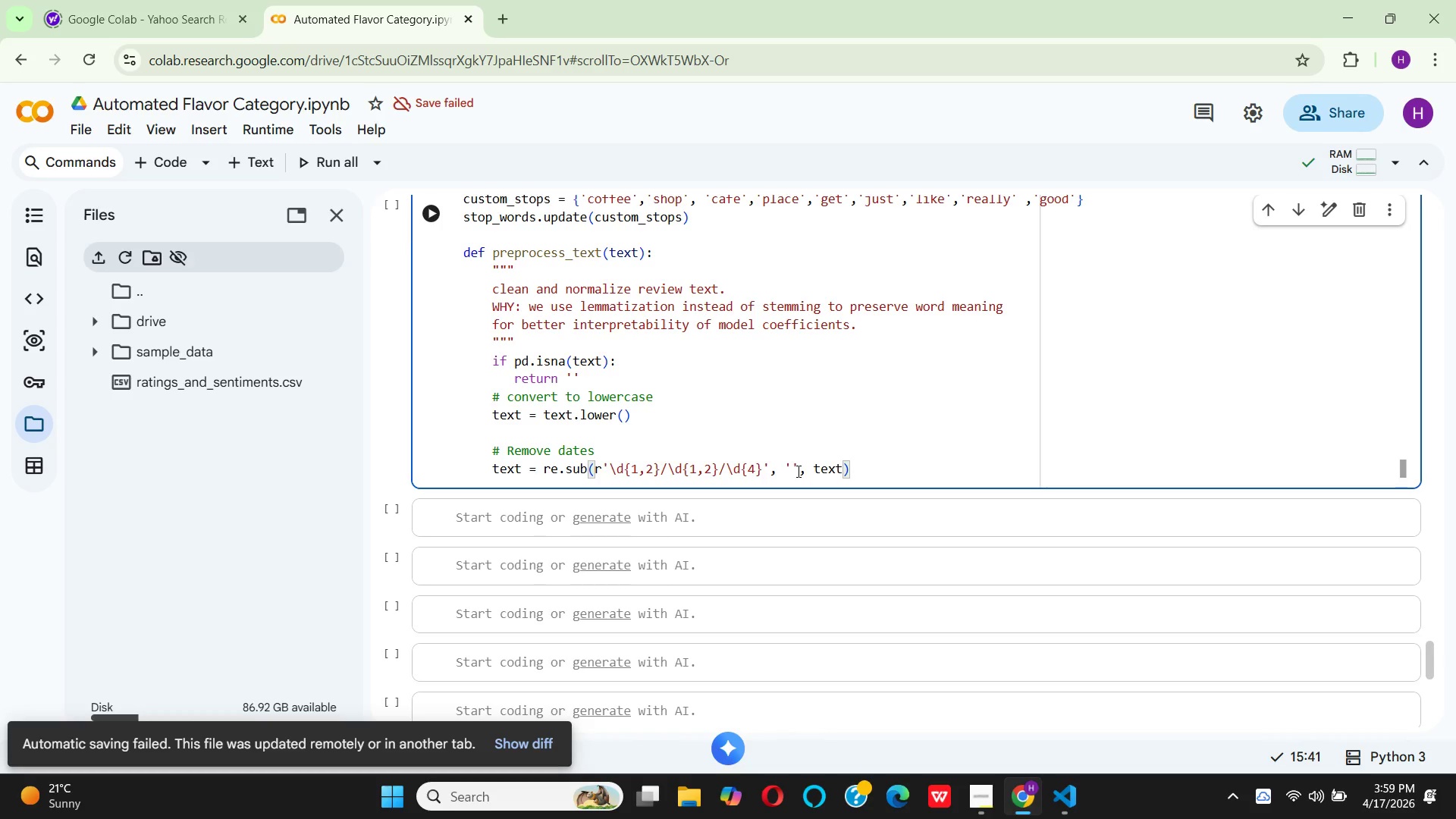 
key(ArrowRight)
 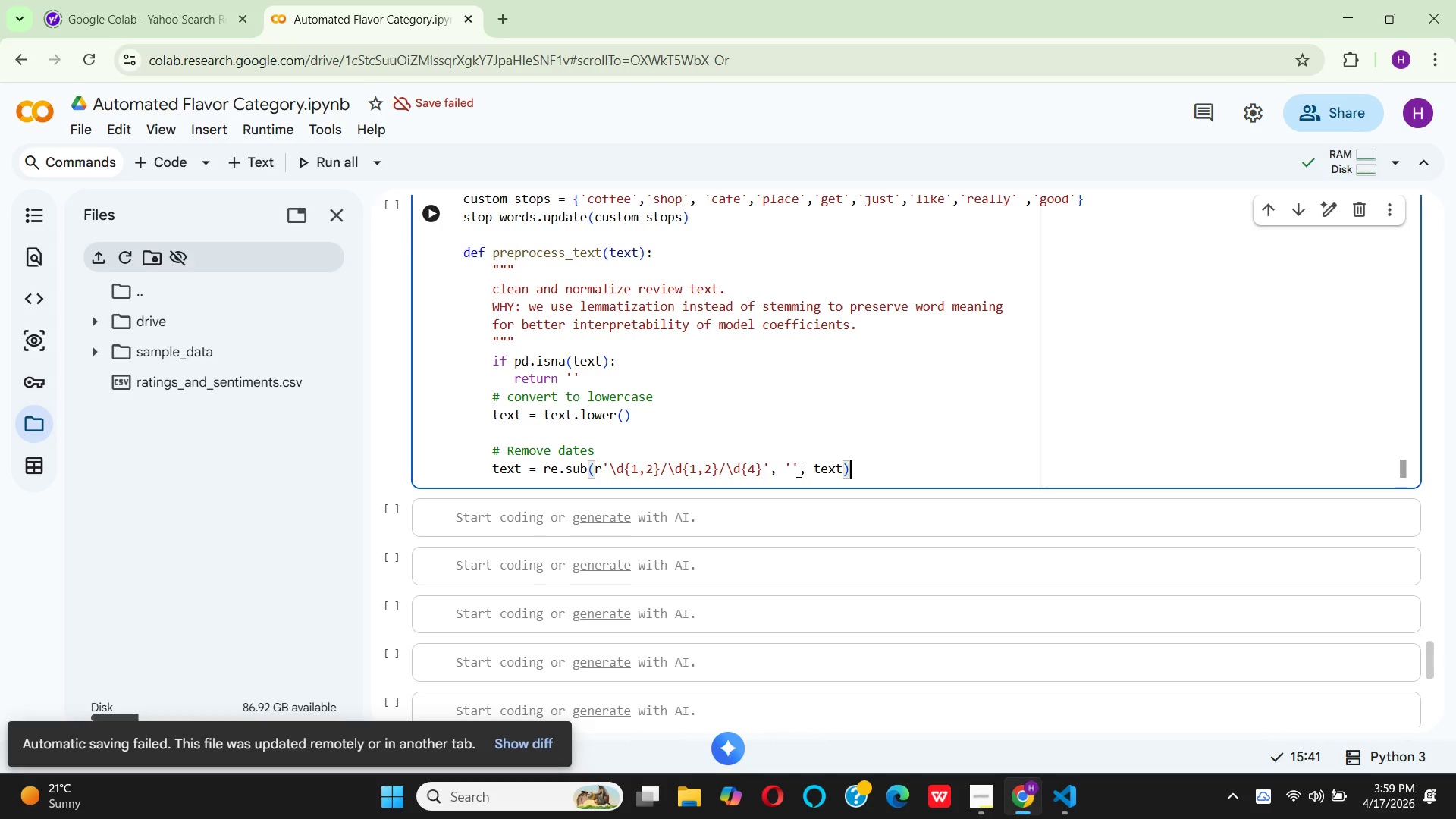 
key(Enter)
 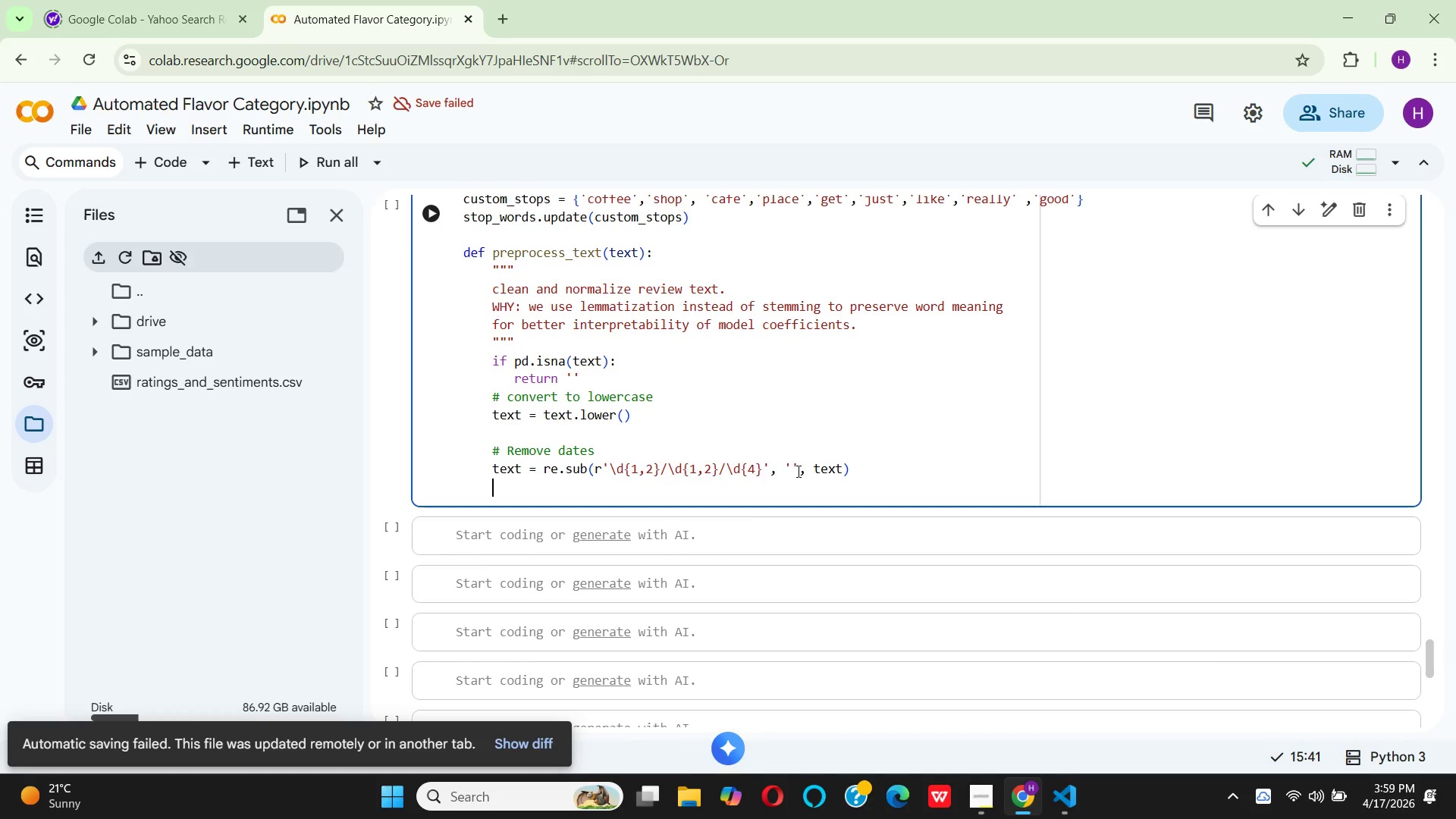 
key(Enter)
 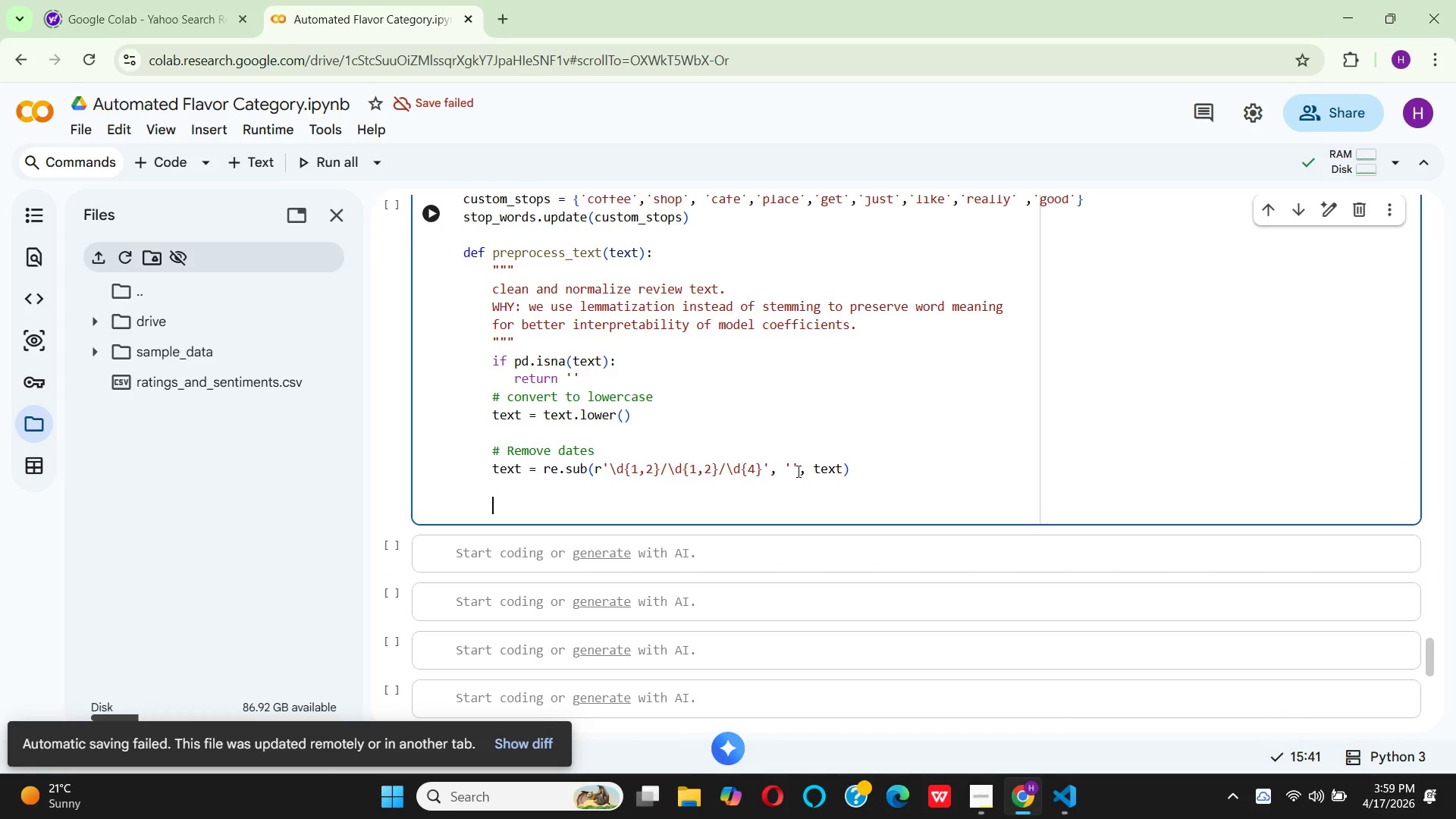 
key(Shift+3)
 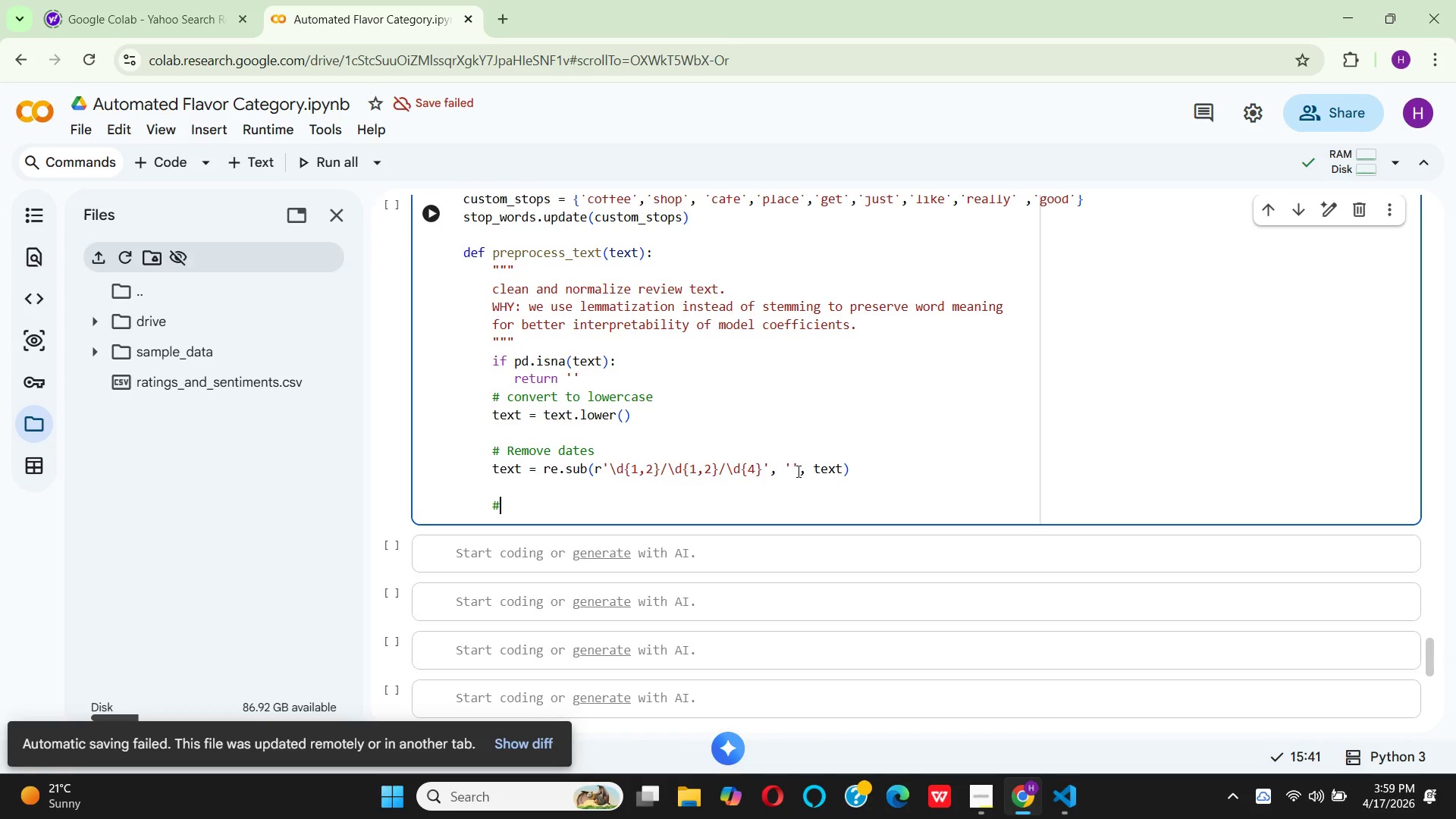 
wait(6.95)
 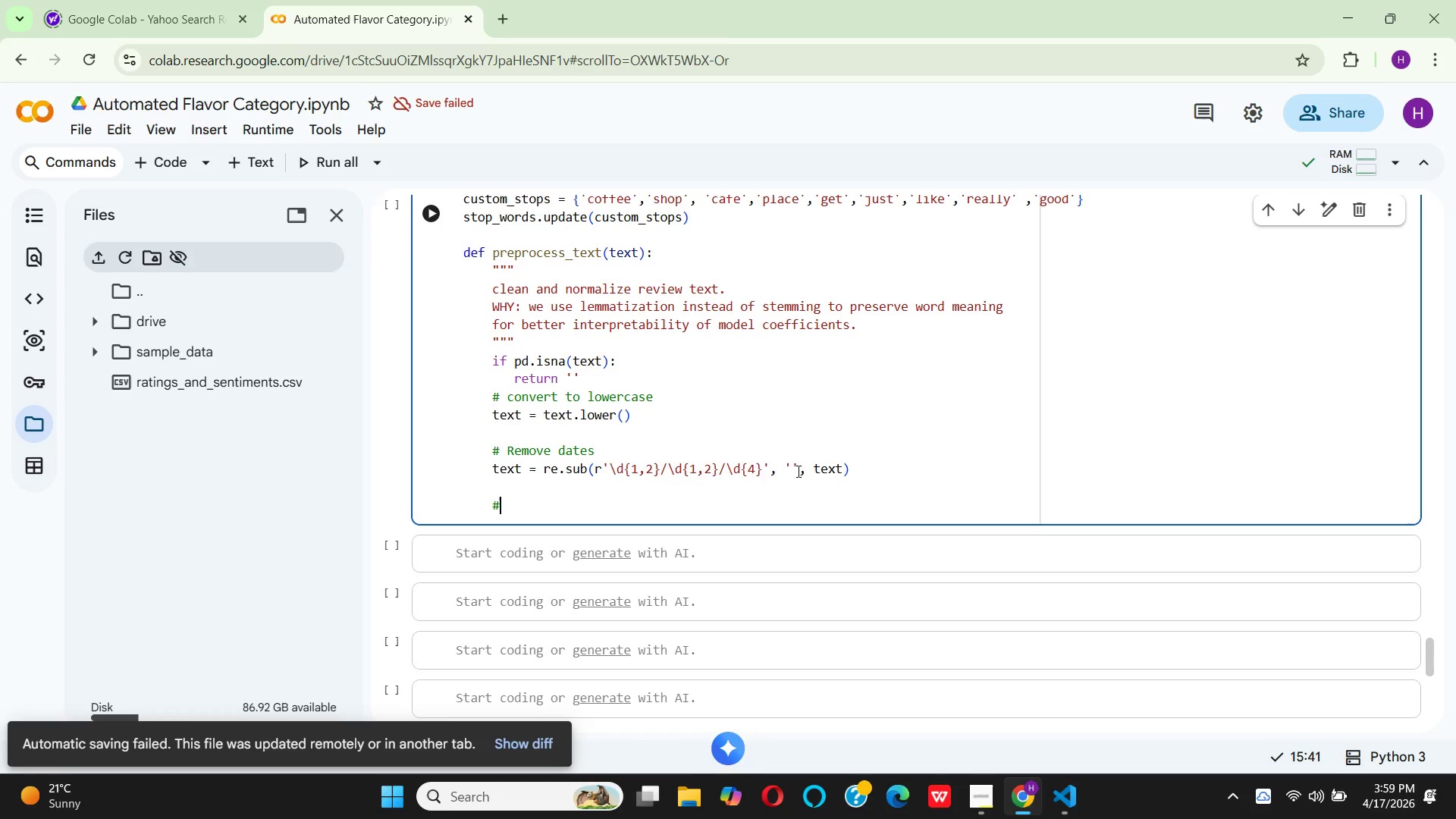 
type(remove )
 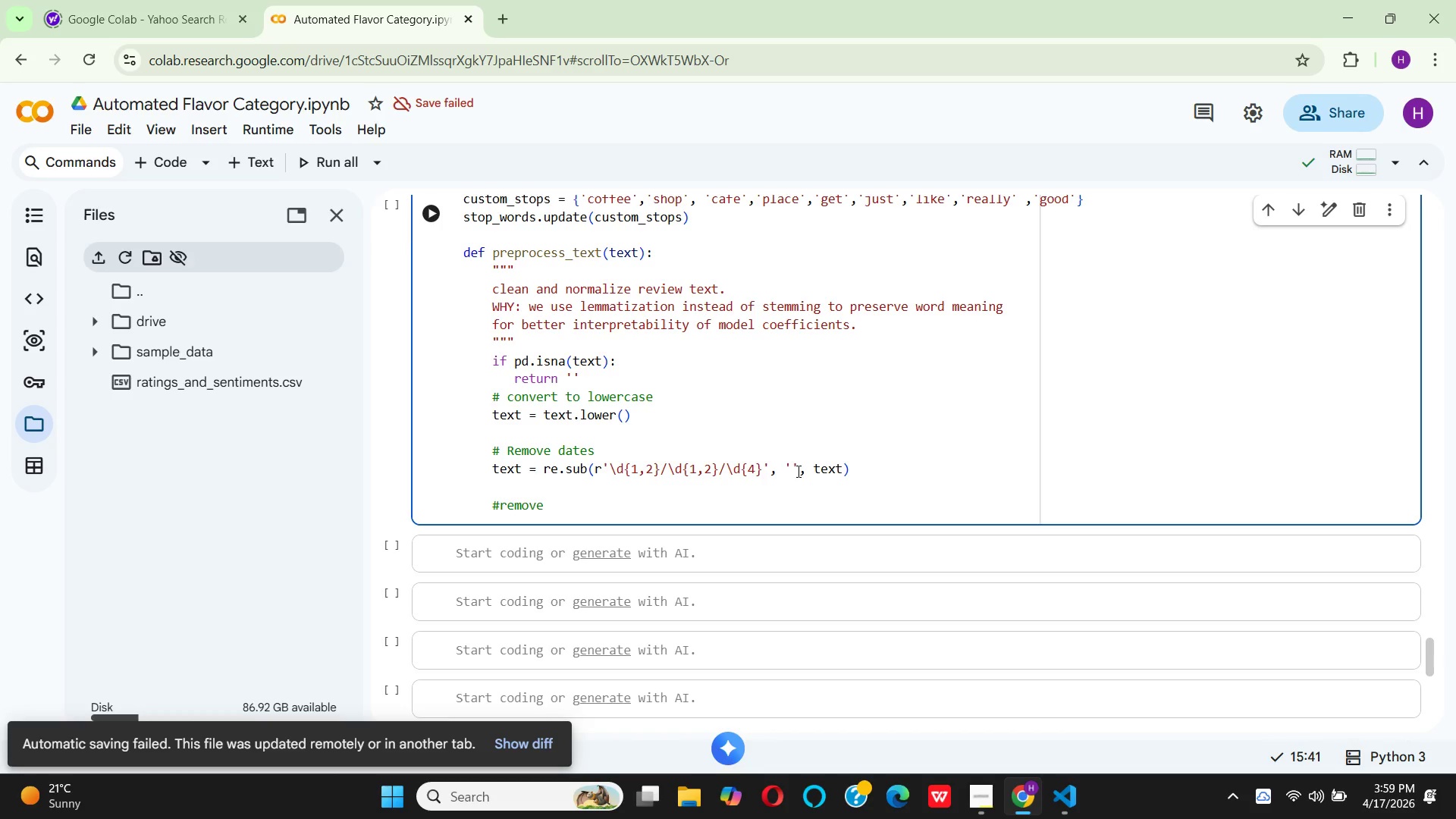 
type(check in markers)
 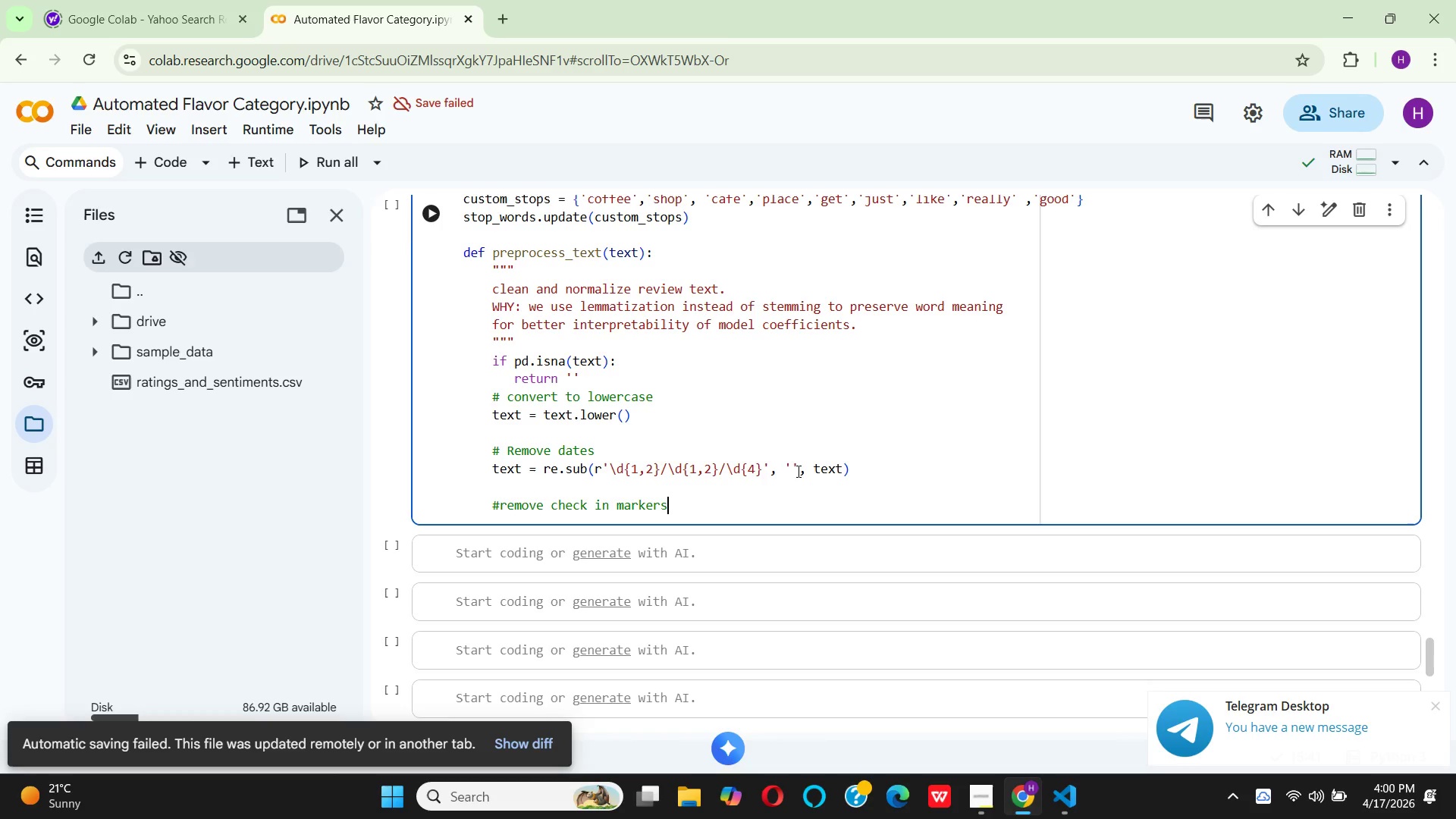 
key(Enter)
 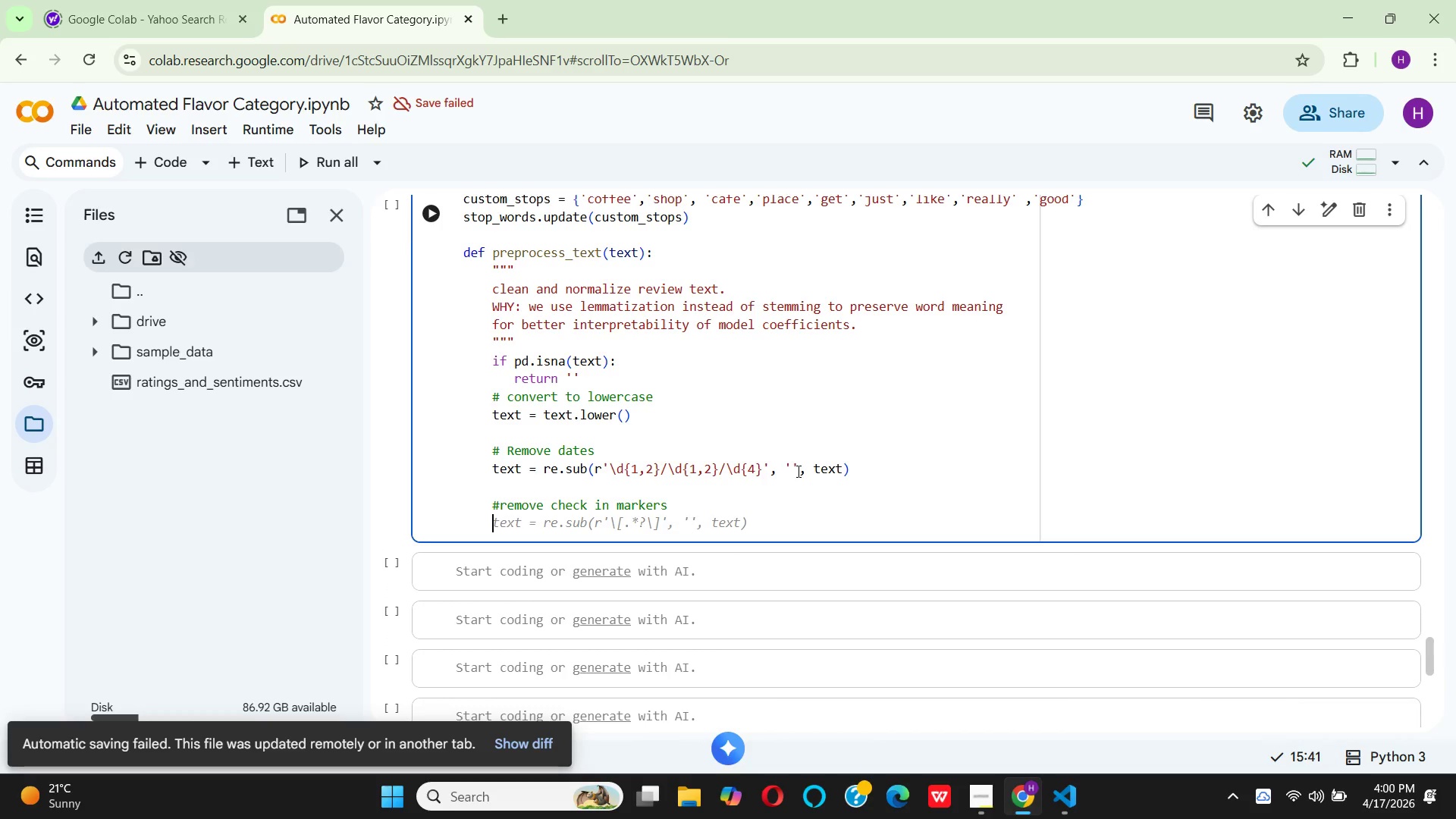 
wait(5.55)
 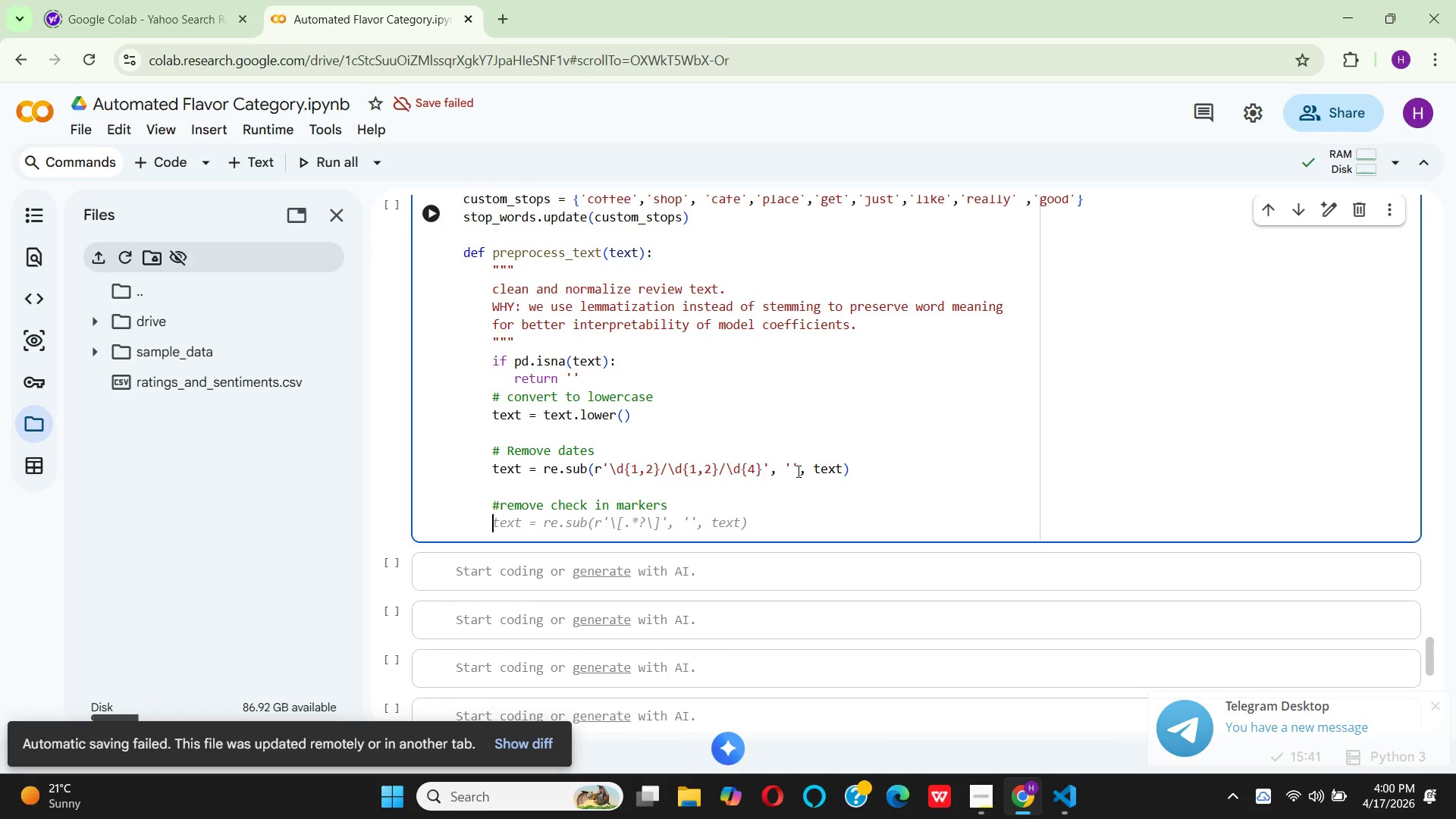 
type(tes)
 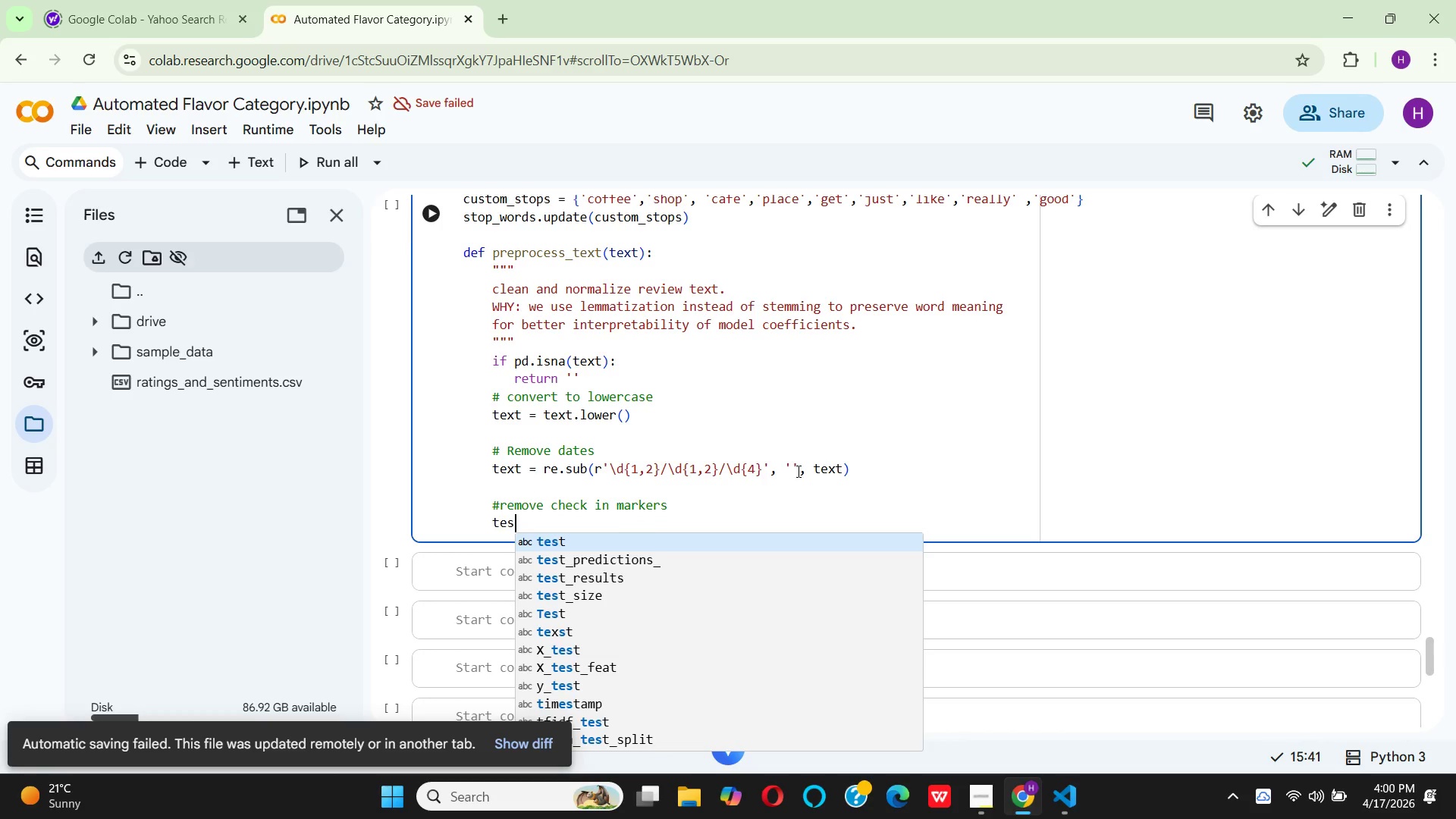 
key(Enter)
 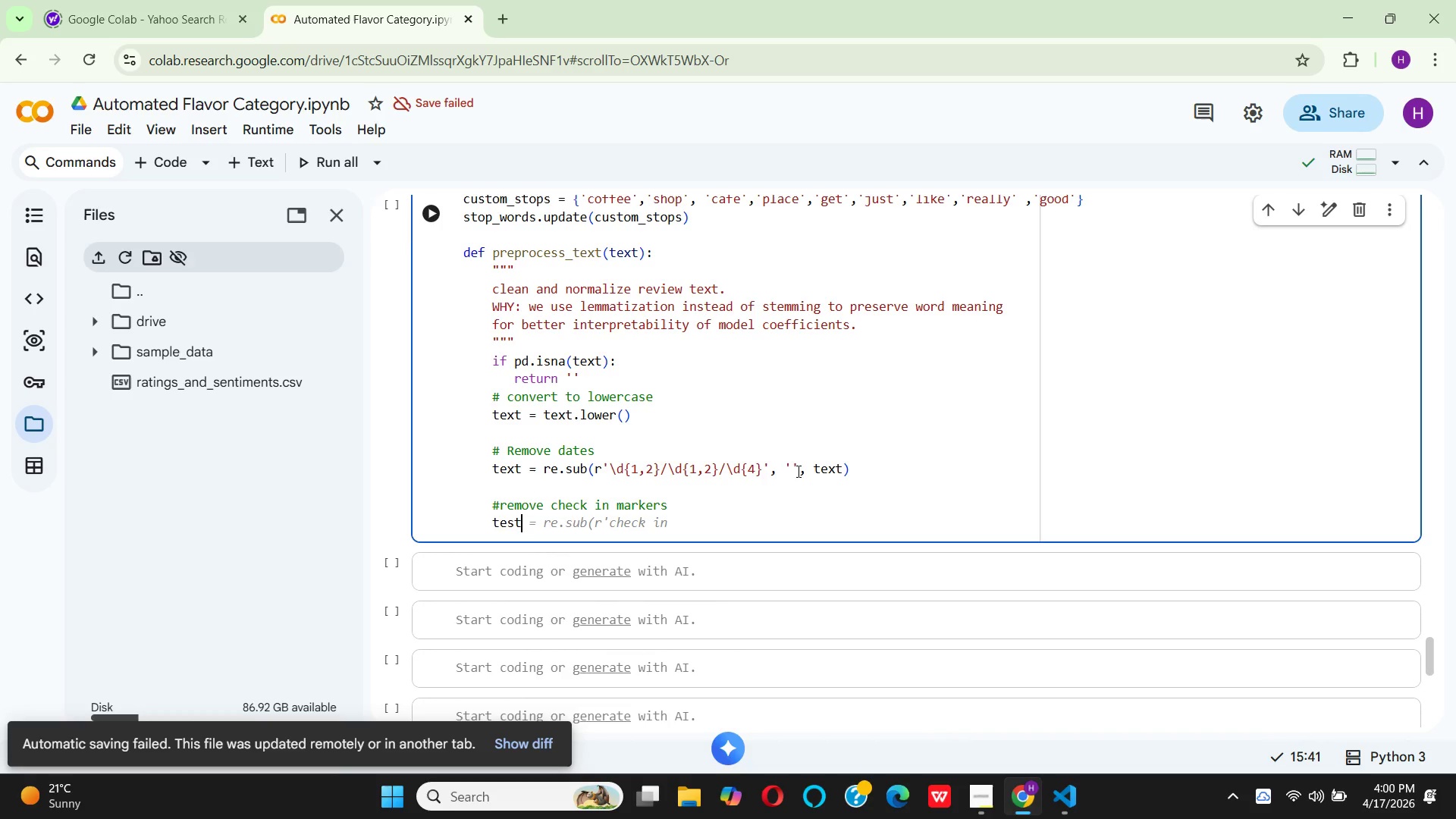 
key(Comma)
 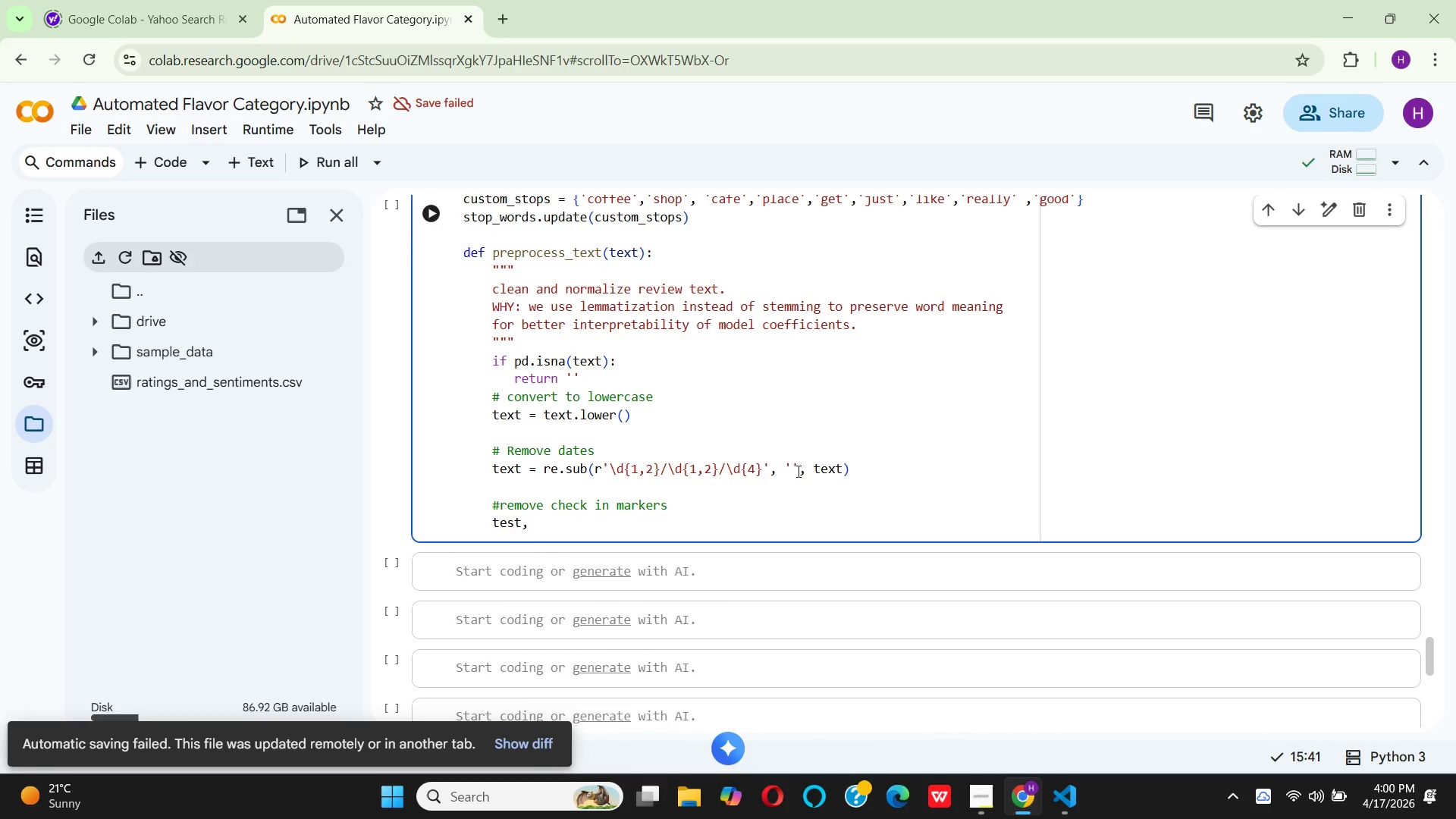 
key(Equal)
 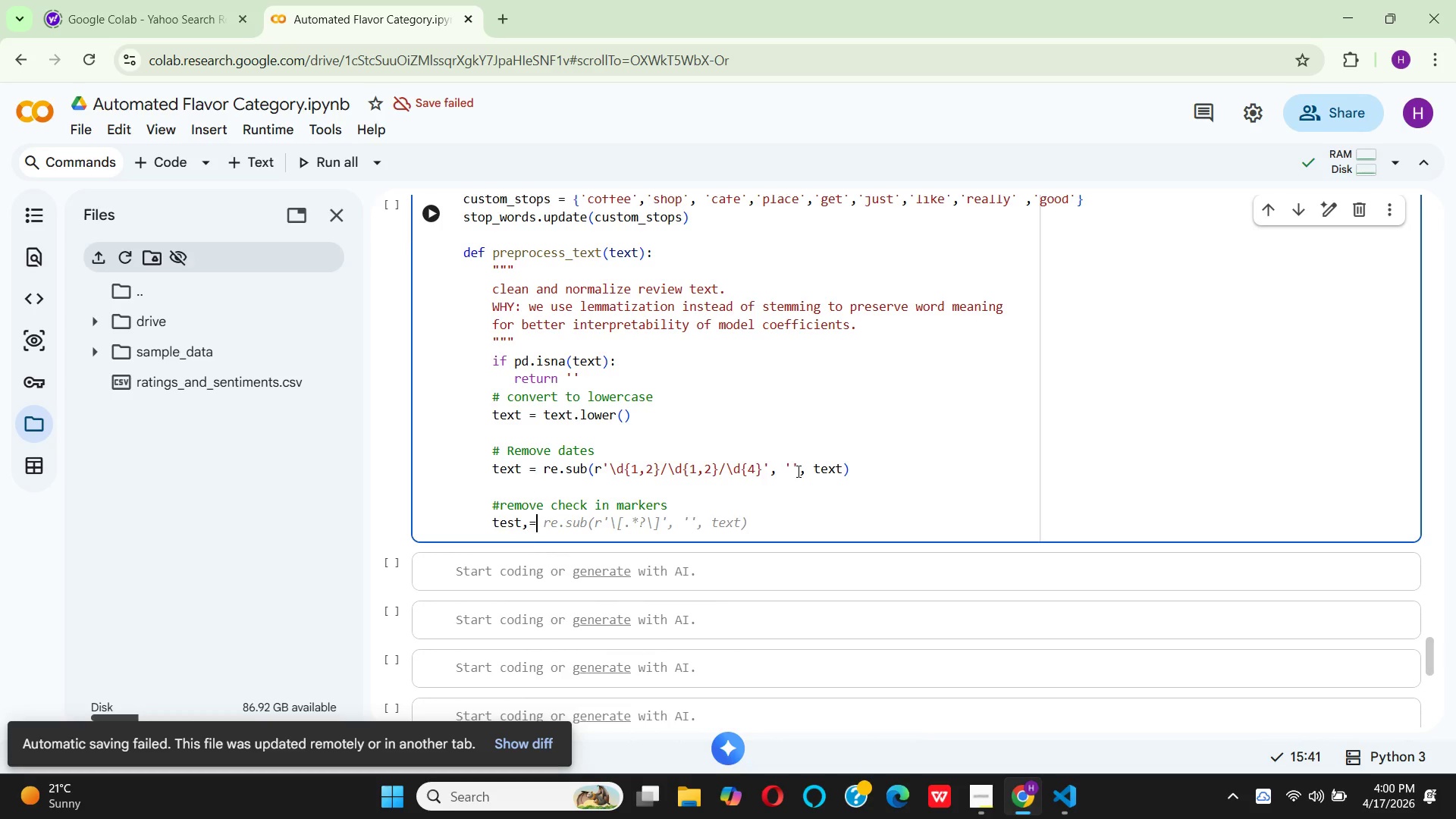 
key(Backspace)
 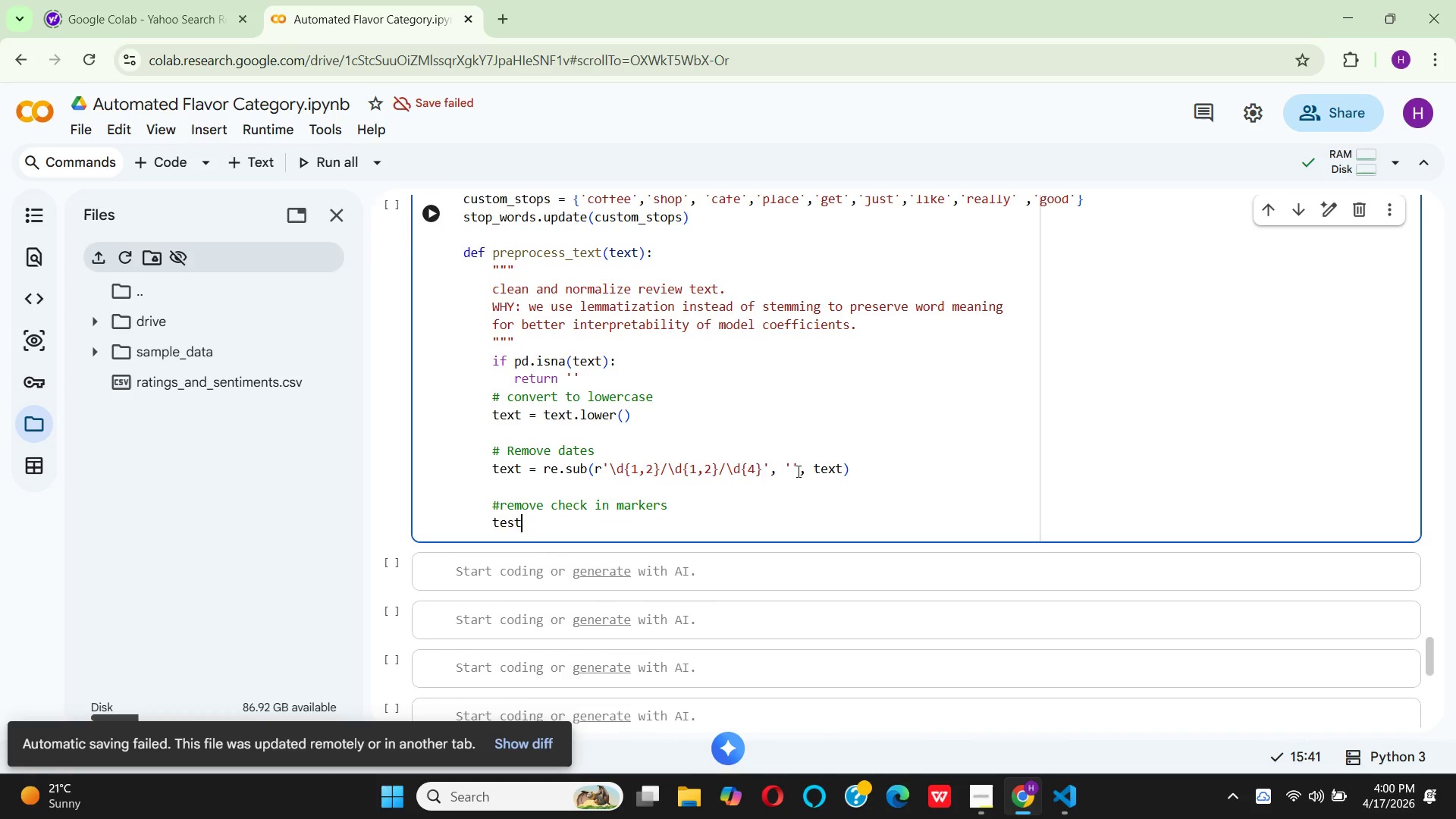 
key(Backspace)
 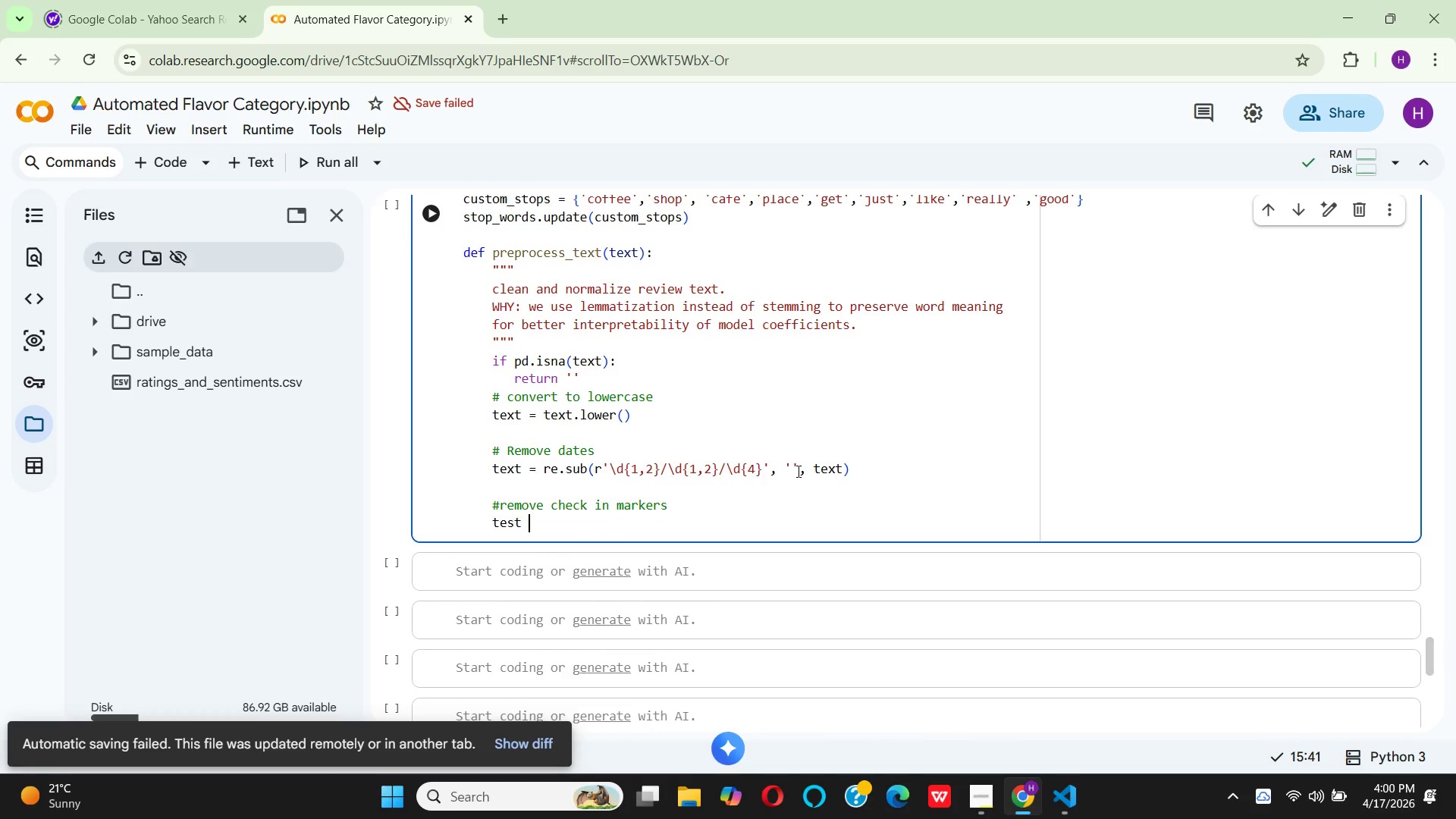 
key(Space)
 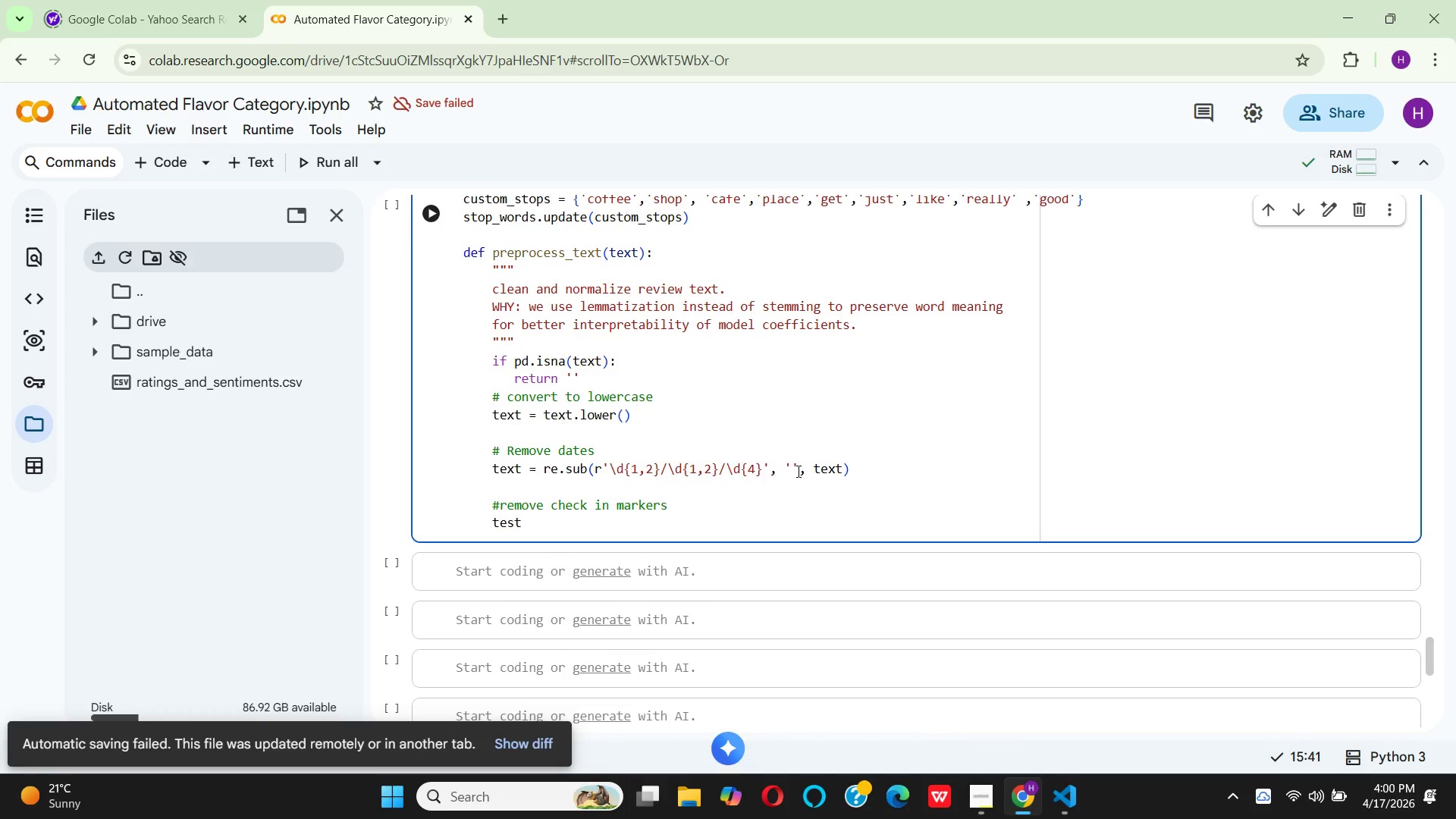 
key(Equal)
 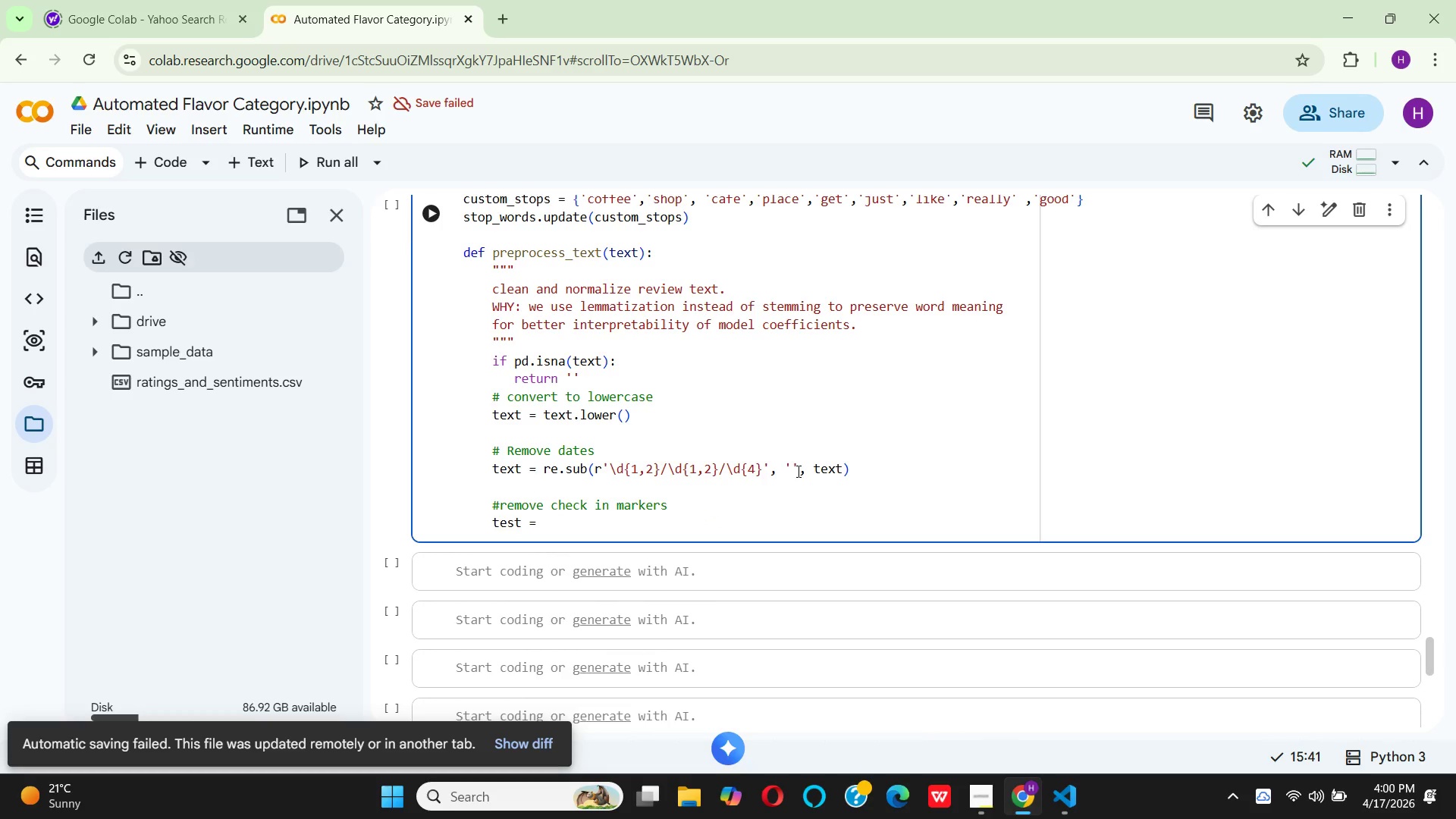 
key(Space)
 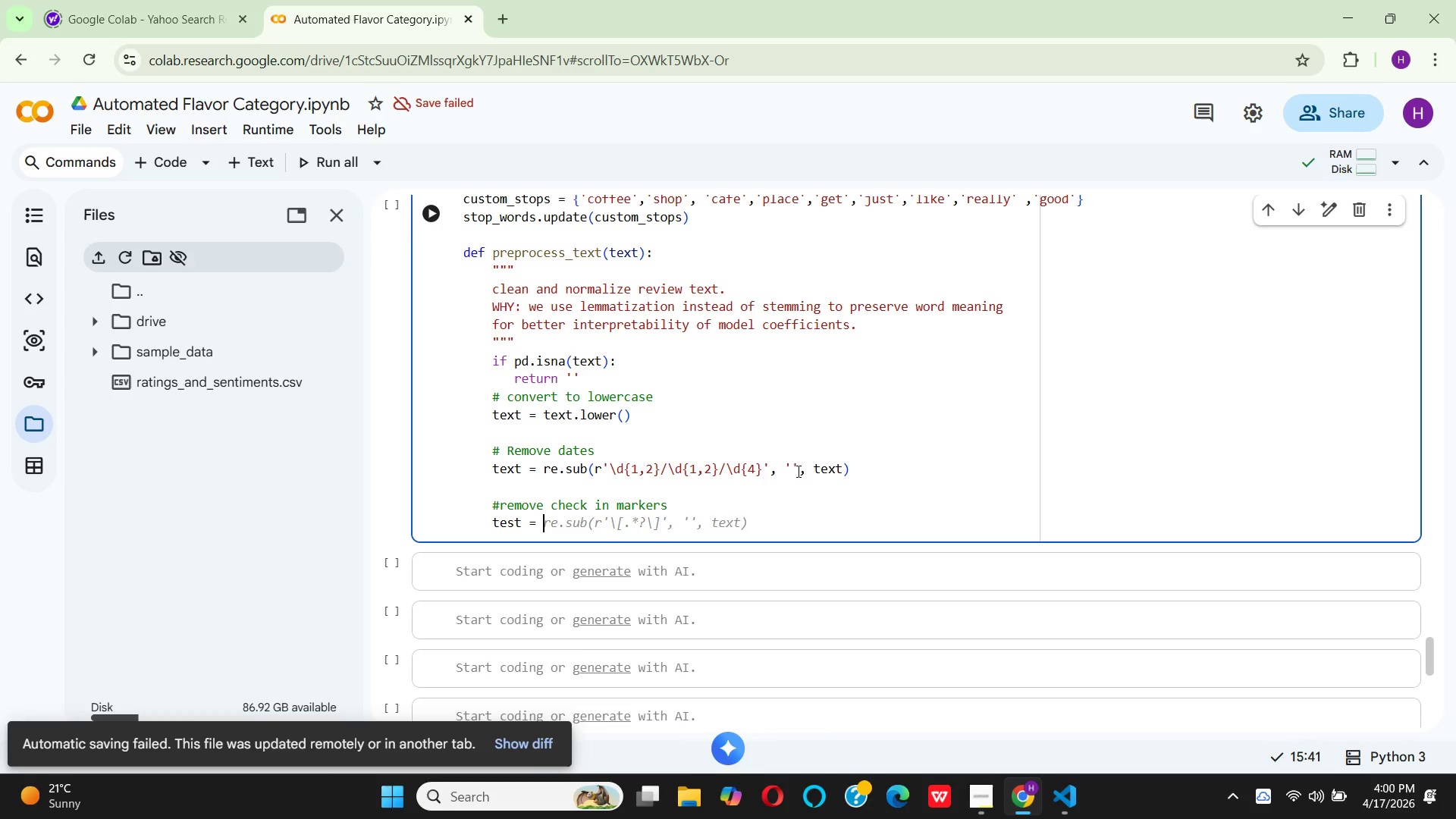 
wait(6.5)
 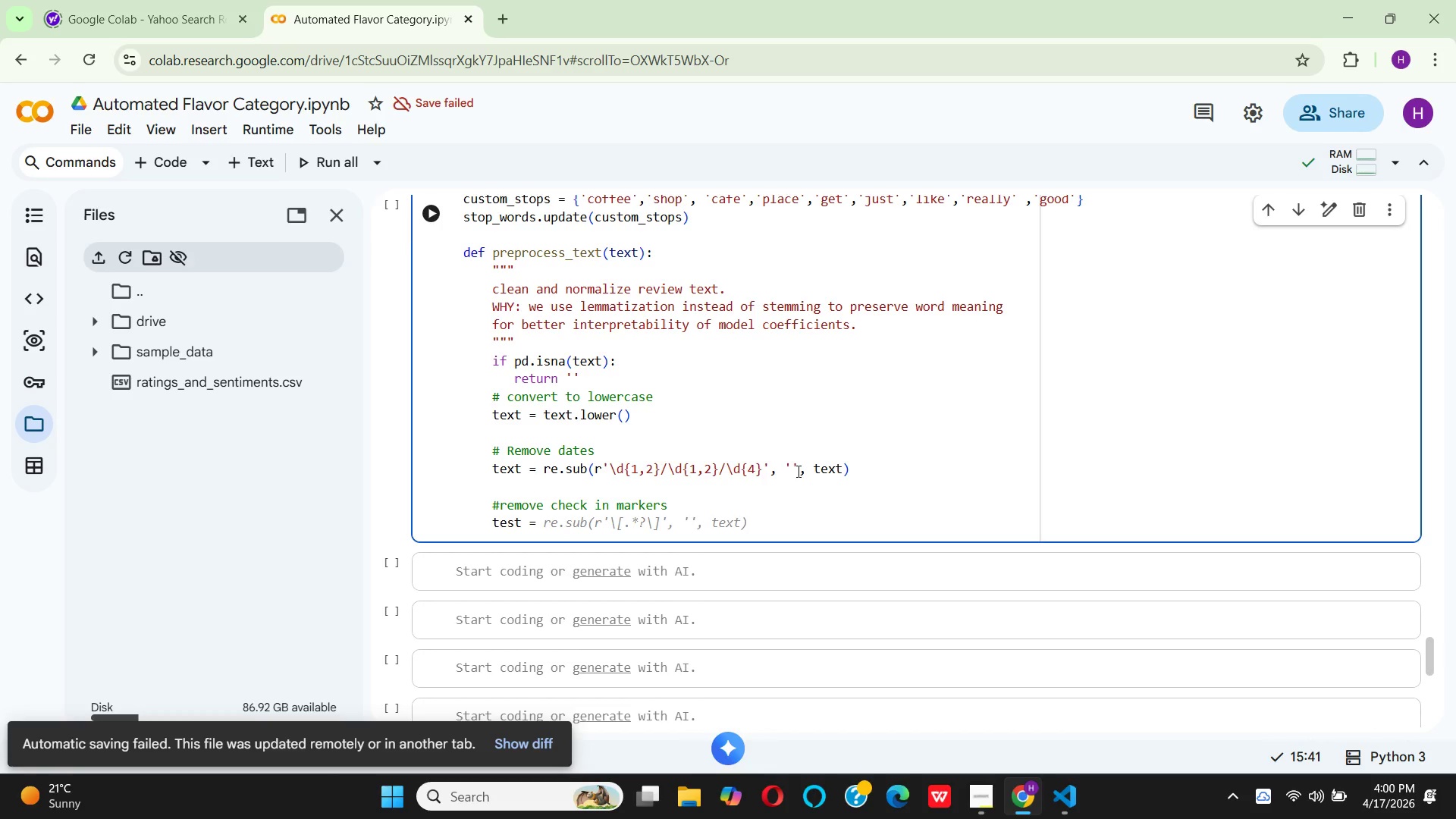 
type(re.sub()
 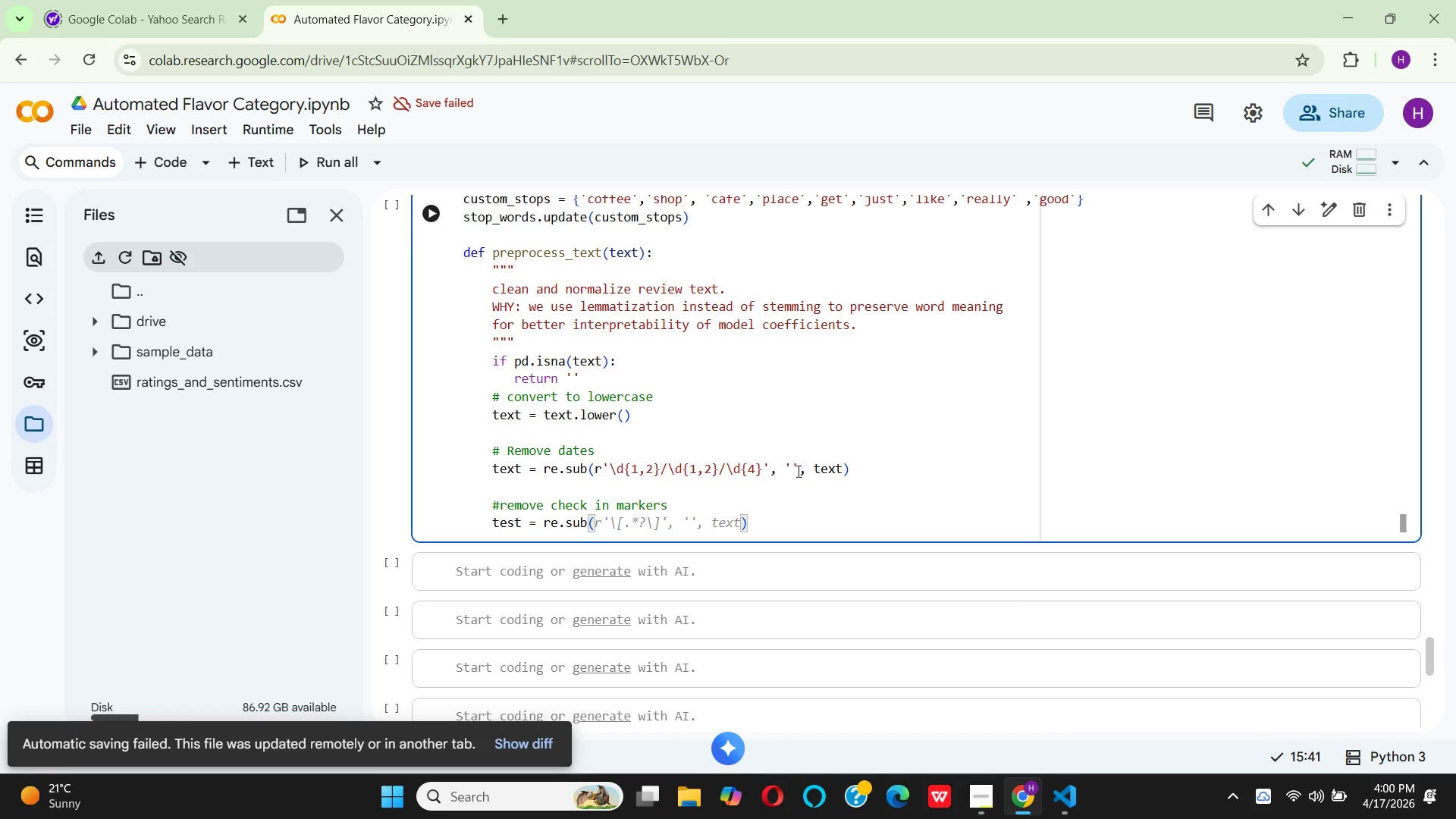 
key(R)
 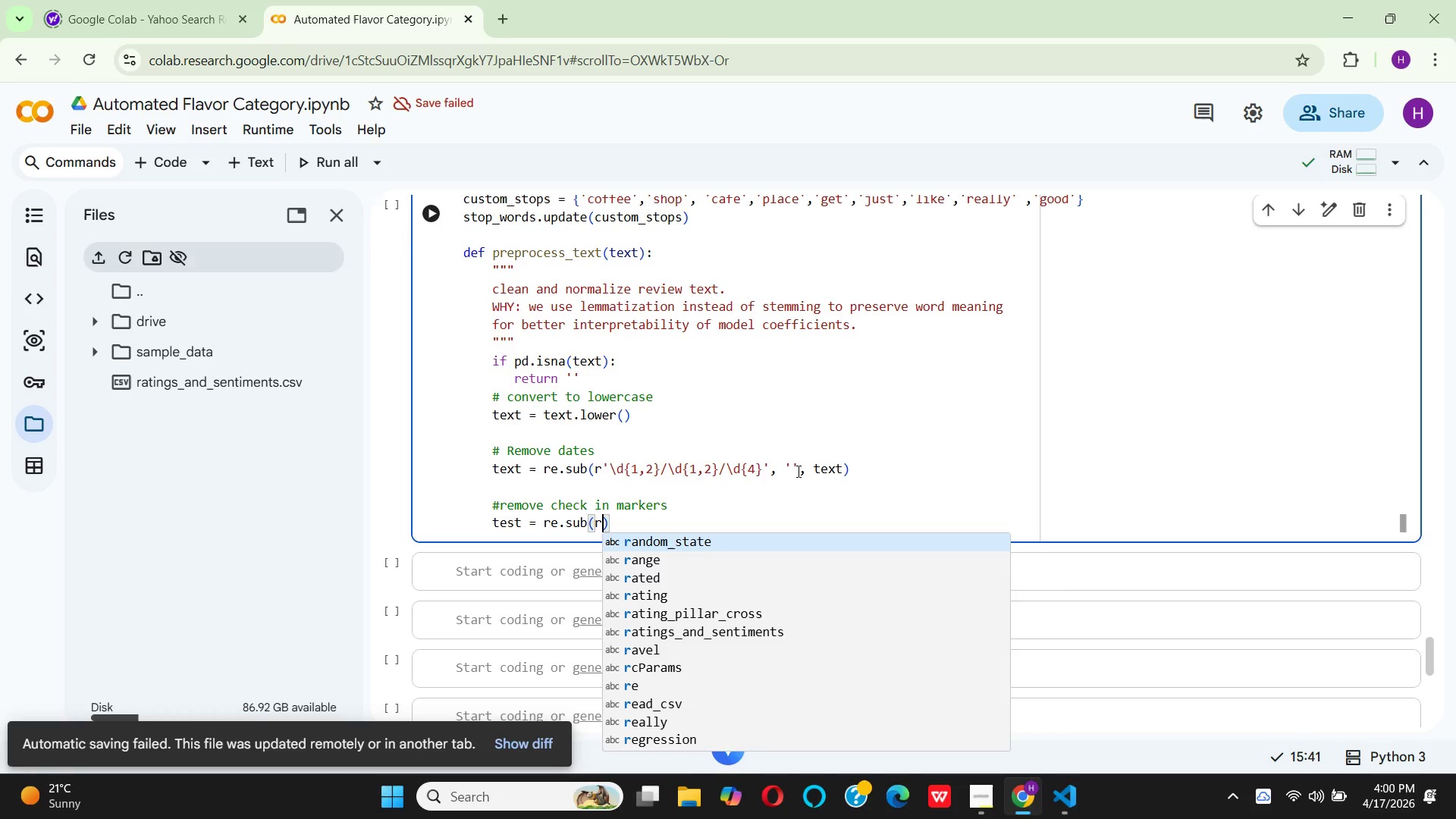 
wait(5.42)
 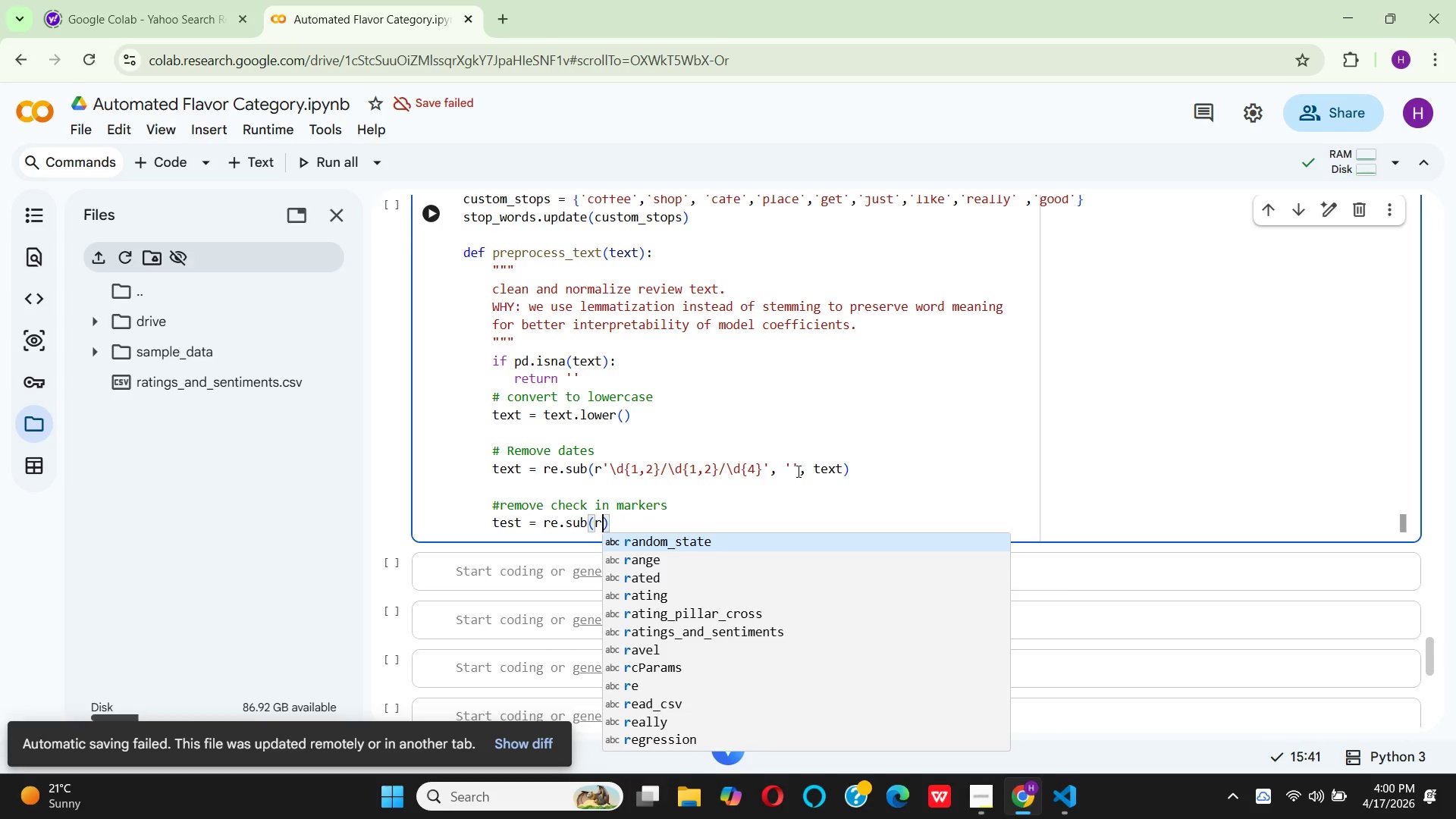 
key(Quote)
 